 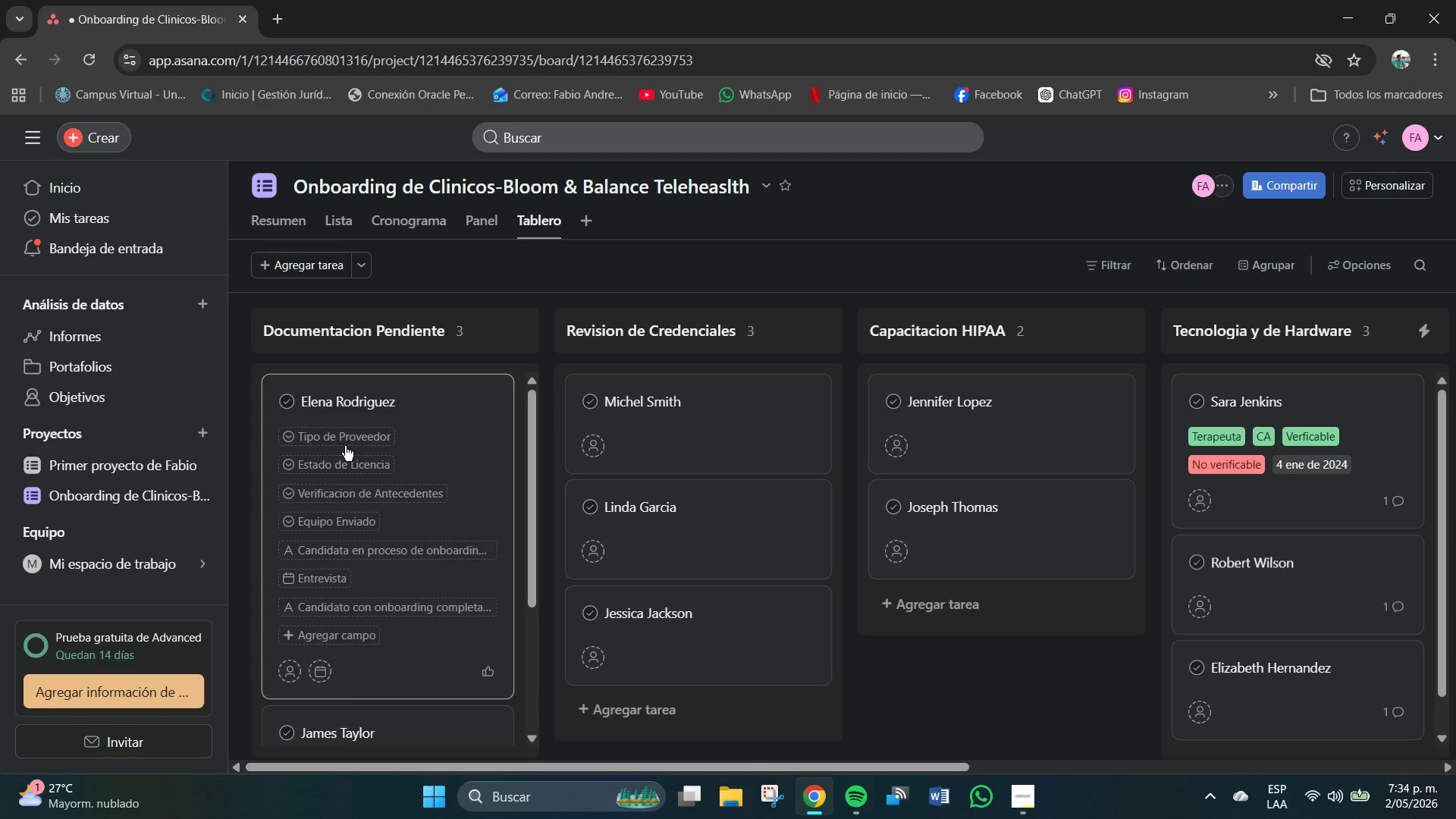 
left_click([342, 441])
 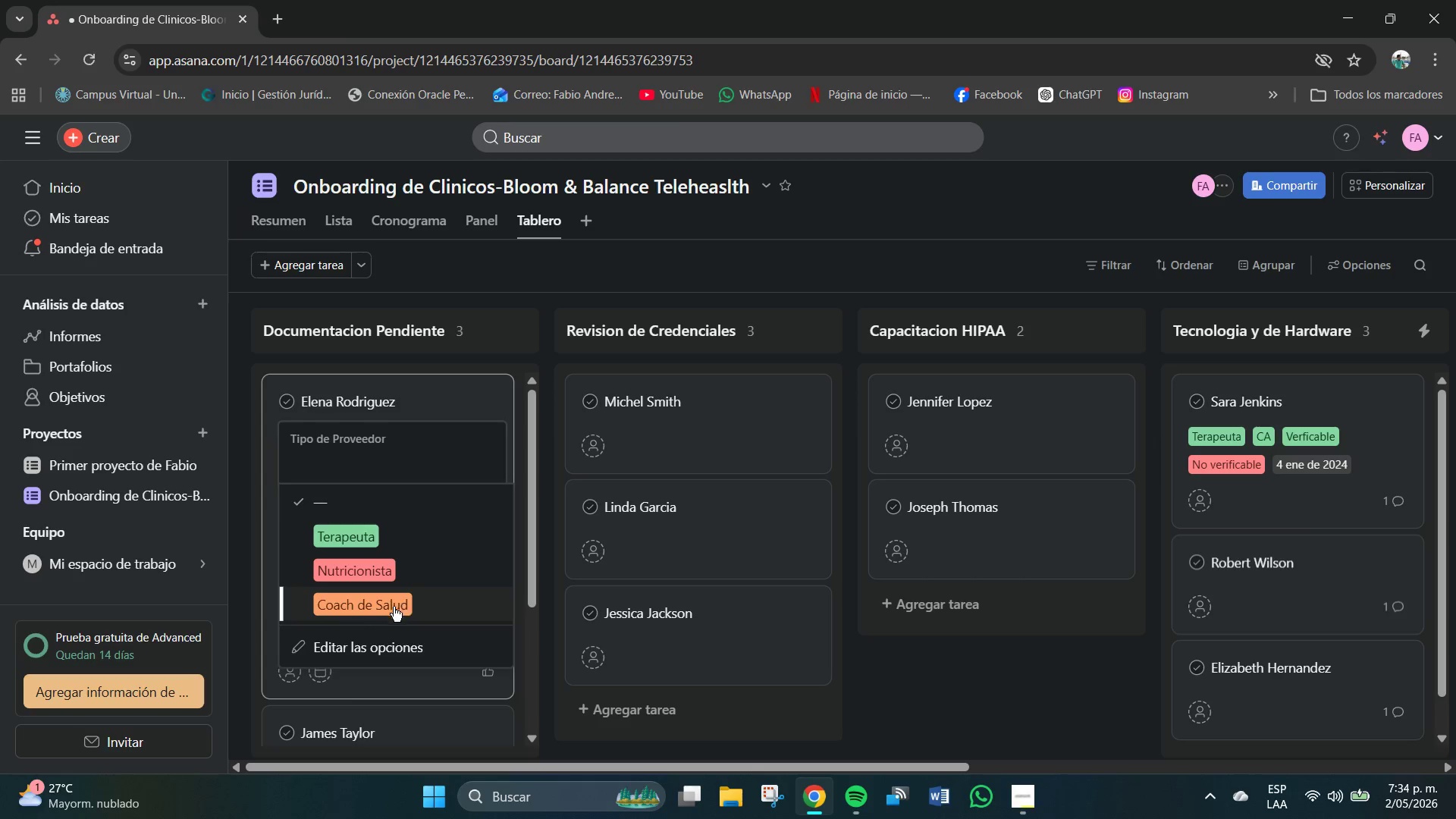 
left_click([375, 603])
 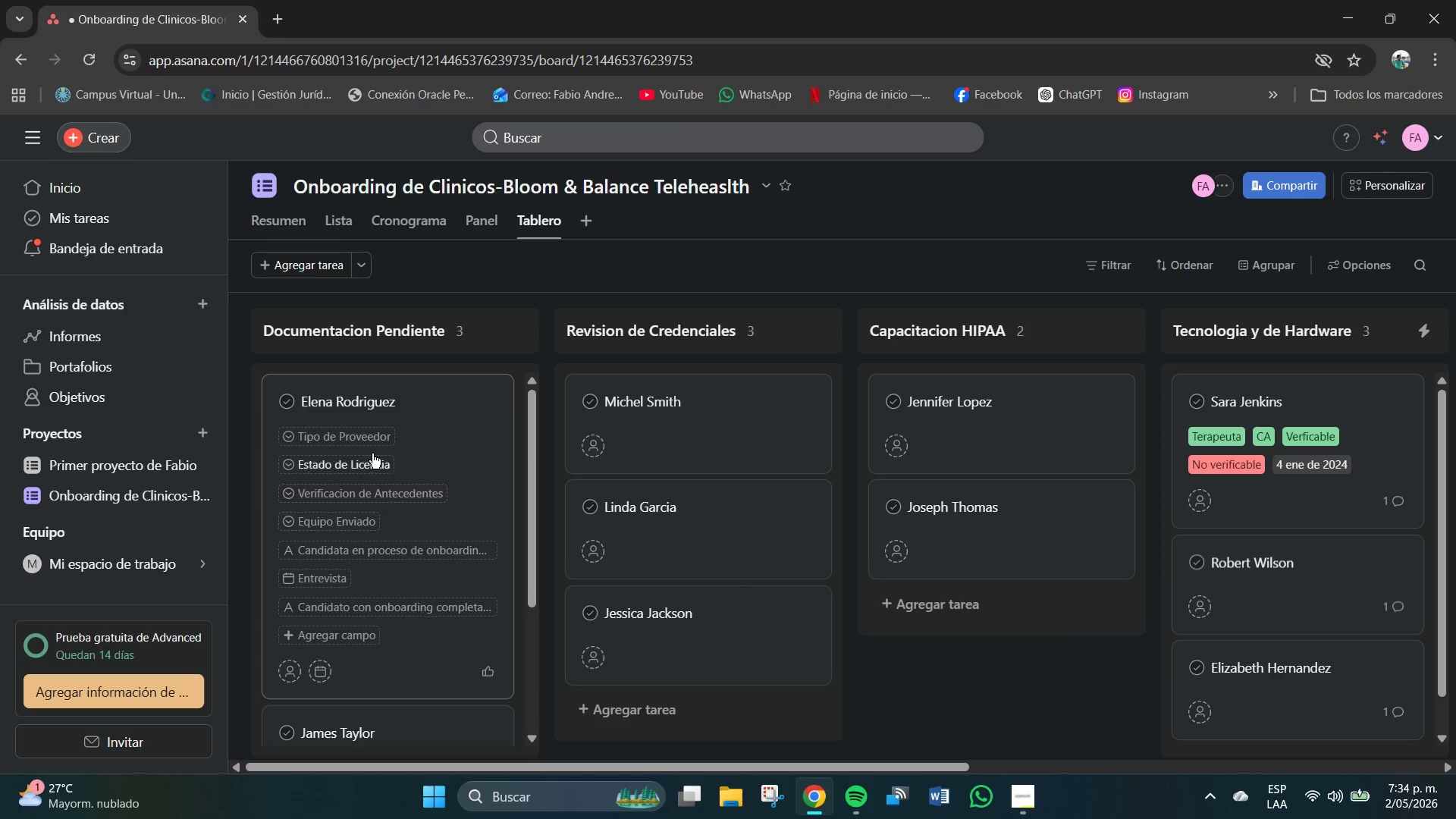 
mouse_move([346, 474])
 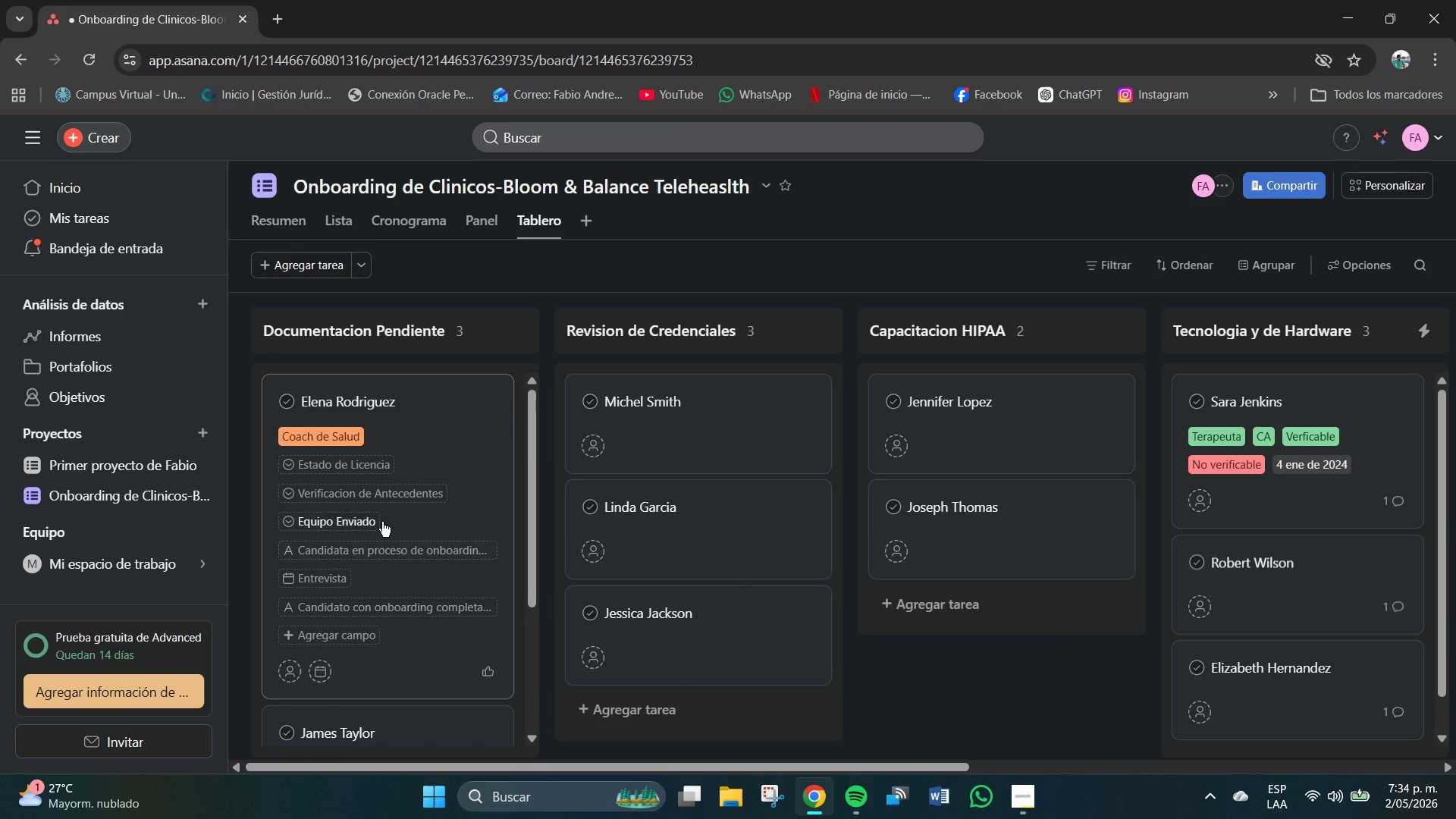 
mouse_move([370, 514])
 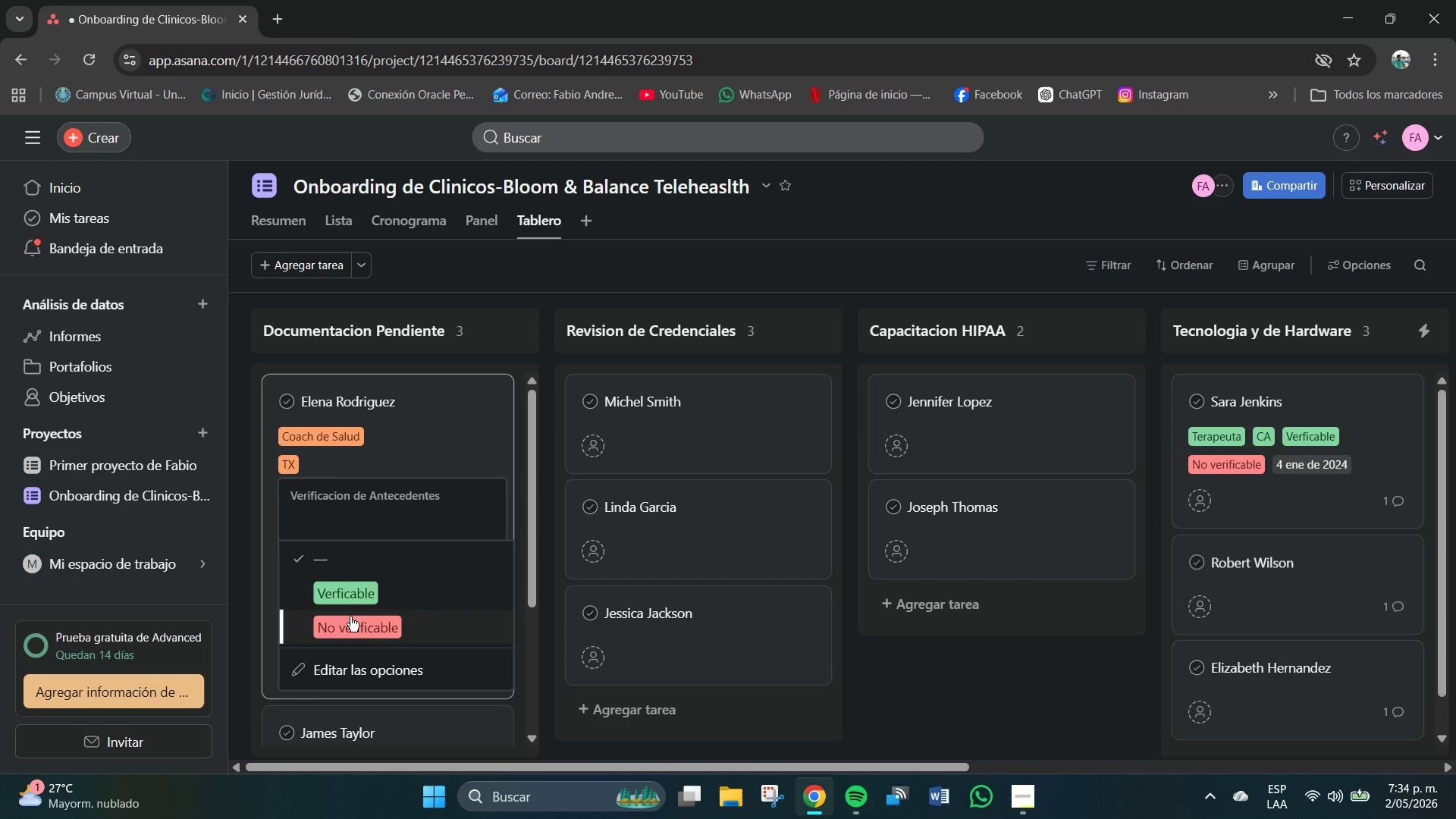 
left_click([350, 617])
 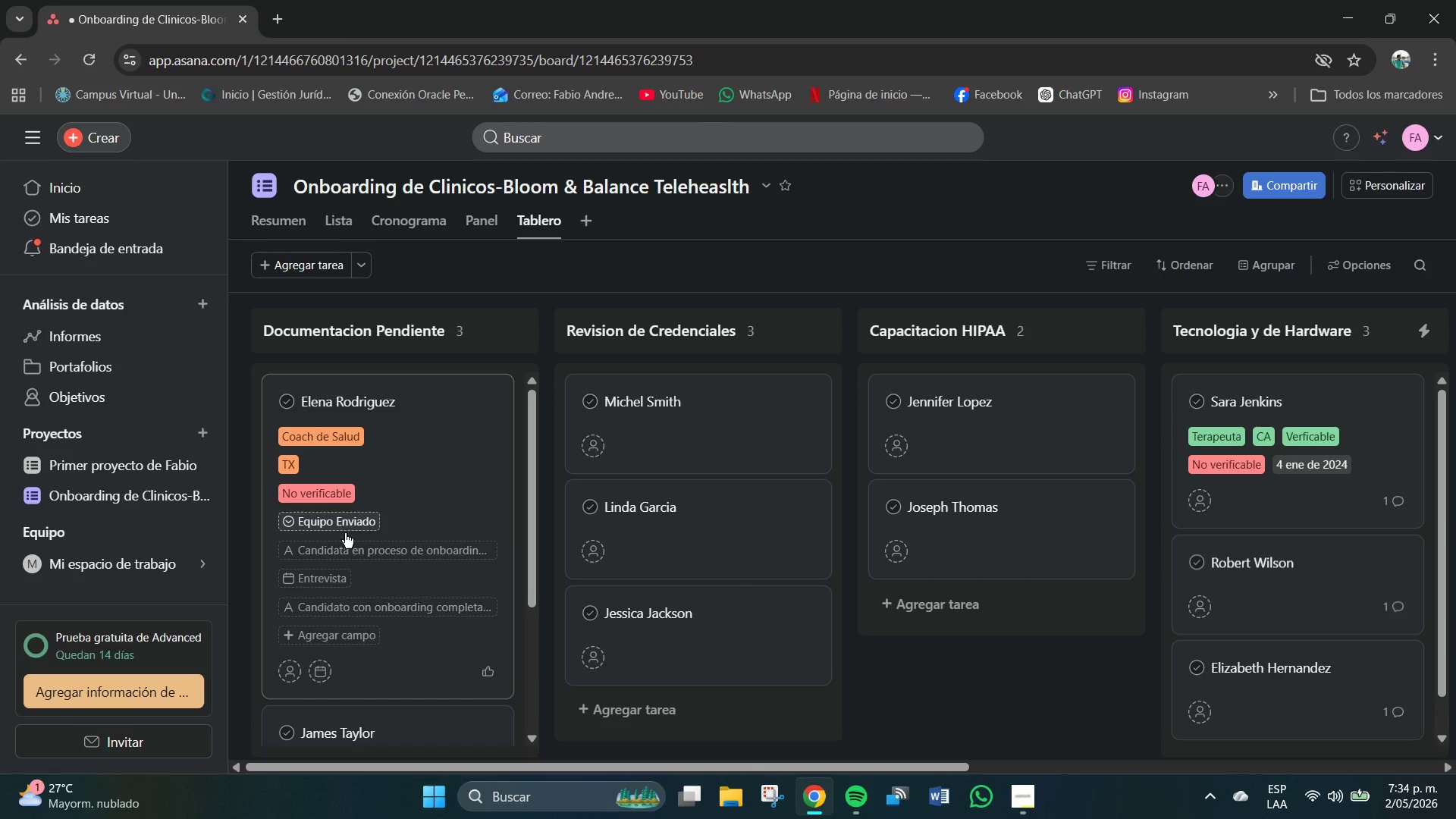 
left_click([344, 523])
 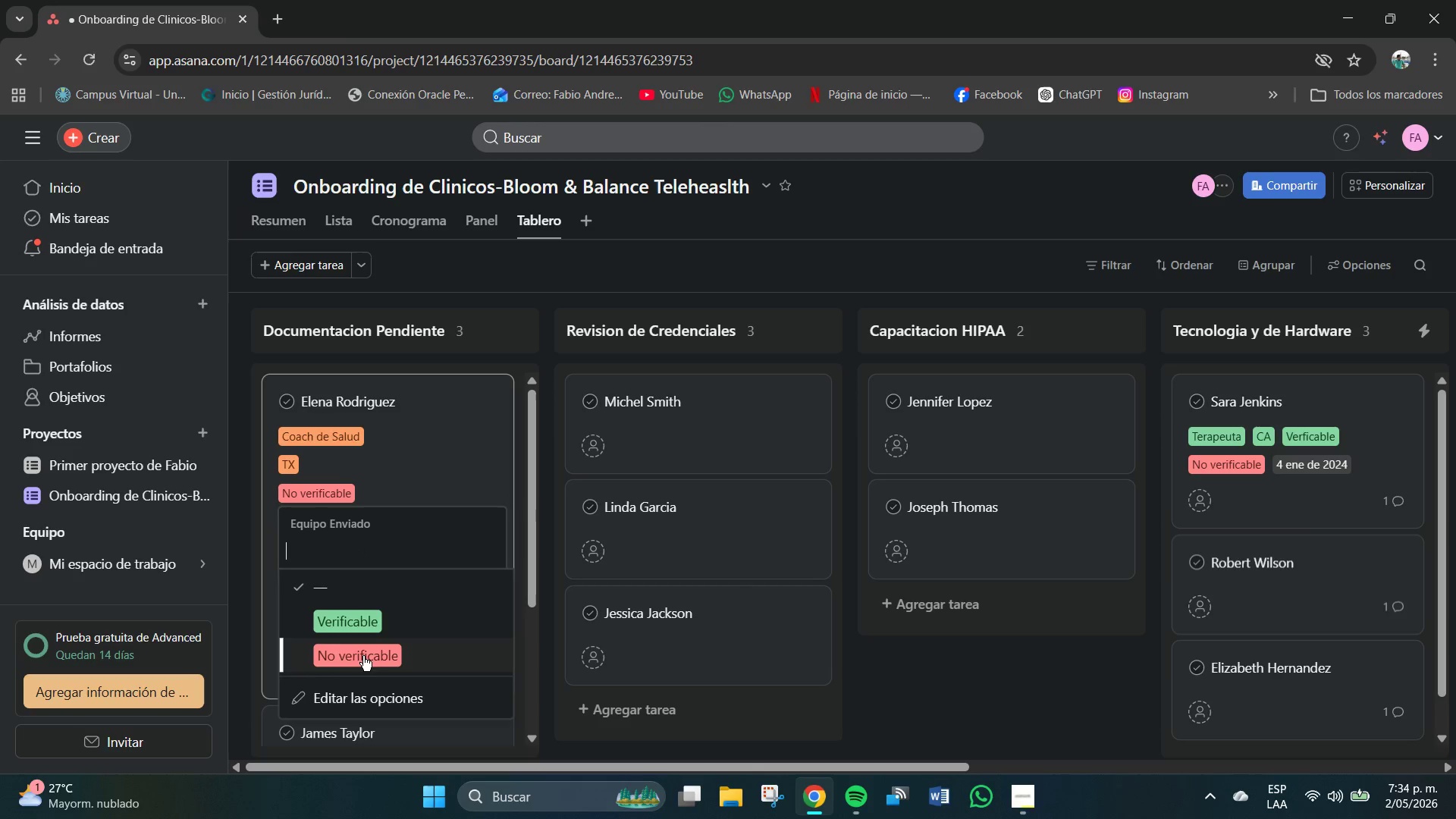 
left_click([362, 656])
 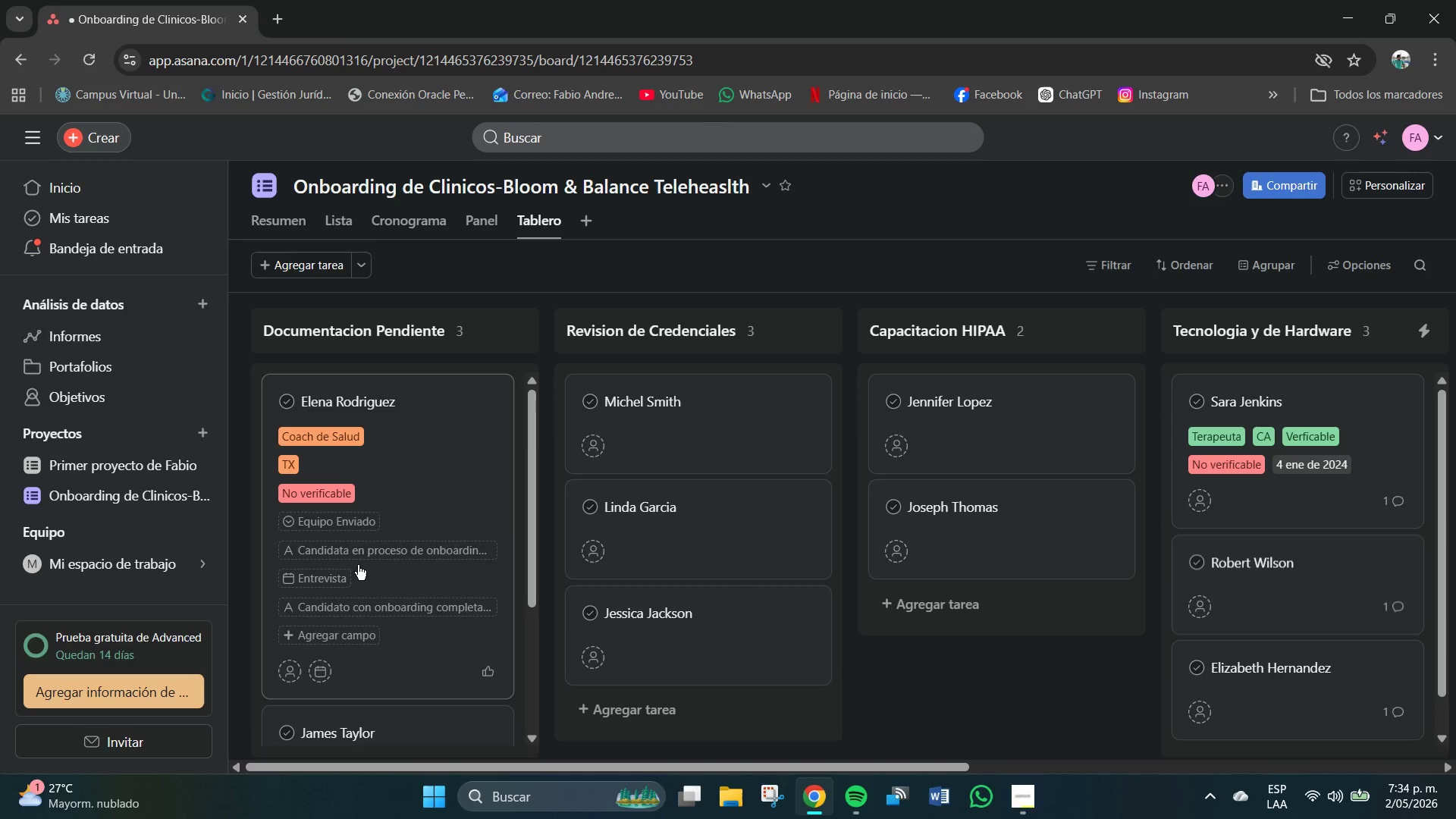 
mouse_move([374, 556])
 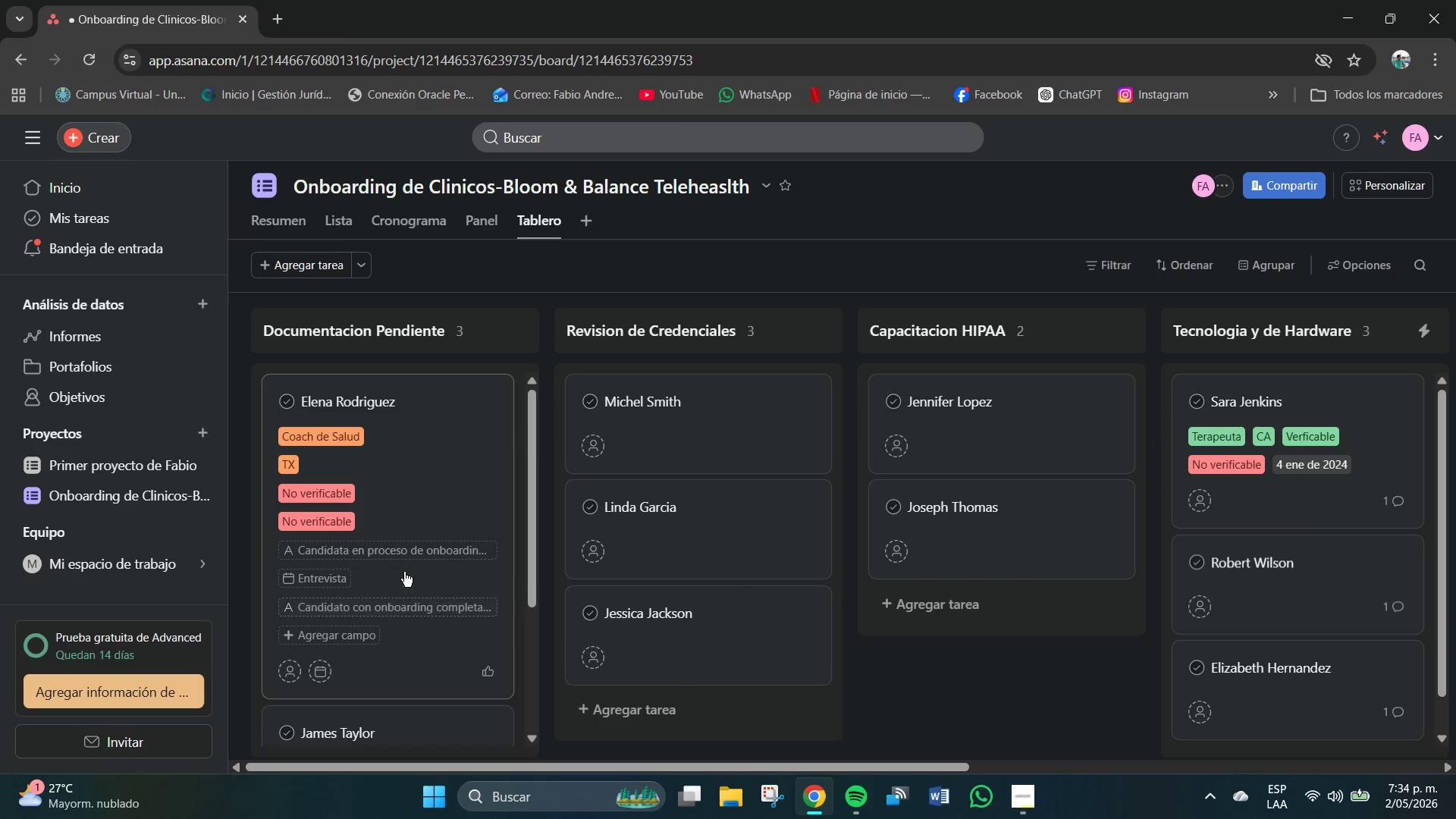 
left_click([412, 548])
 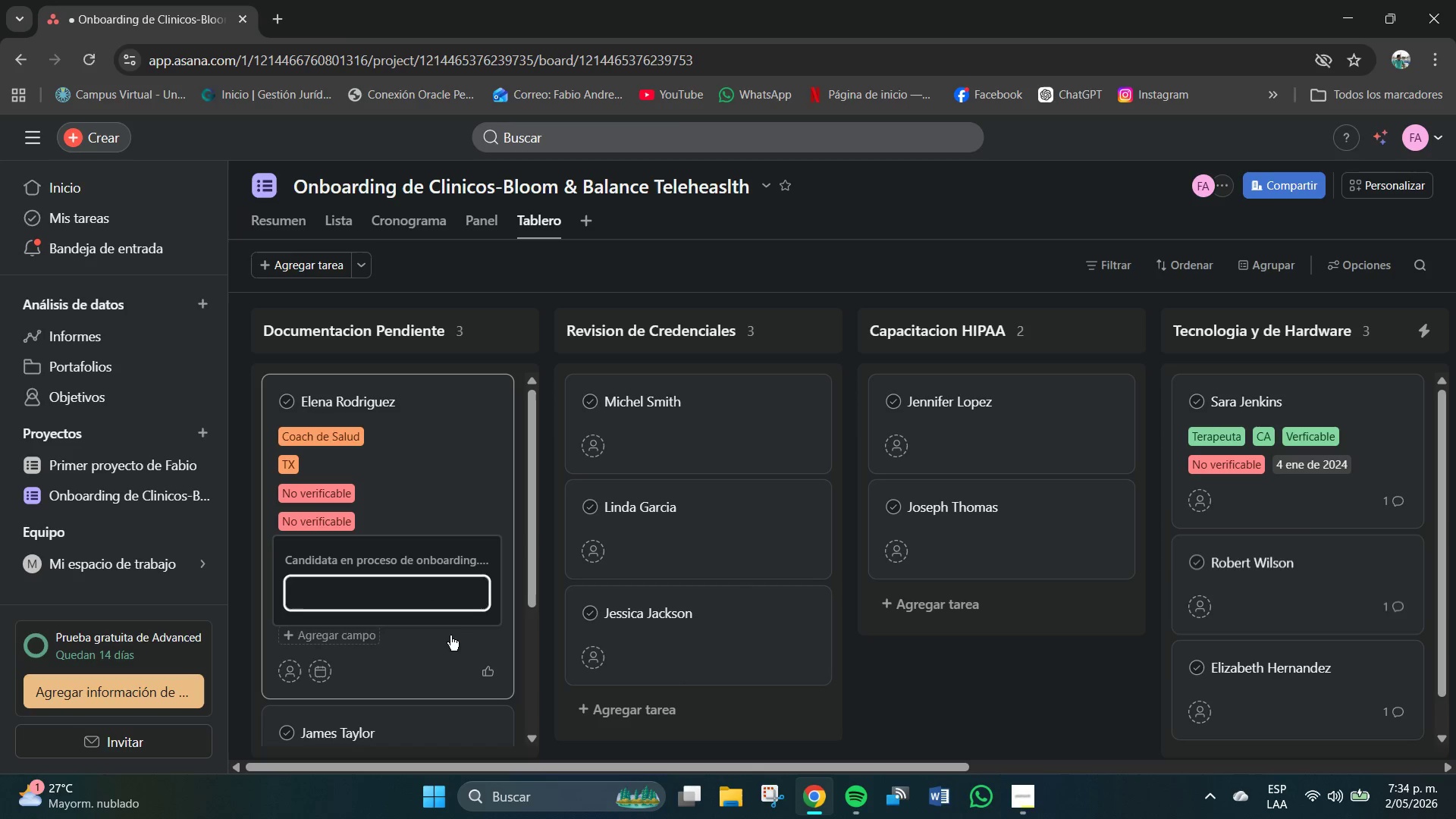 
left_click([429, 516])
 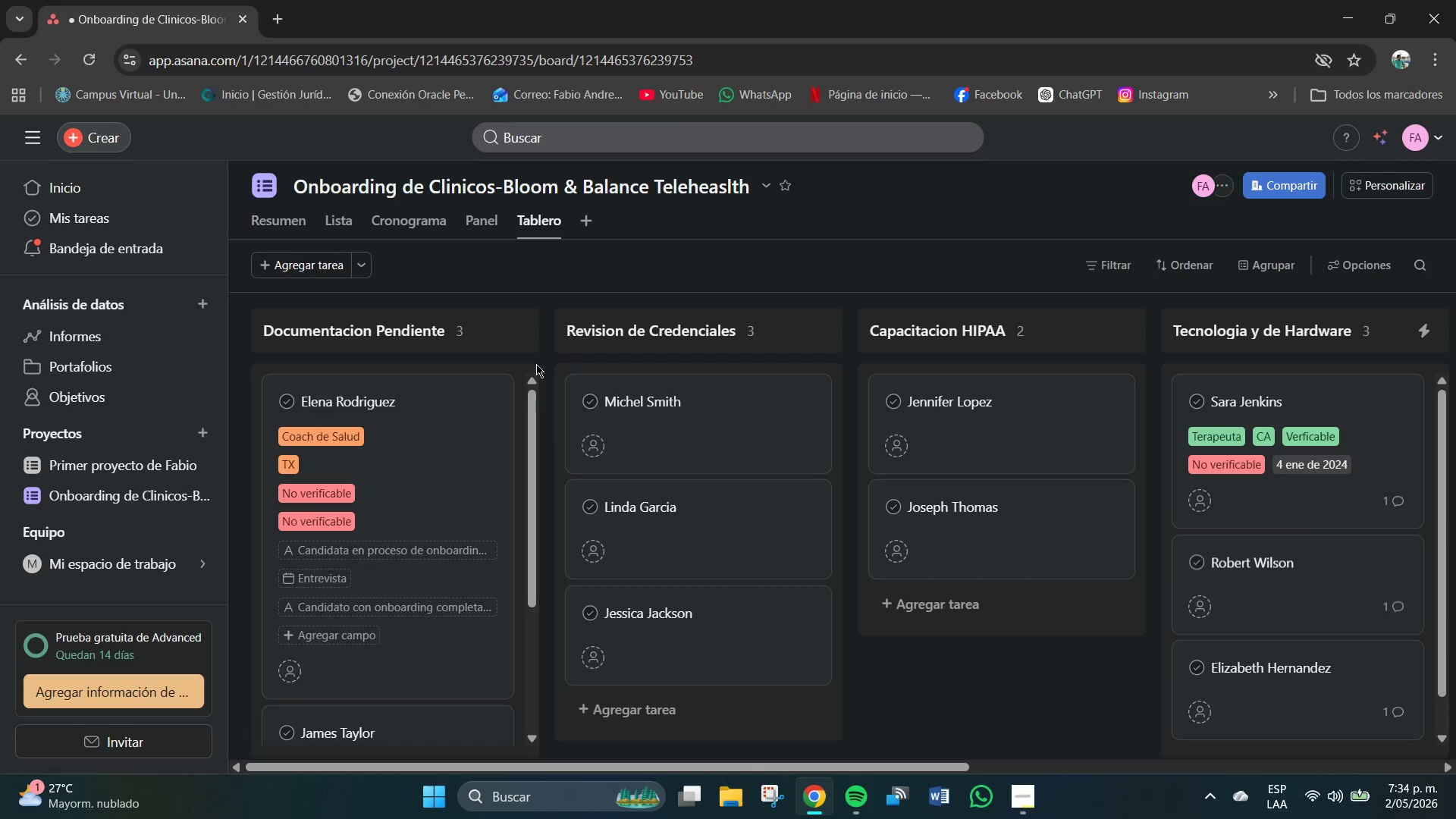 
left_click([544, 375])
 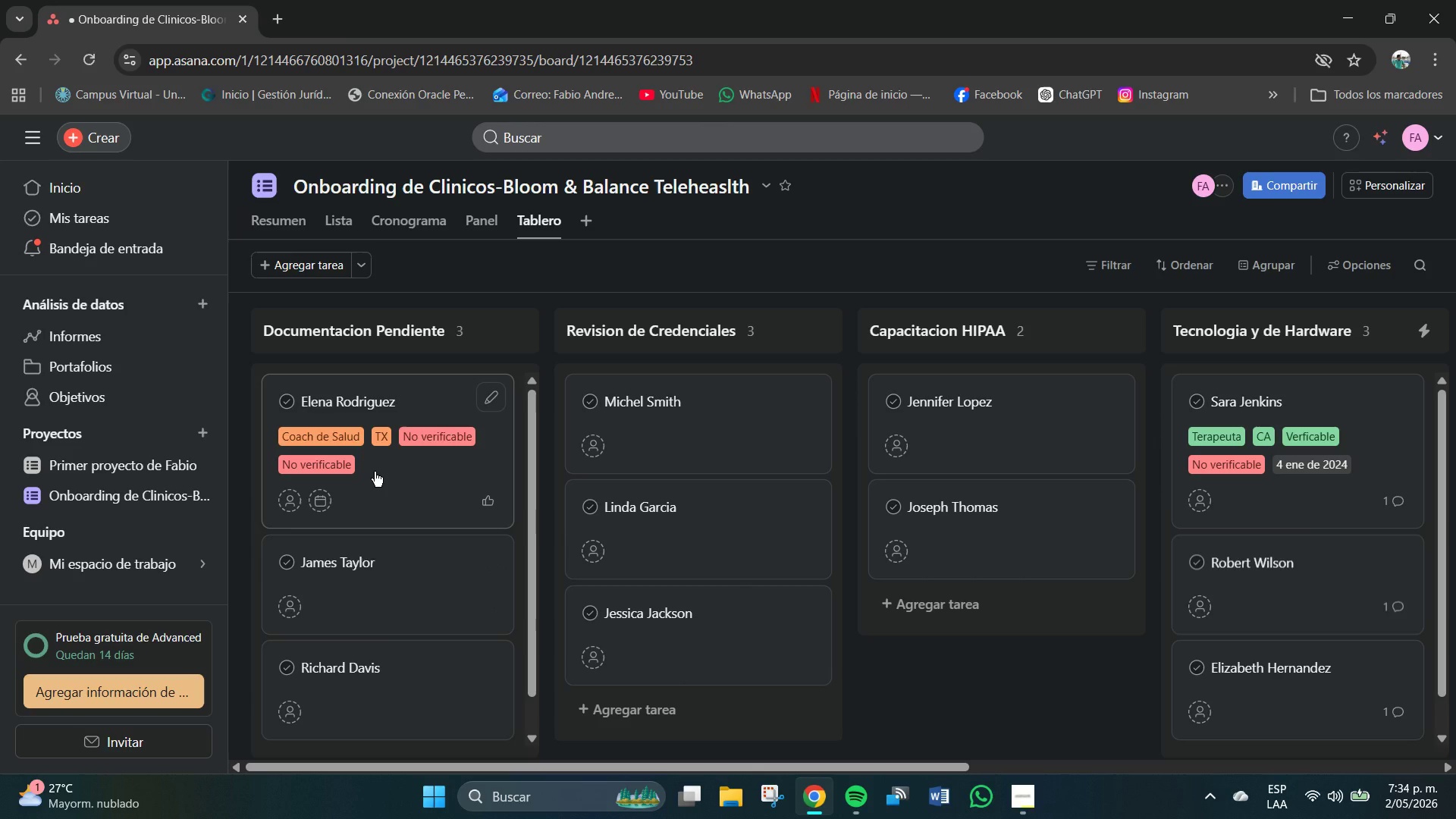 
wait(5.77)
 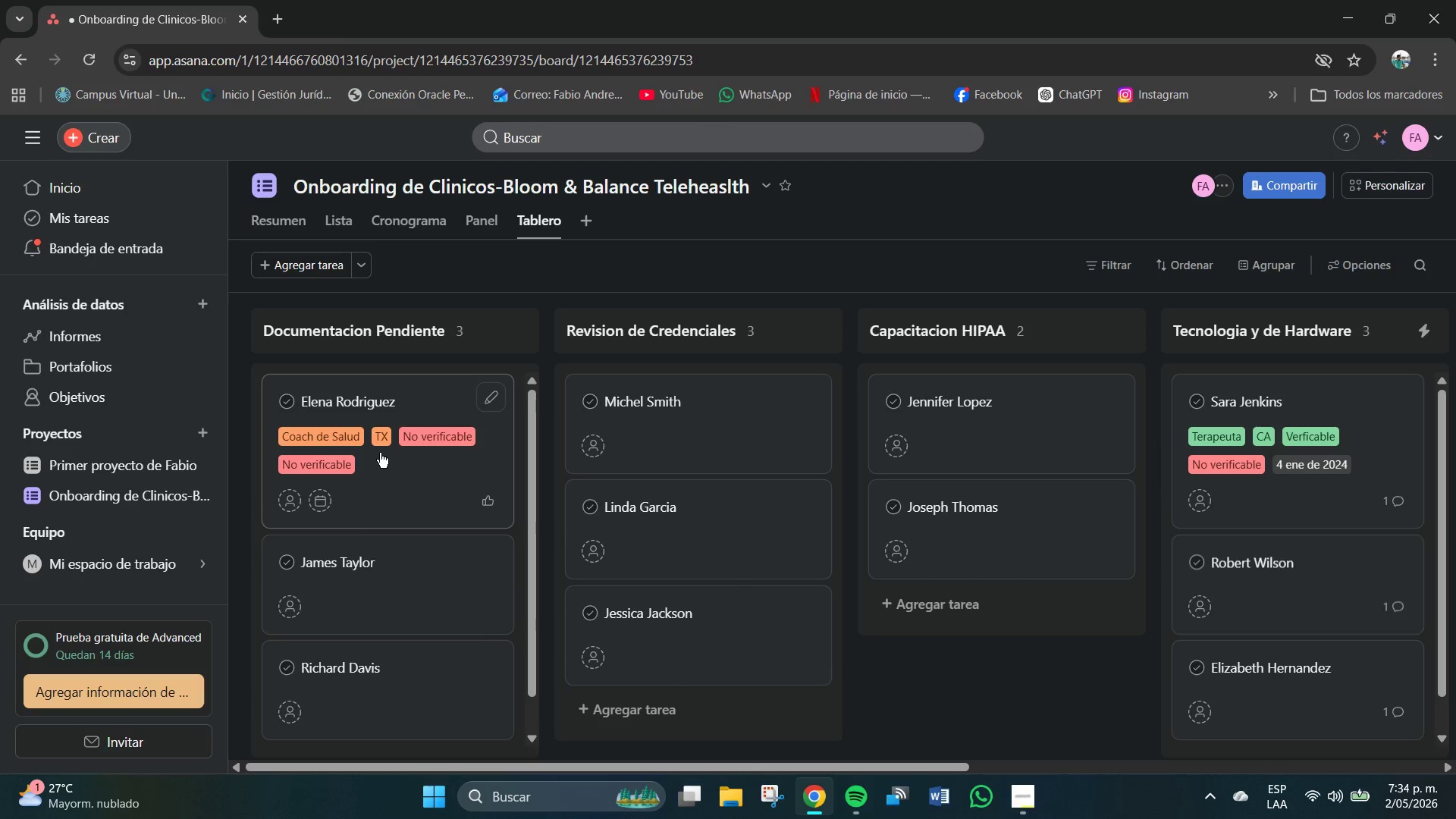 
mouse_move([707, 412])
 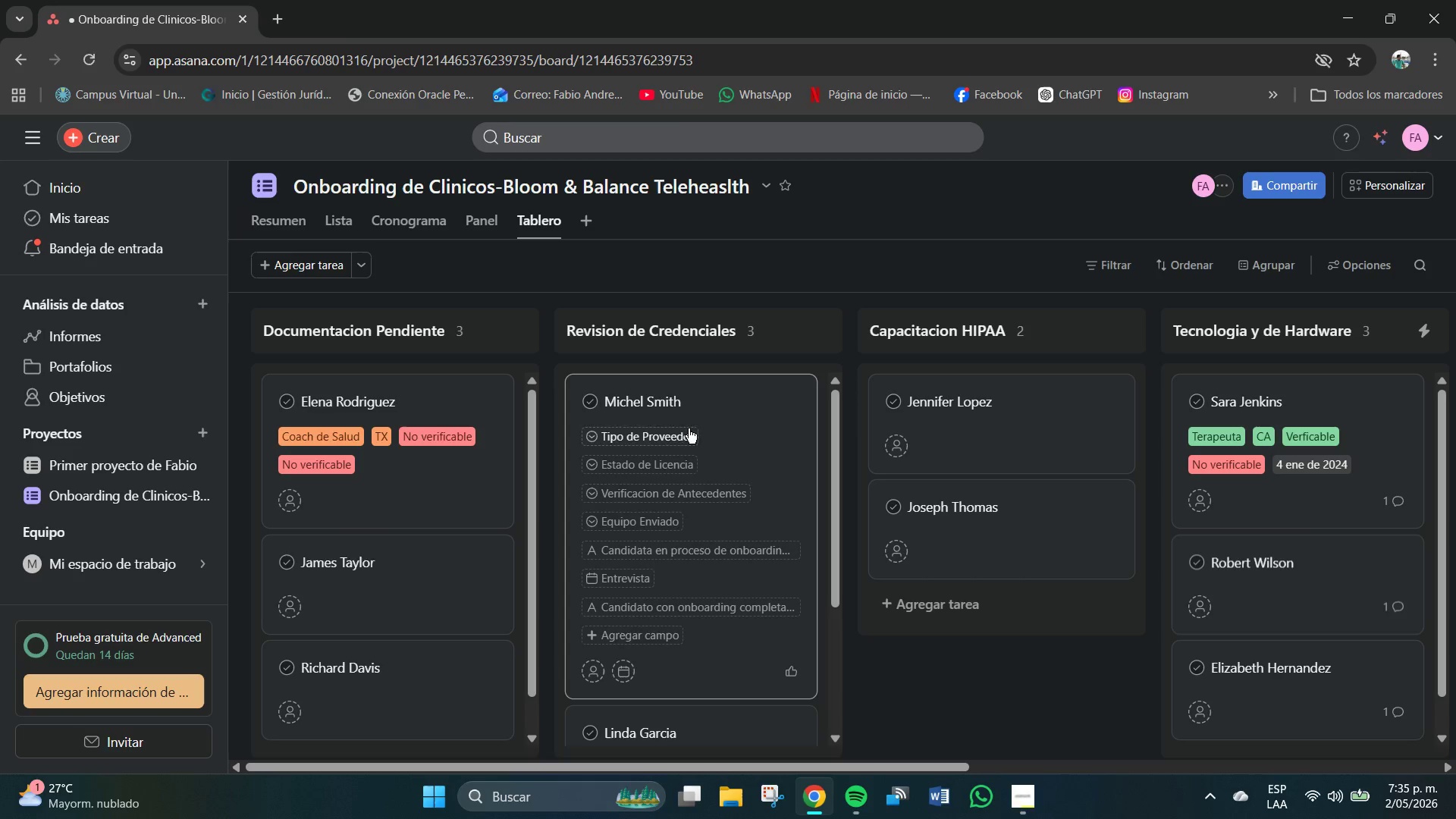 
left_click([637, 403])
 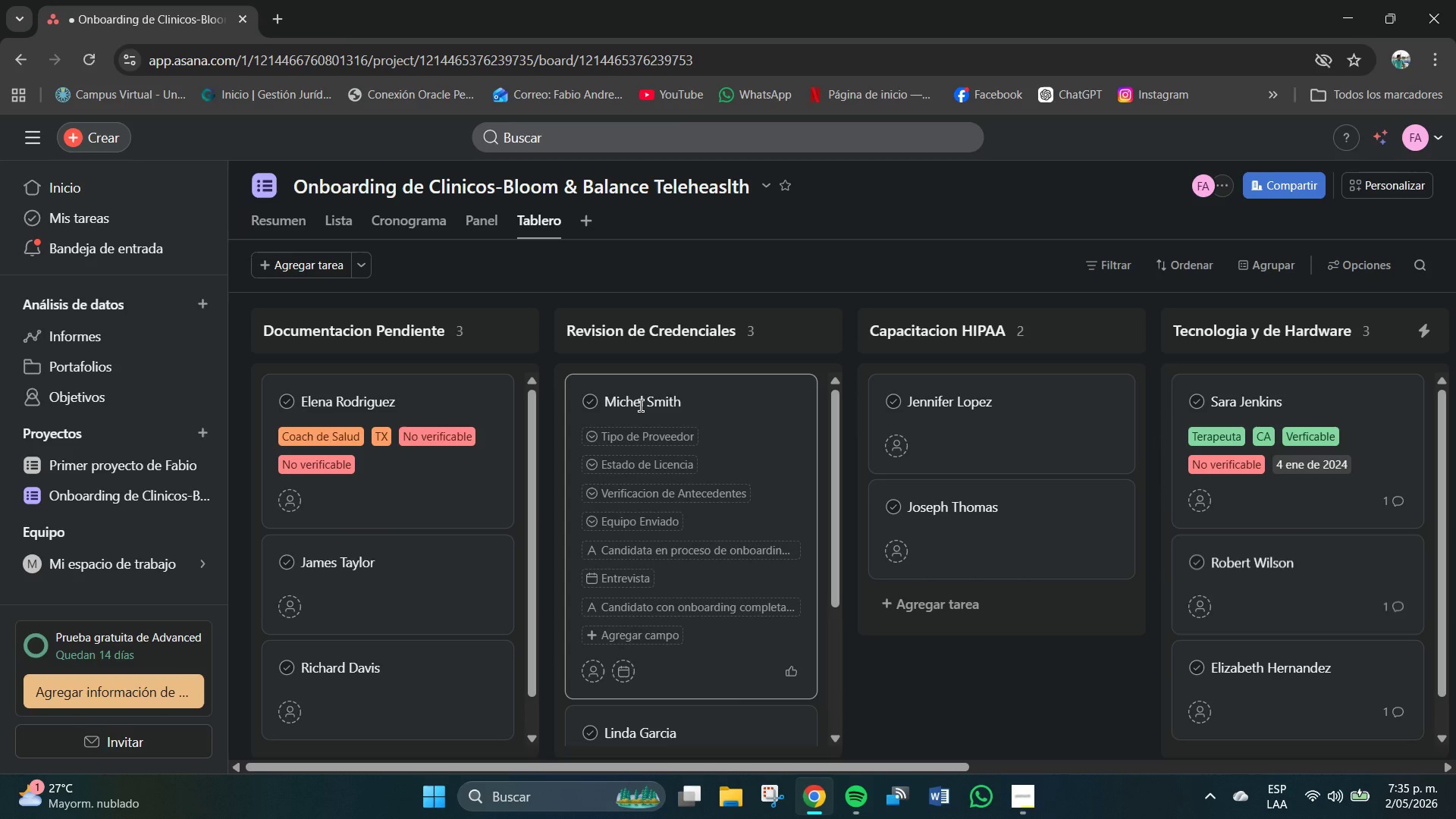 
left_click([641, 406])
 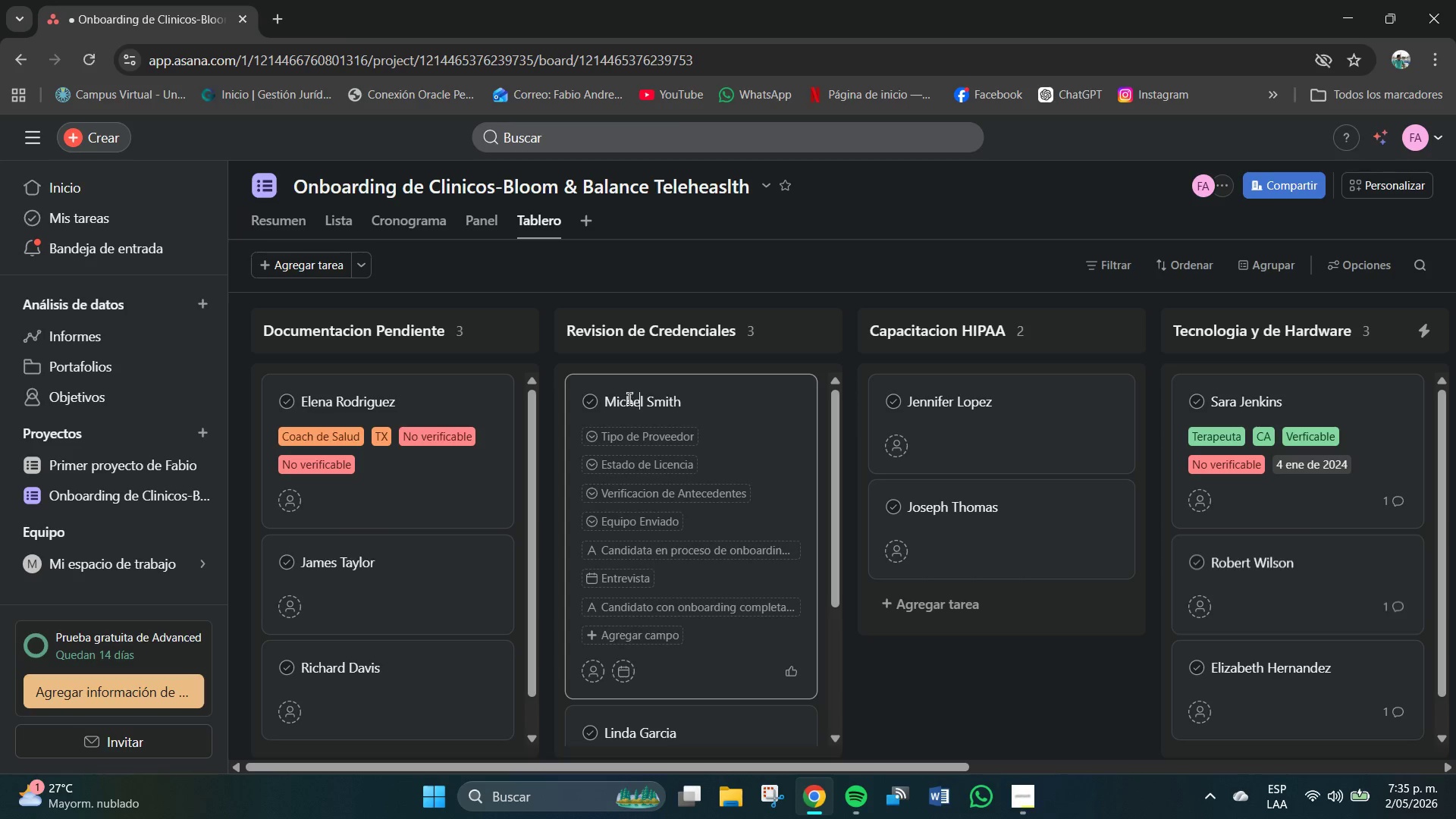 
left_click([629, 399])
 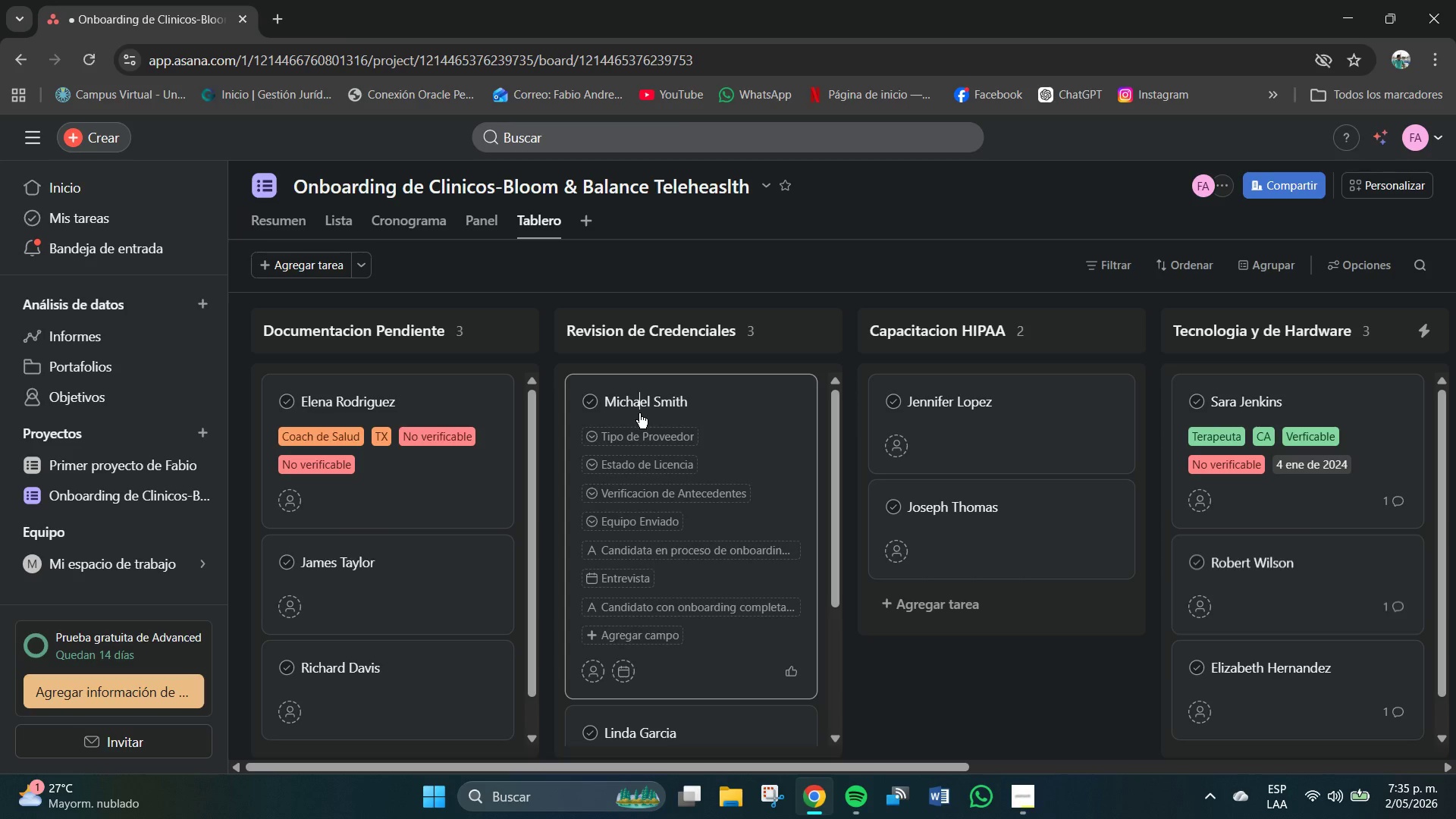 
key(A)
 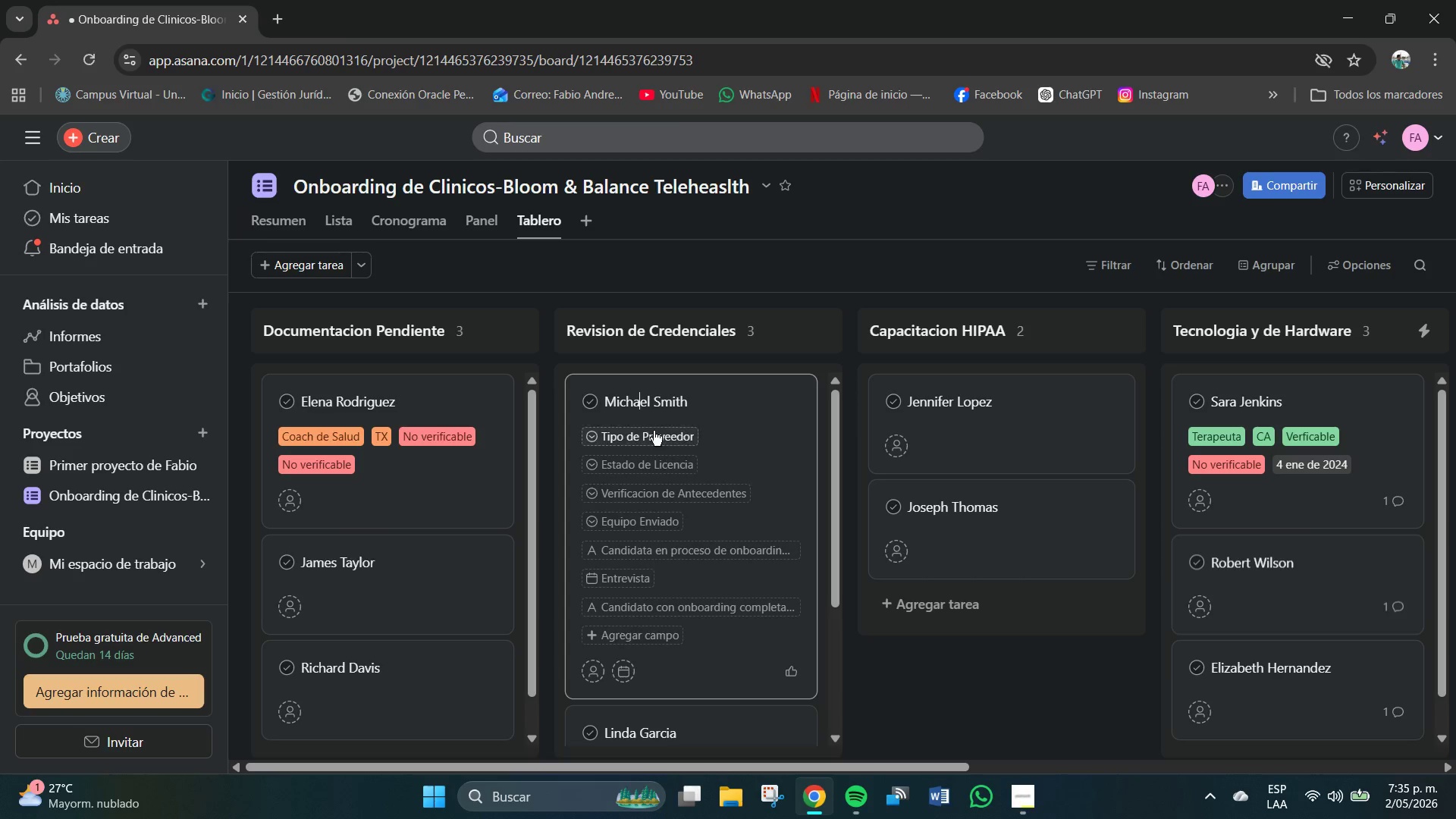 
mouse_move([651, 513])
 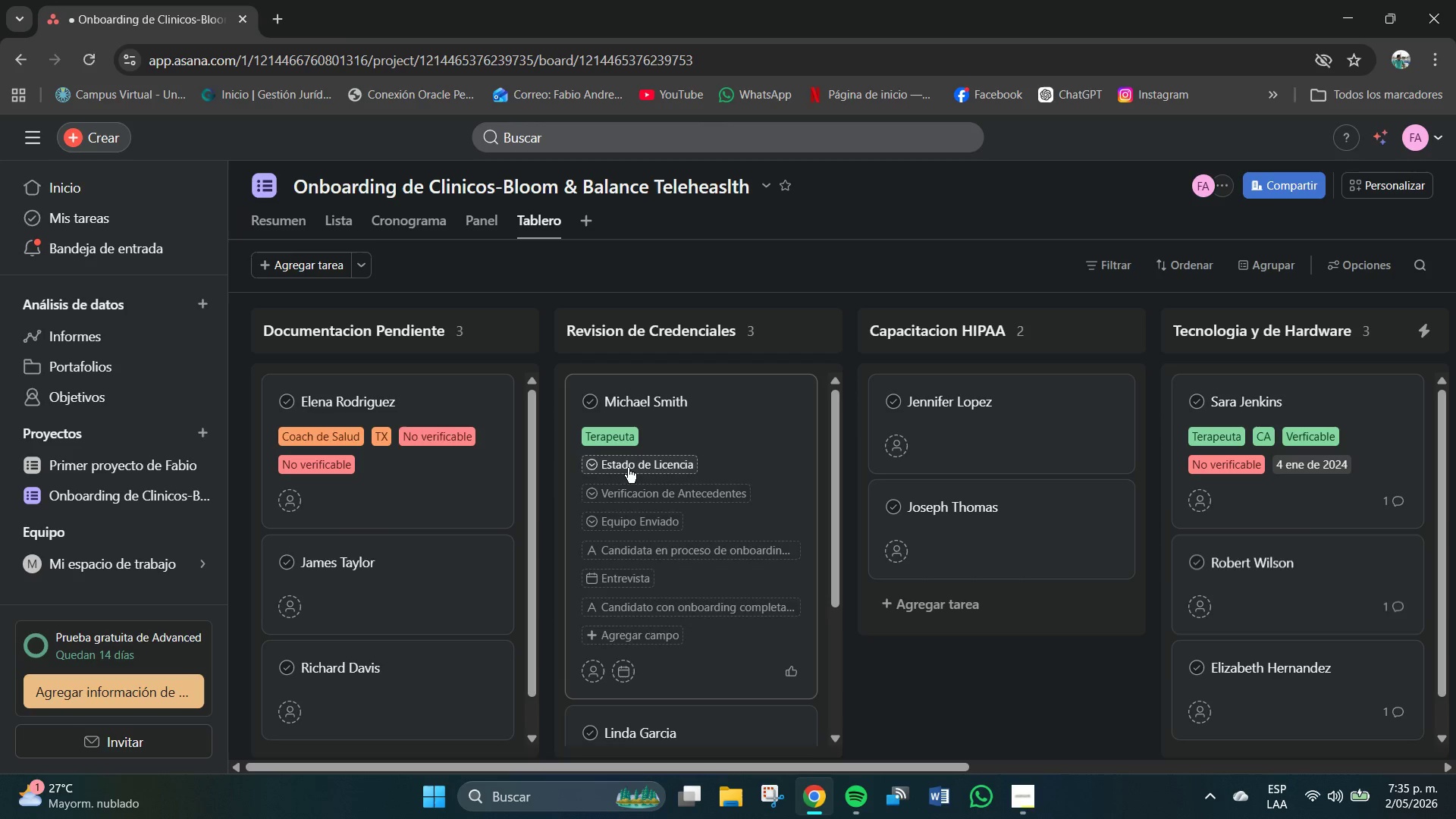 
left_click([628, 468])
 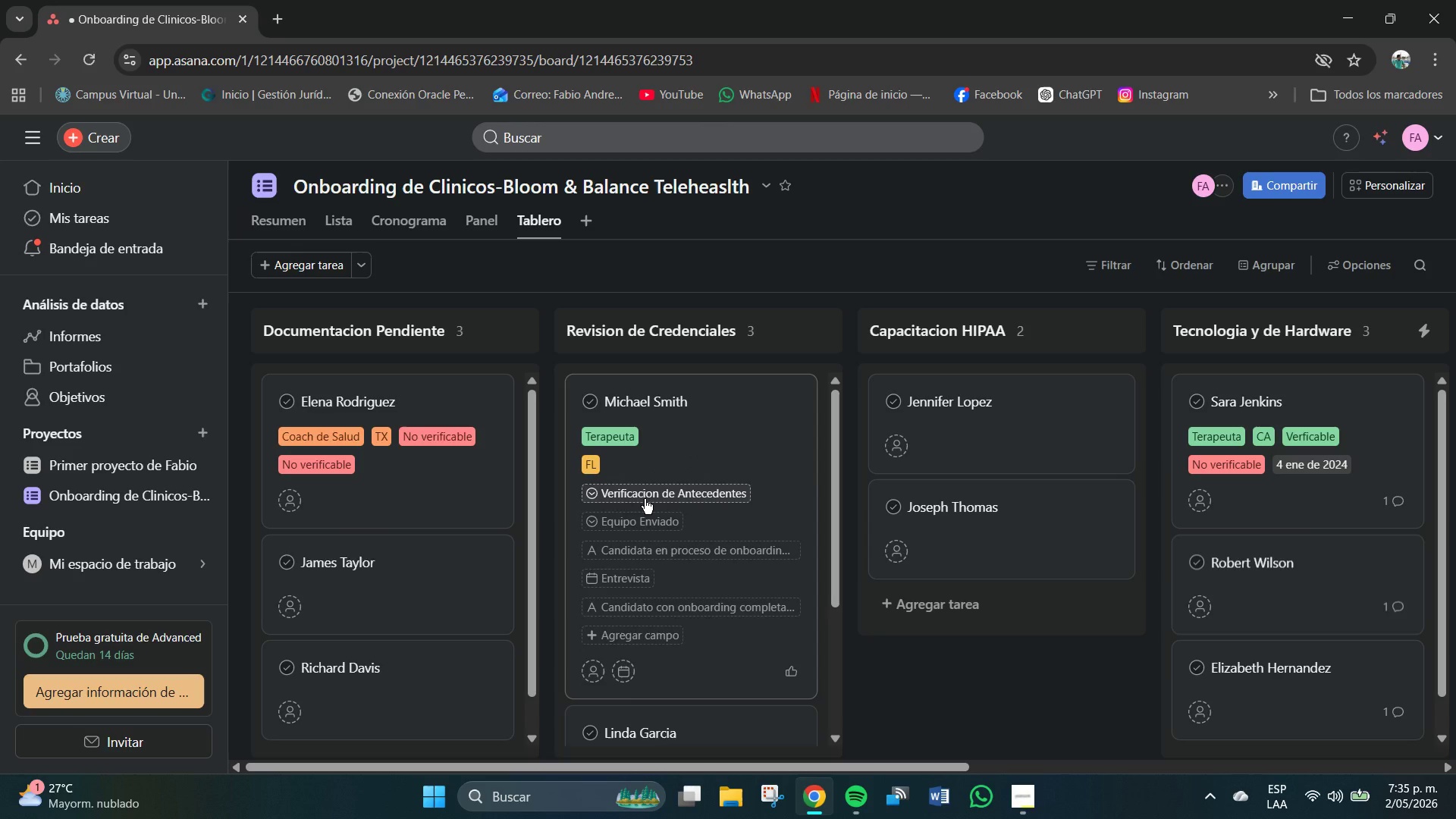 
wait(5.41)
 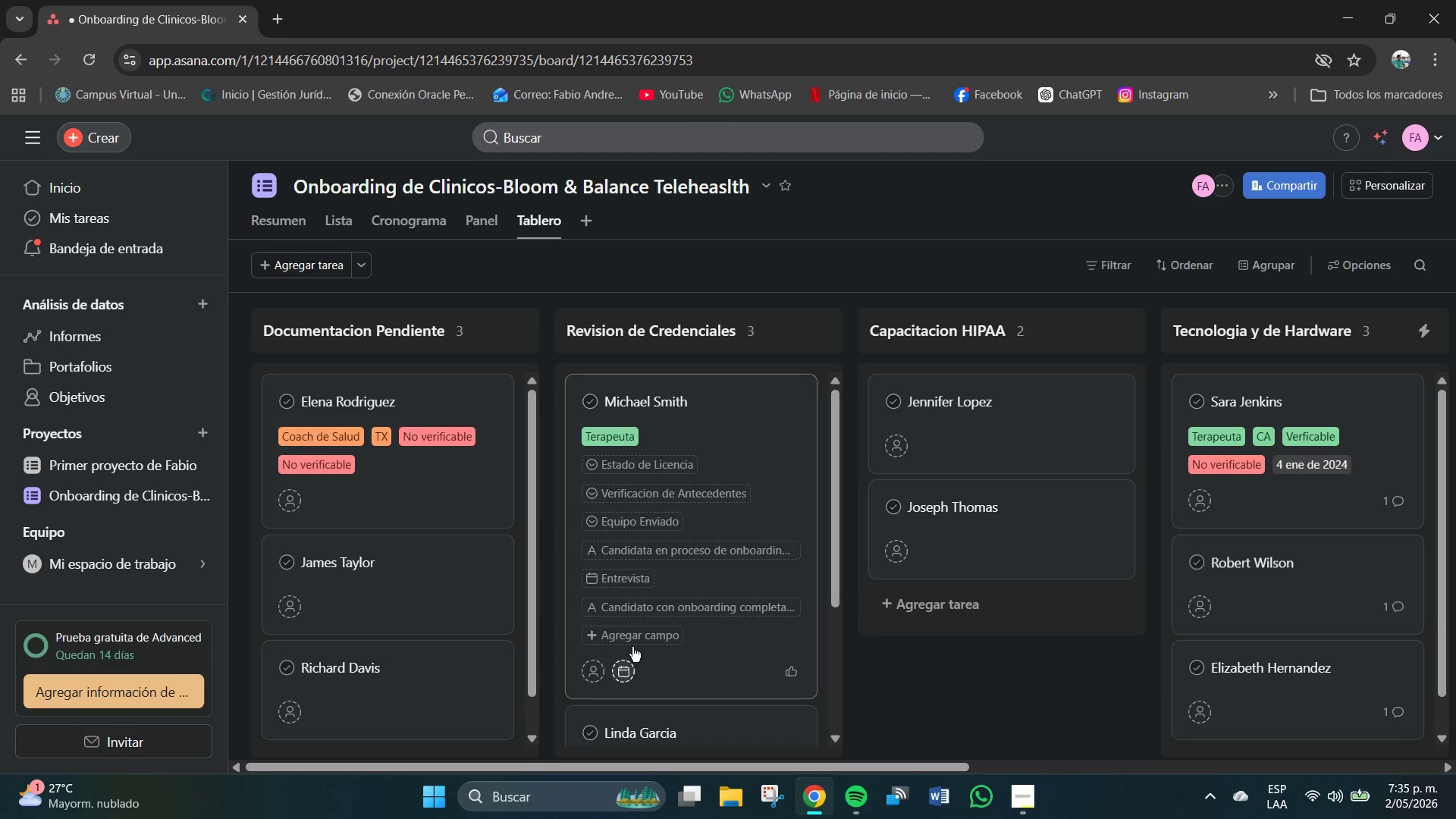 
left_click([648, 597])
 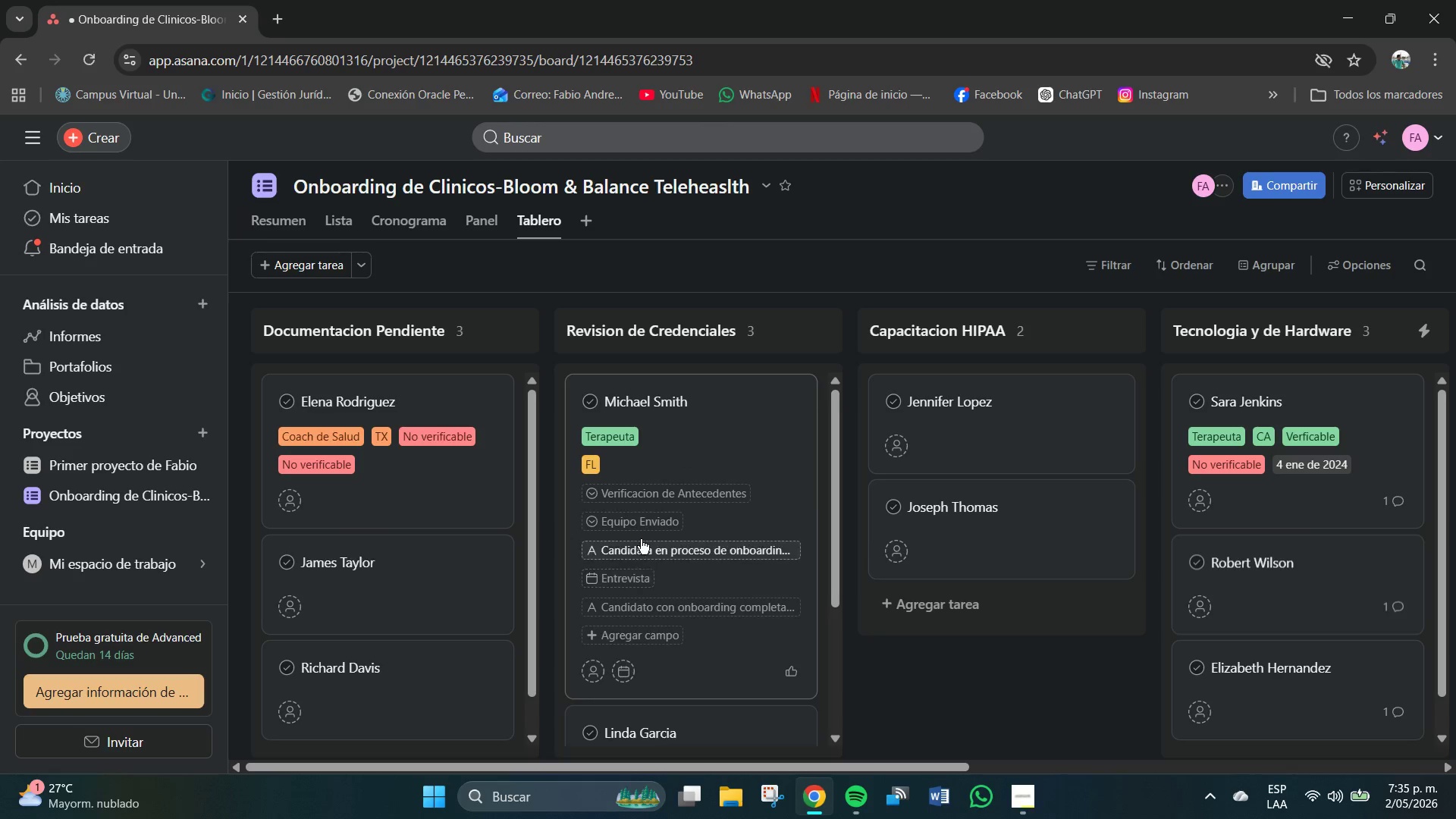 
mouse_move([648, 548])
 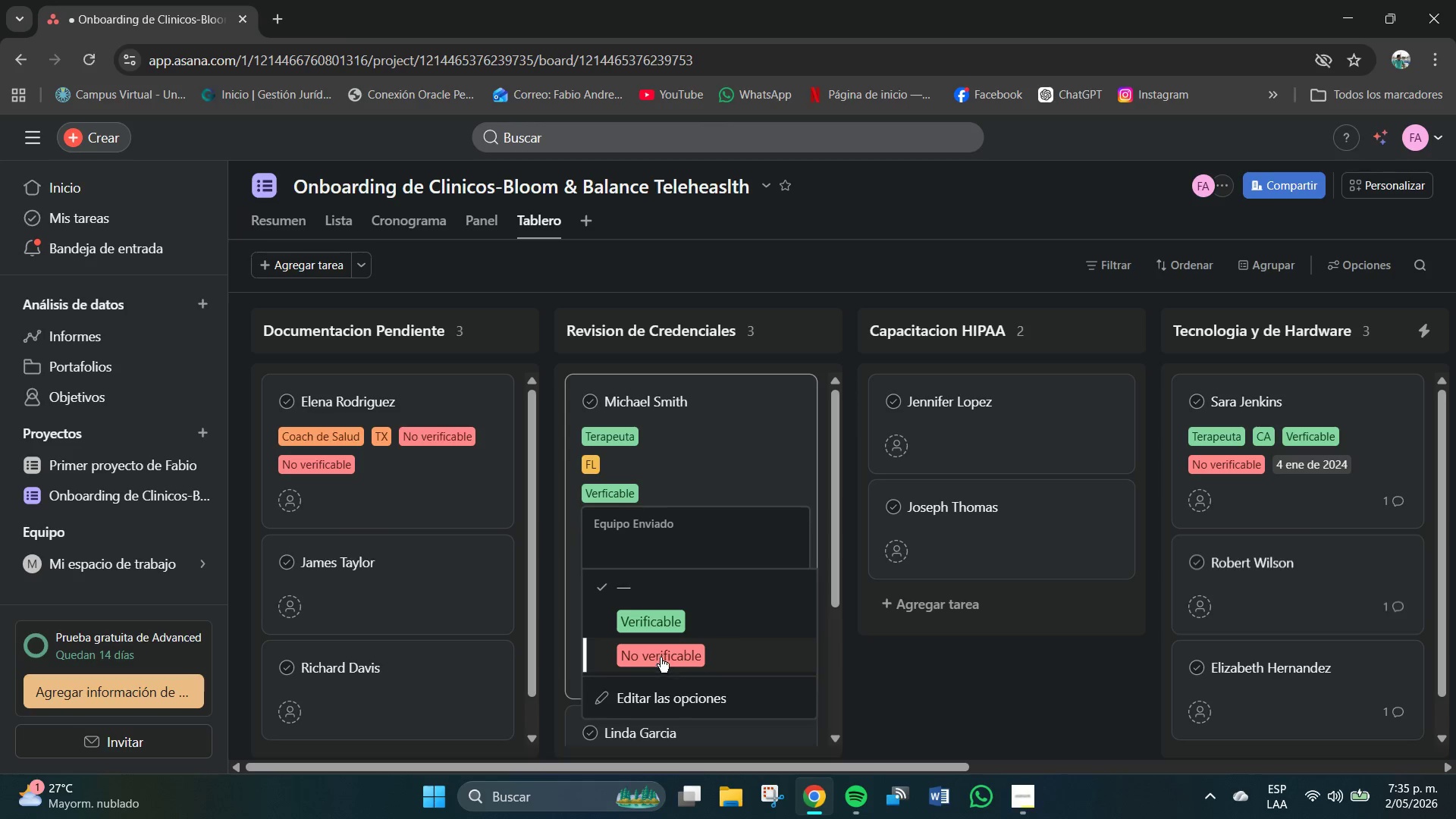 
left_click([658, 654])
 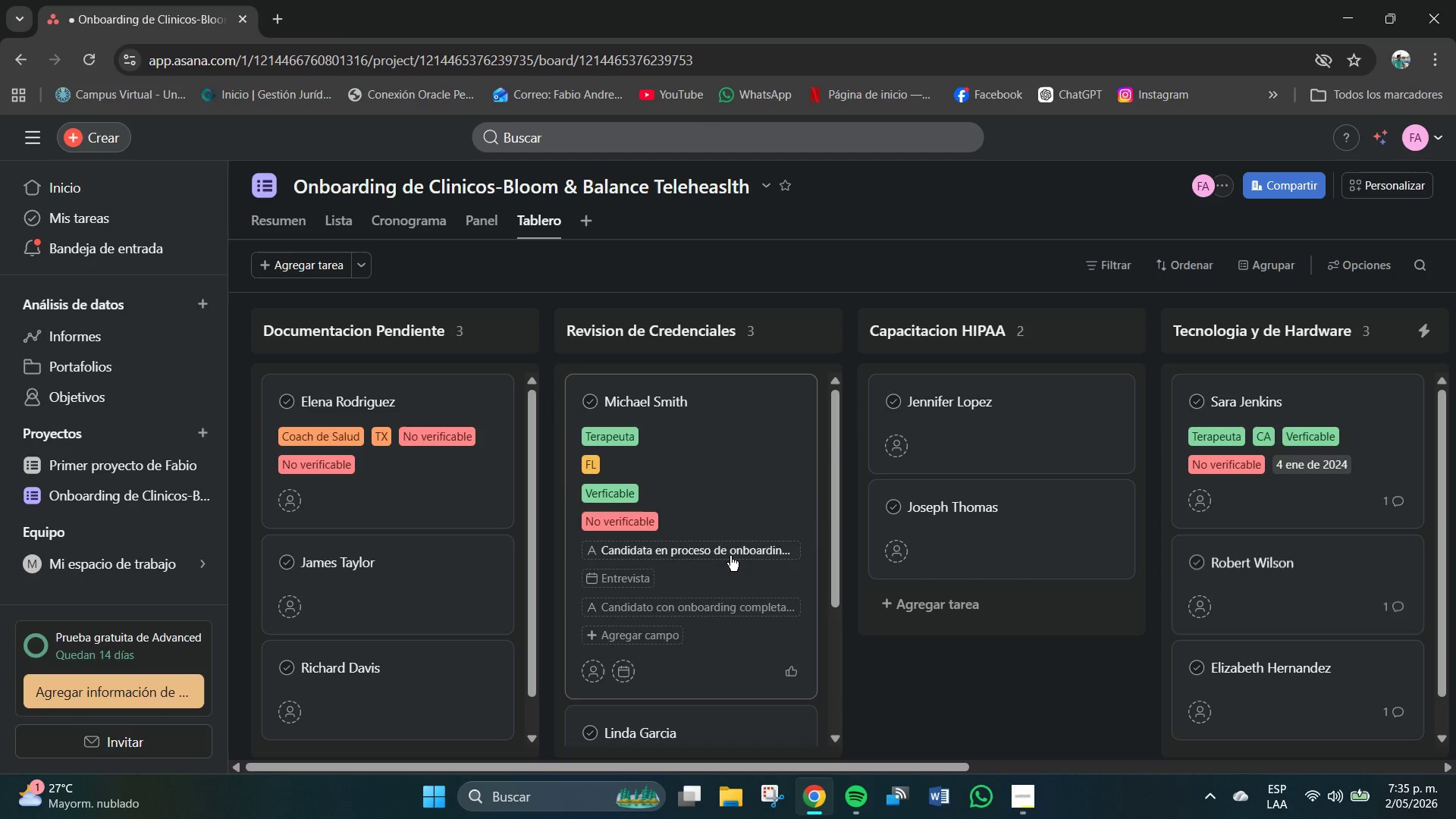 
scroll: coordinate [730, 563], scroll_direction: down, amount: 1.0
 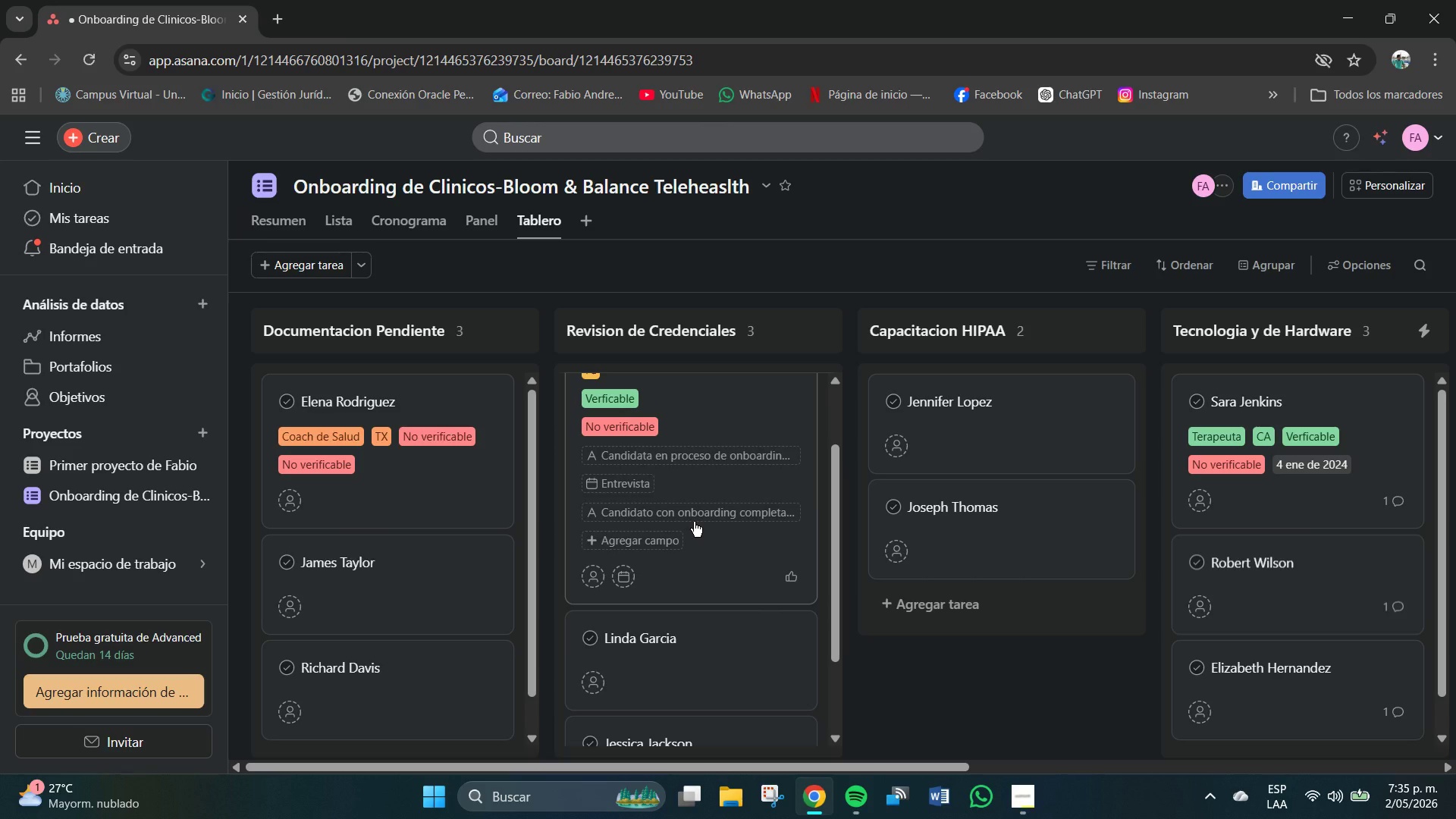 
wait(10.55)
 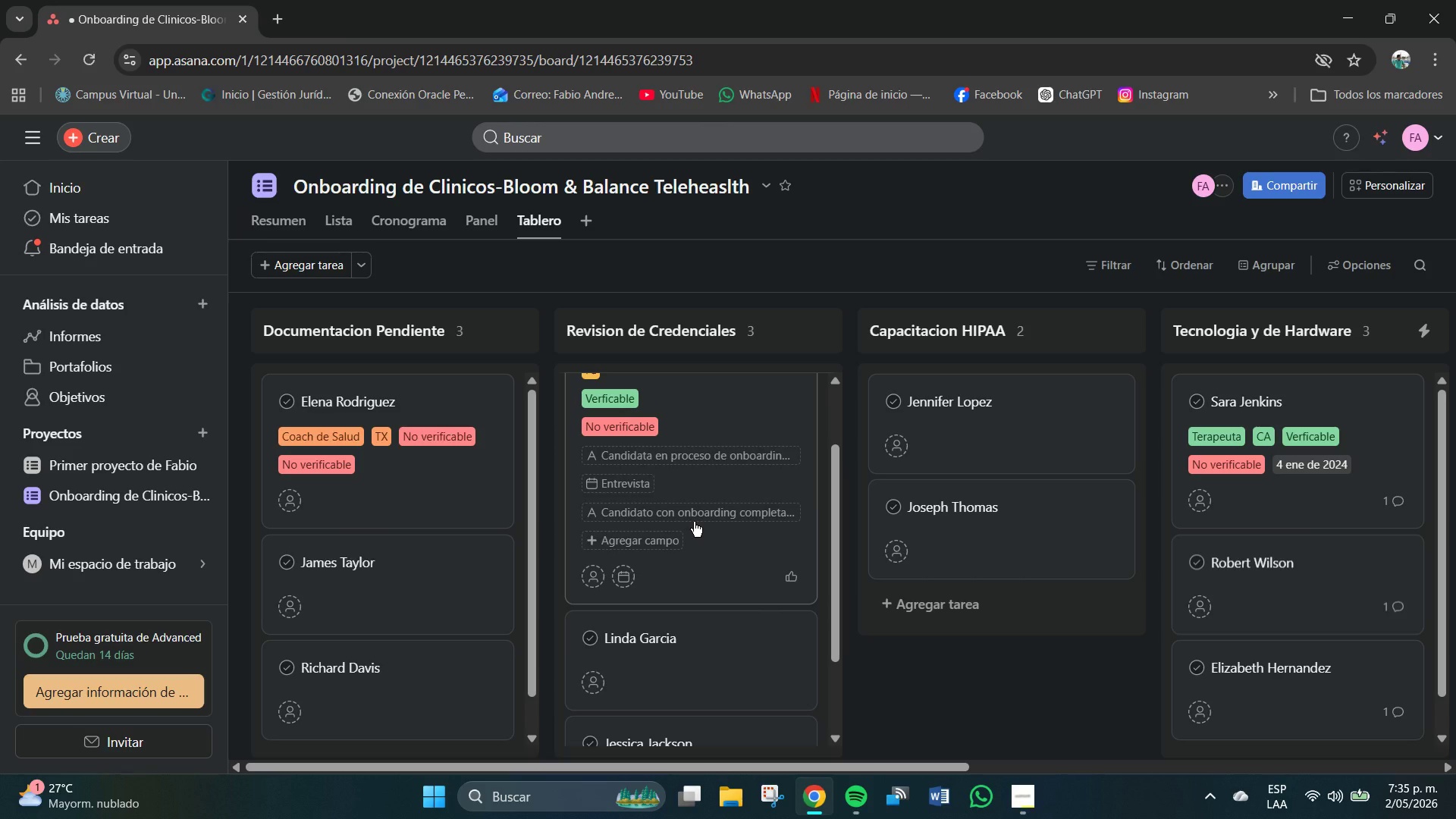 
left_click([920, 691])
 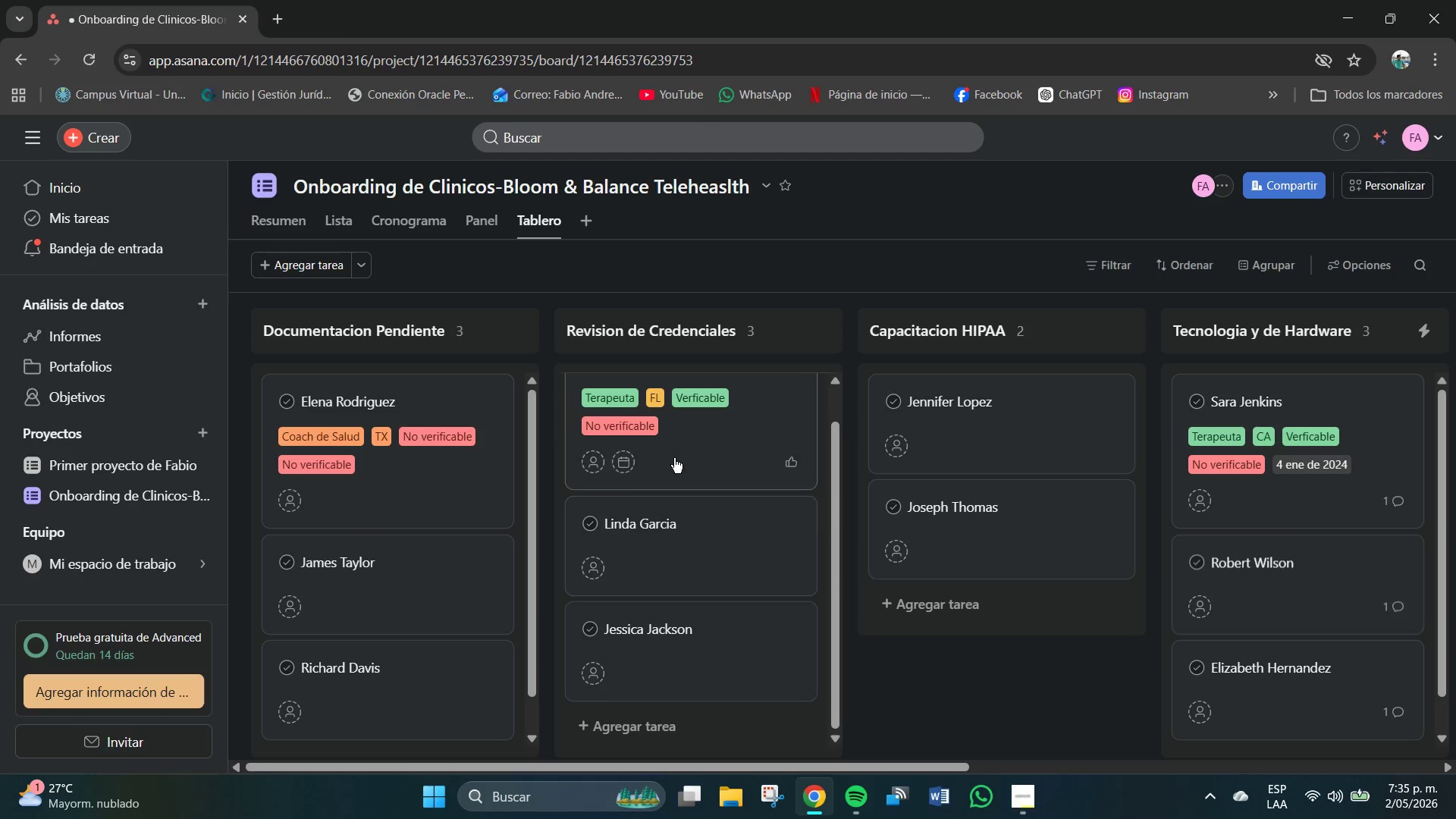 
scroll: coordinate [674, 458], scroll_direction: none, amount: 0.0
 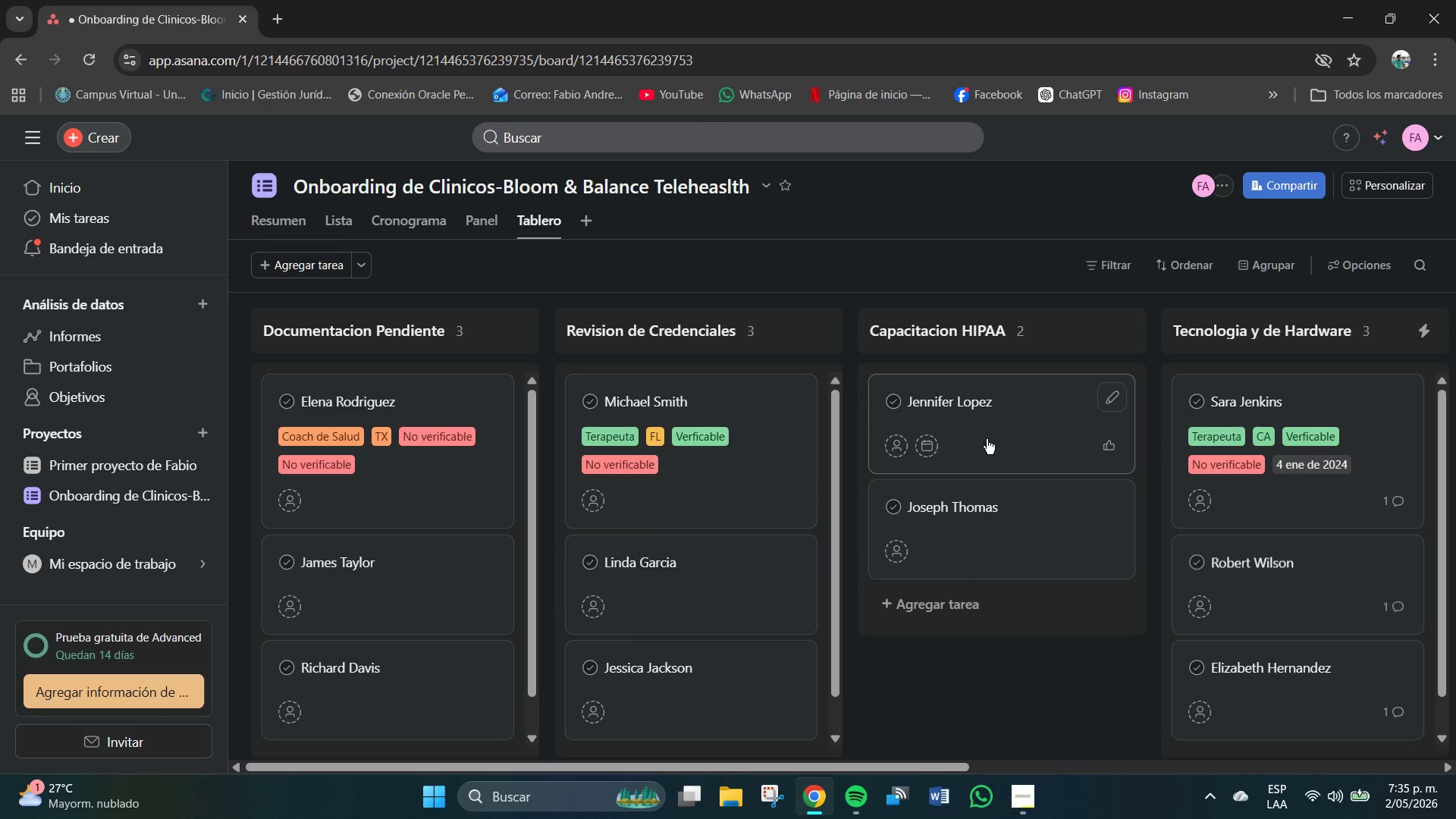 
wait(10.93)
 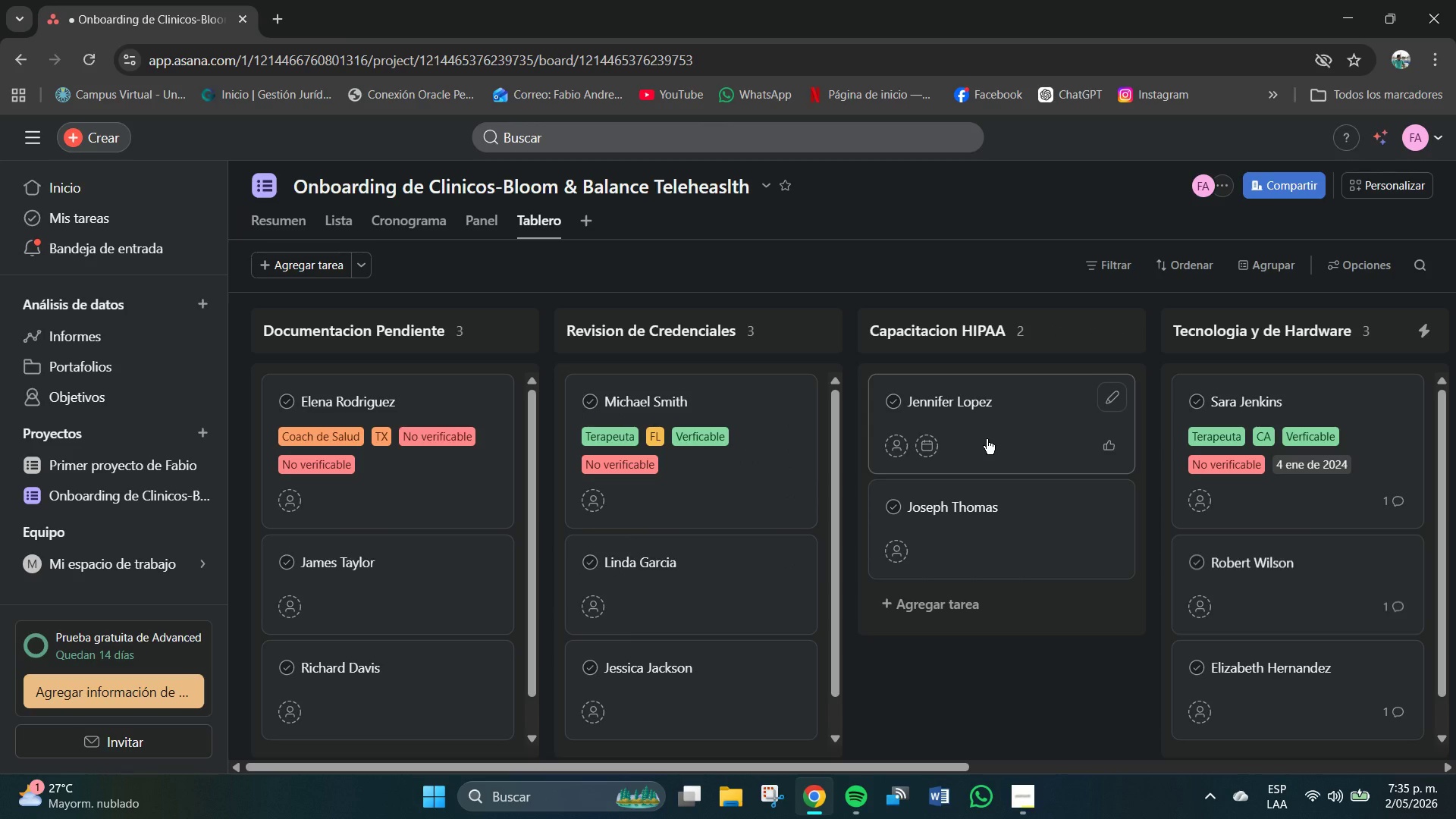 
left_click([947, 435])
 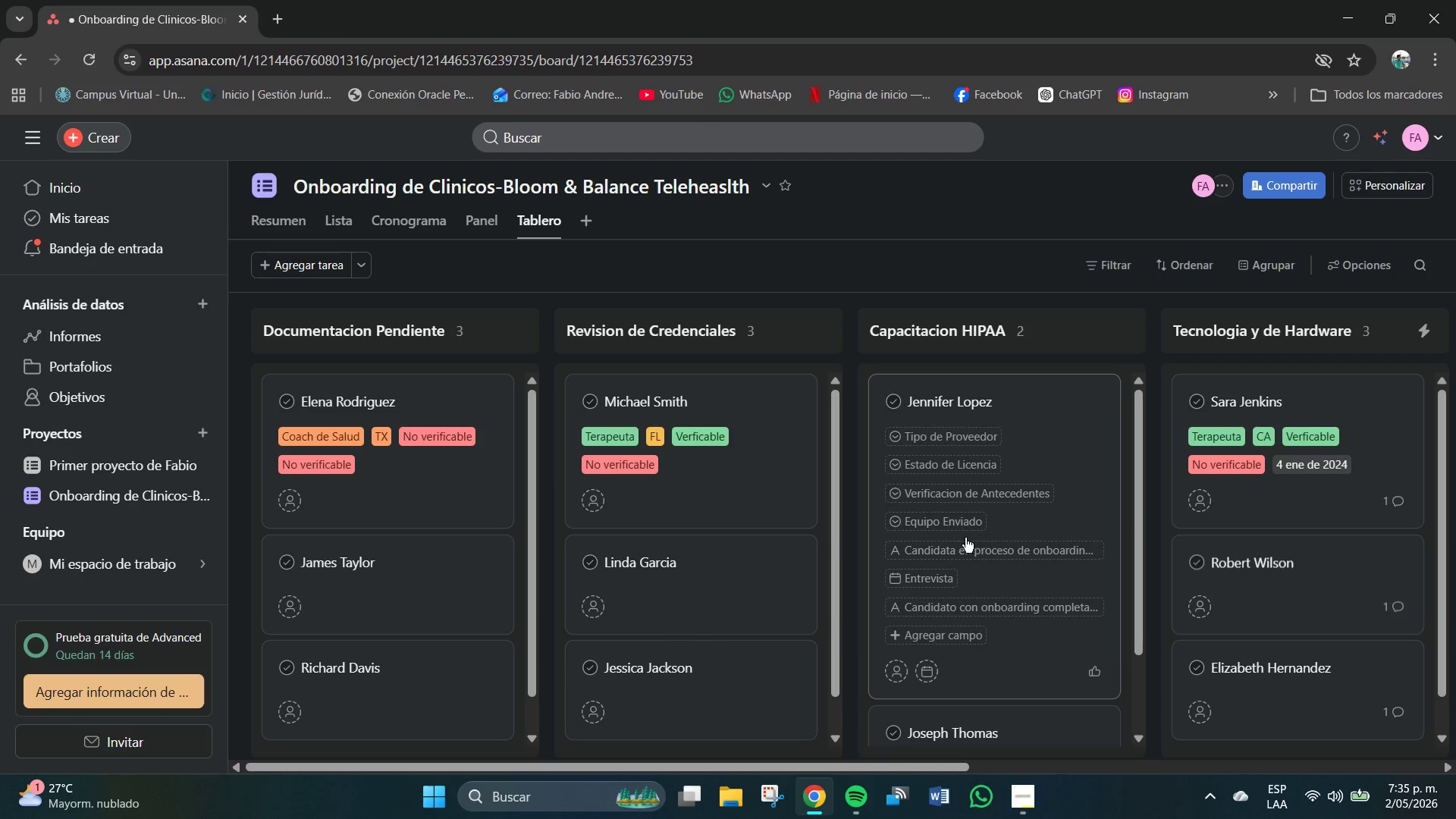 
left_click([946, 466])
 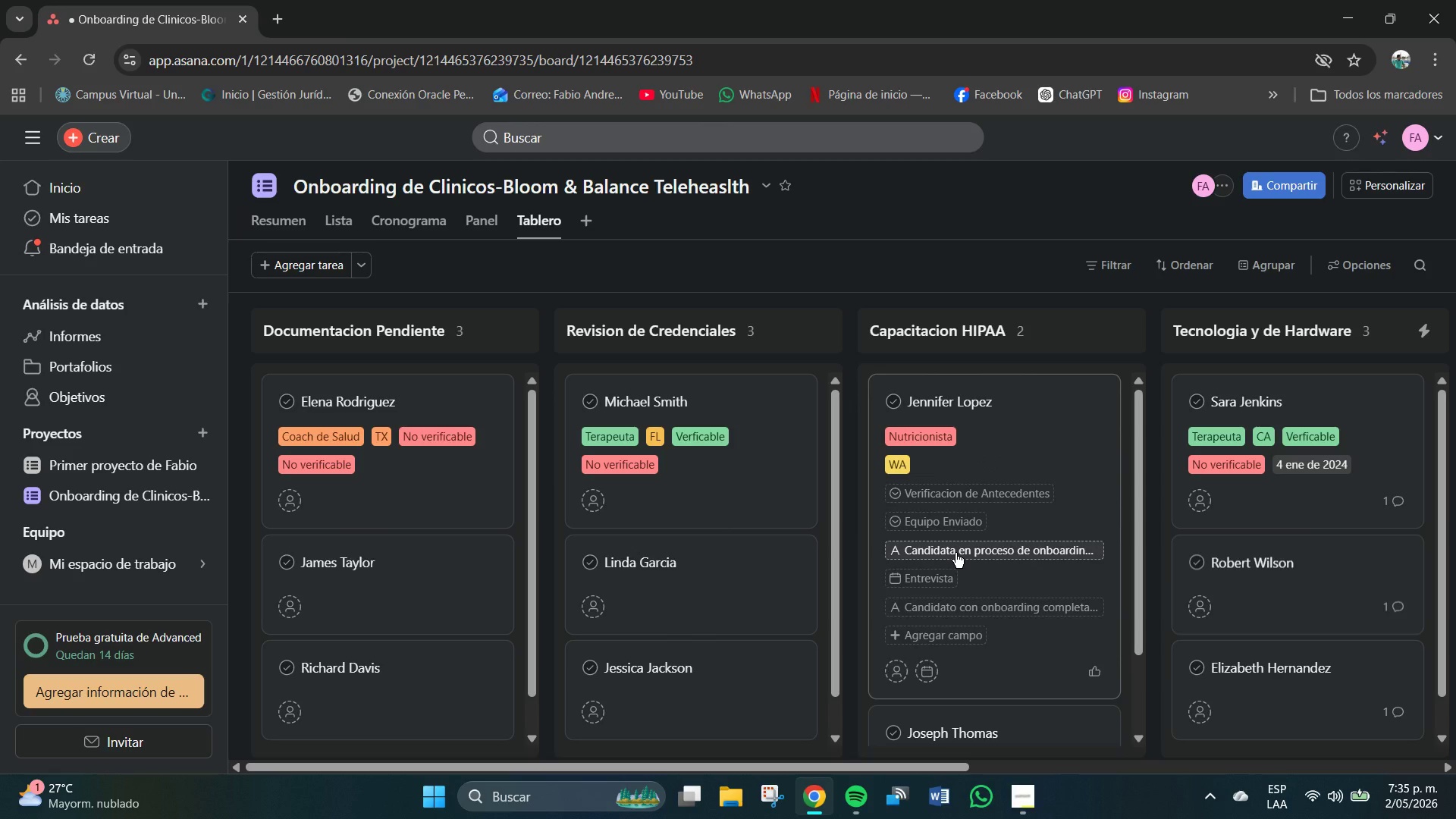 
wait(8.83)
 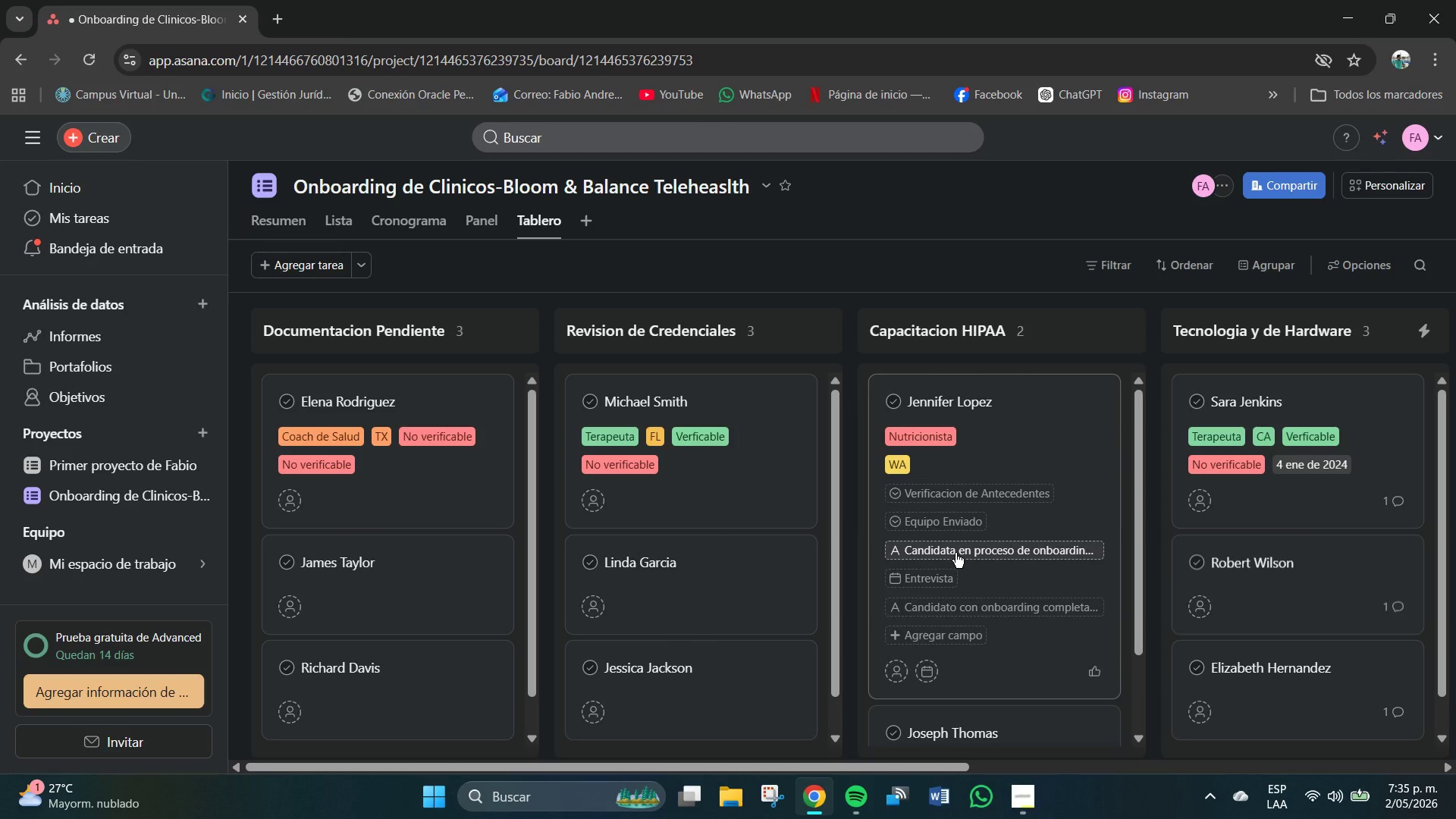 
left_click([945, 523])
 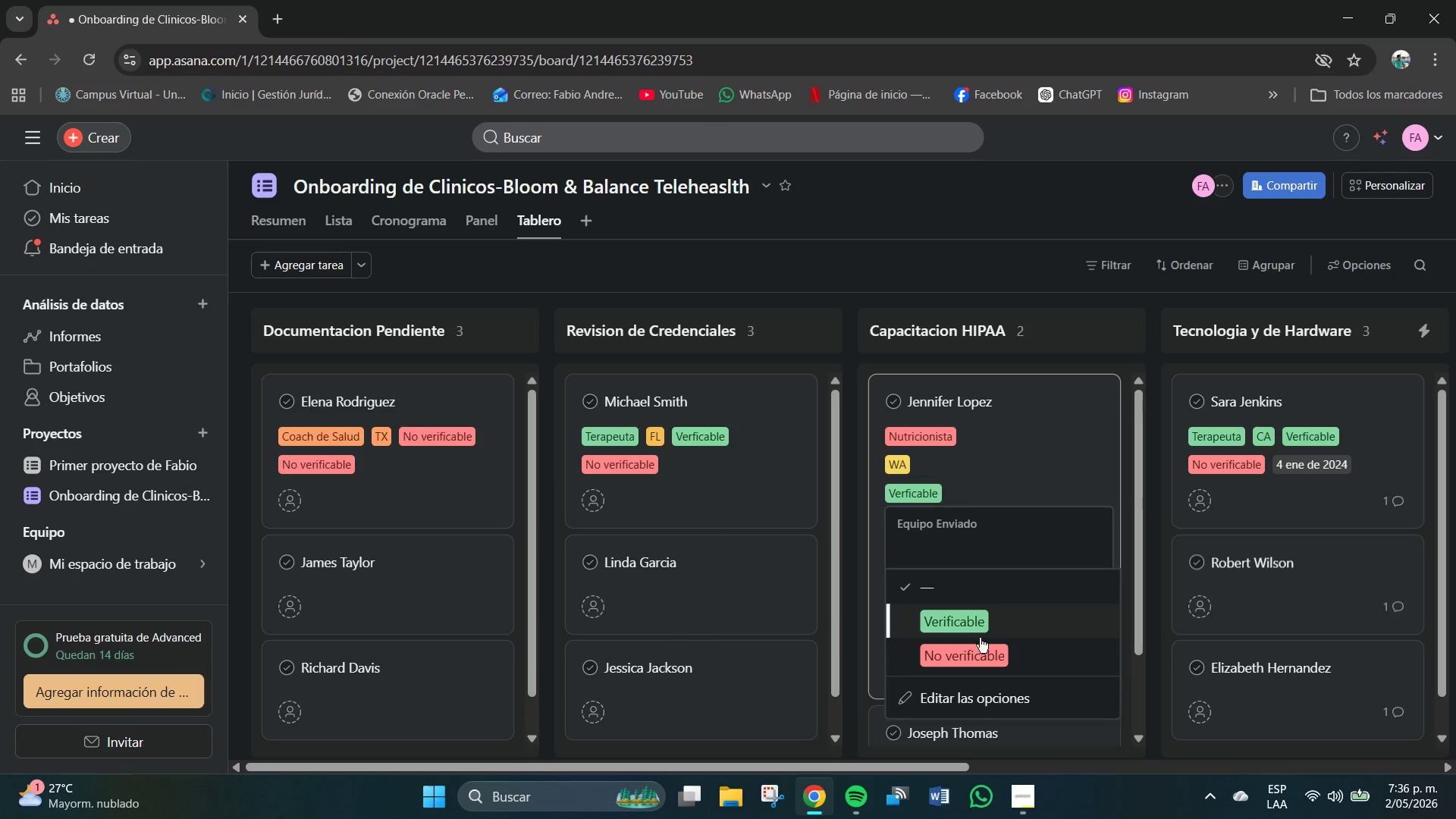 
left_click([968, 654])
 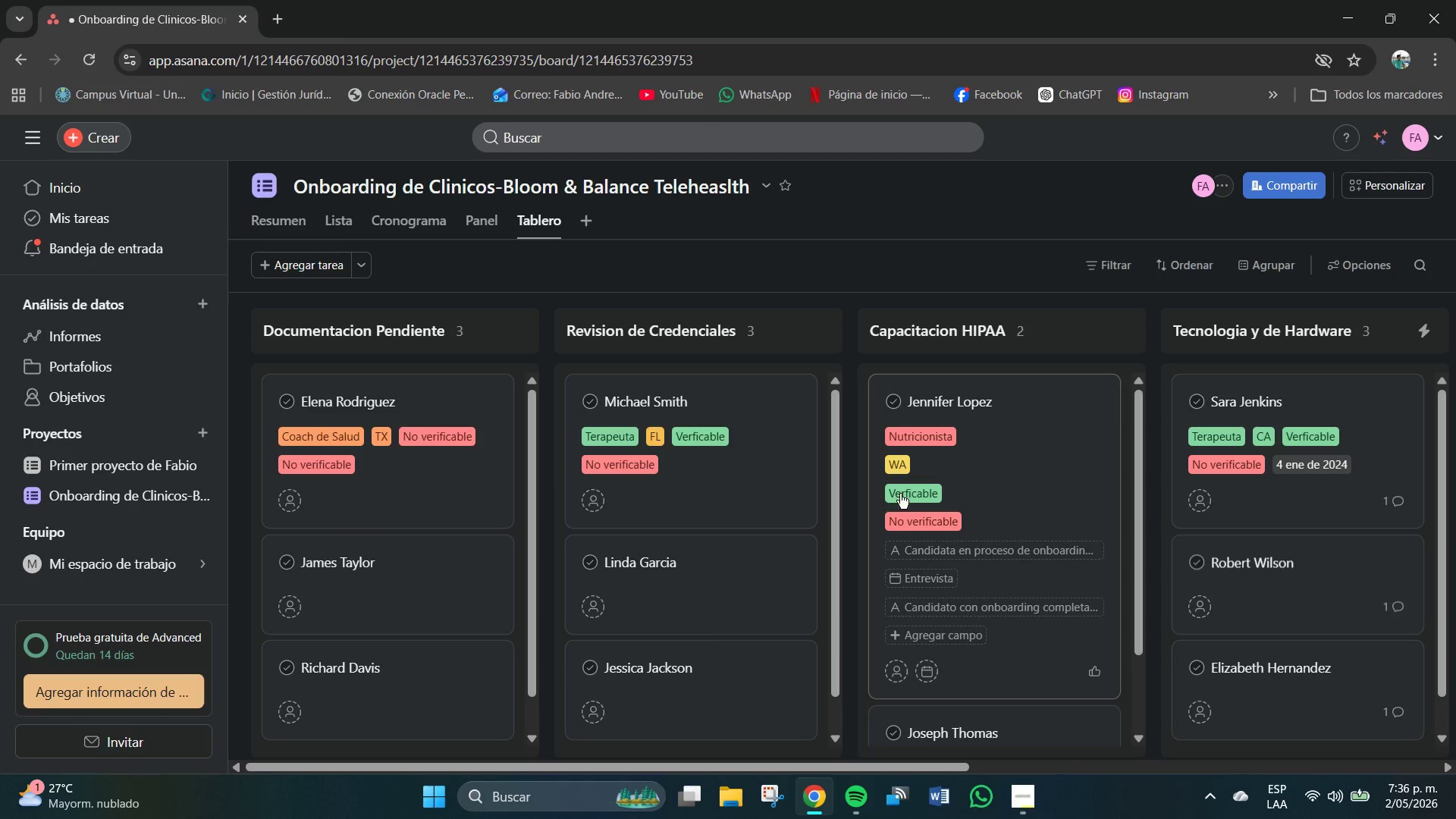 
wait(10.02)
 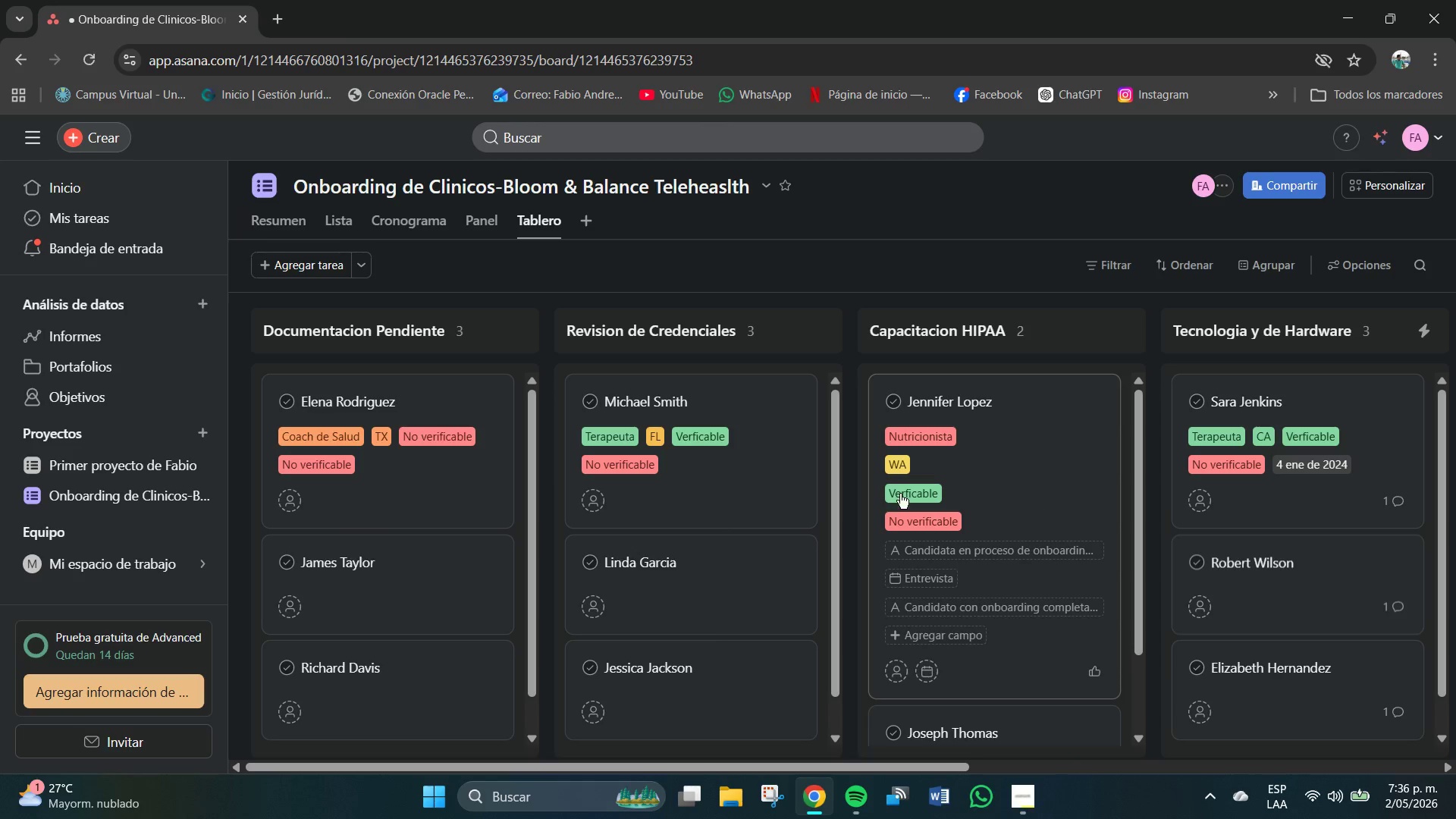 
left_click([717, 466])
 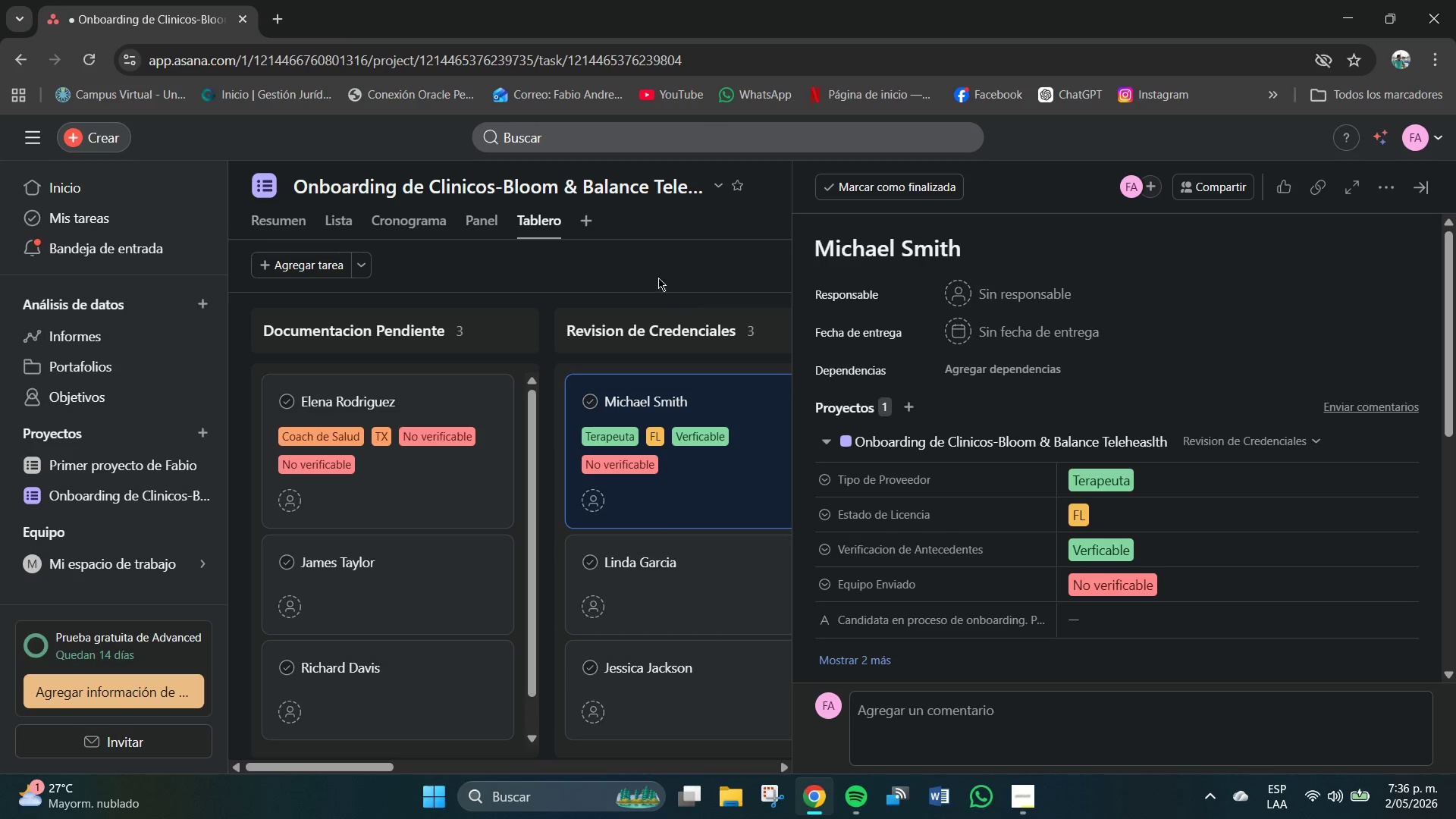 
left_click([722, 270])
 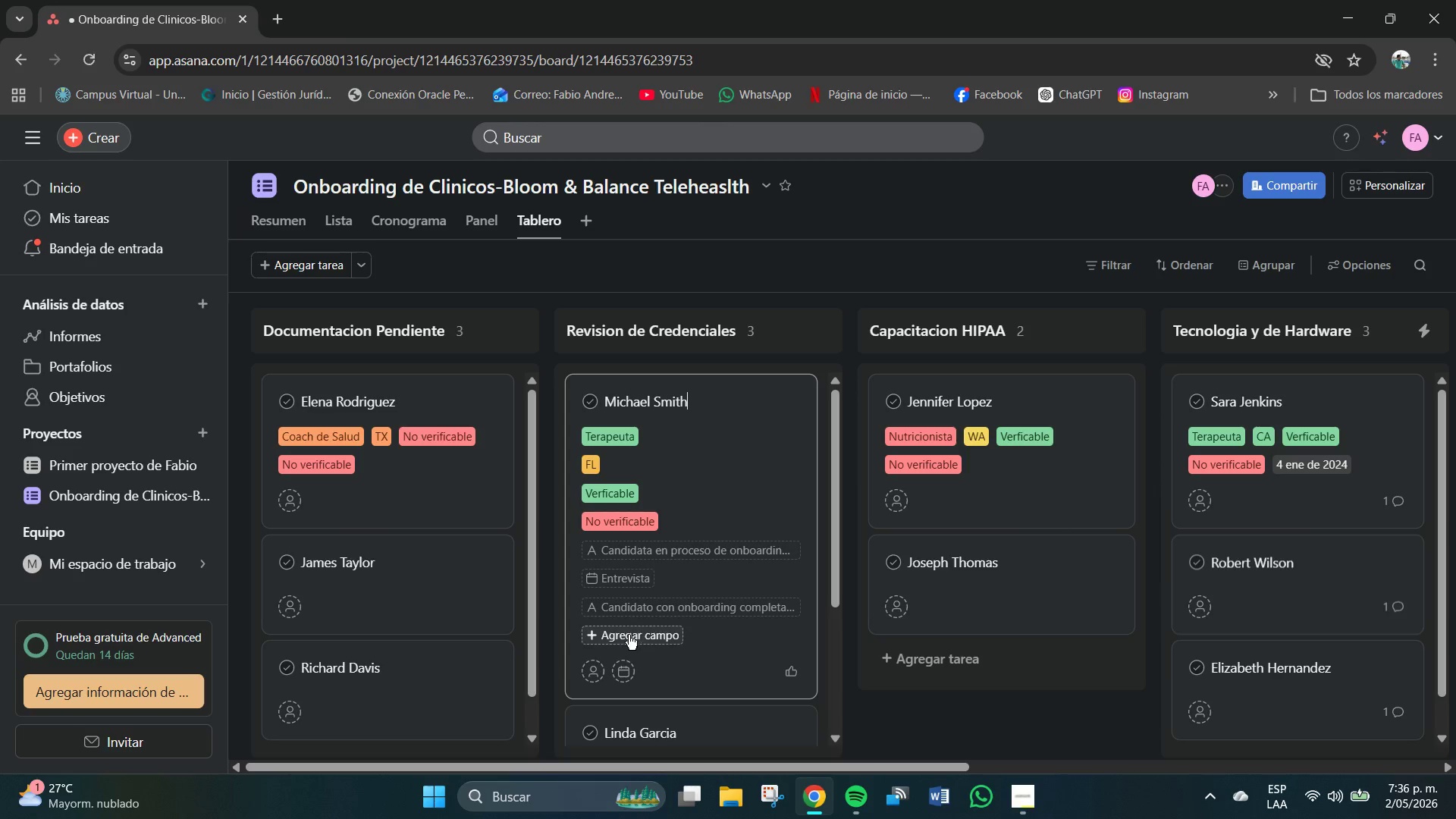 
left_click([630, 579])
 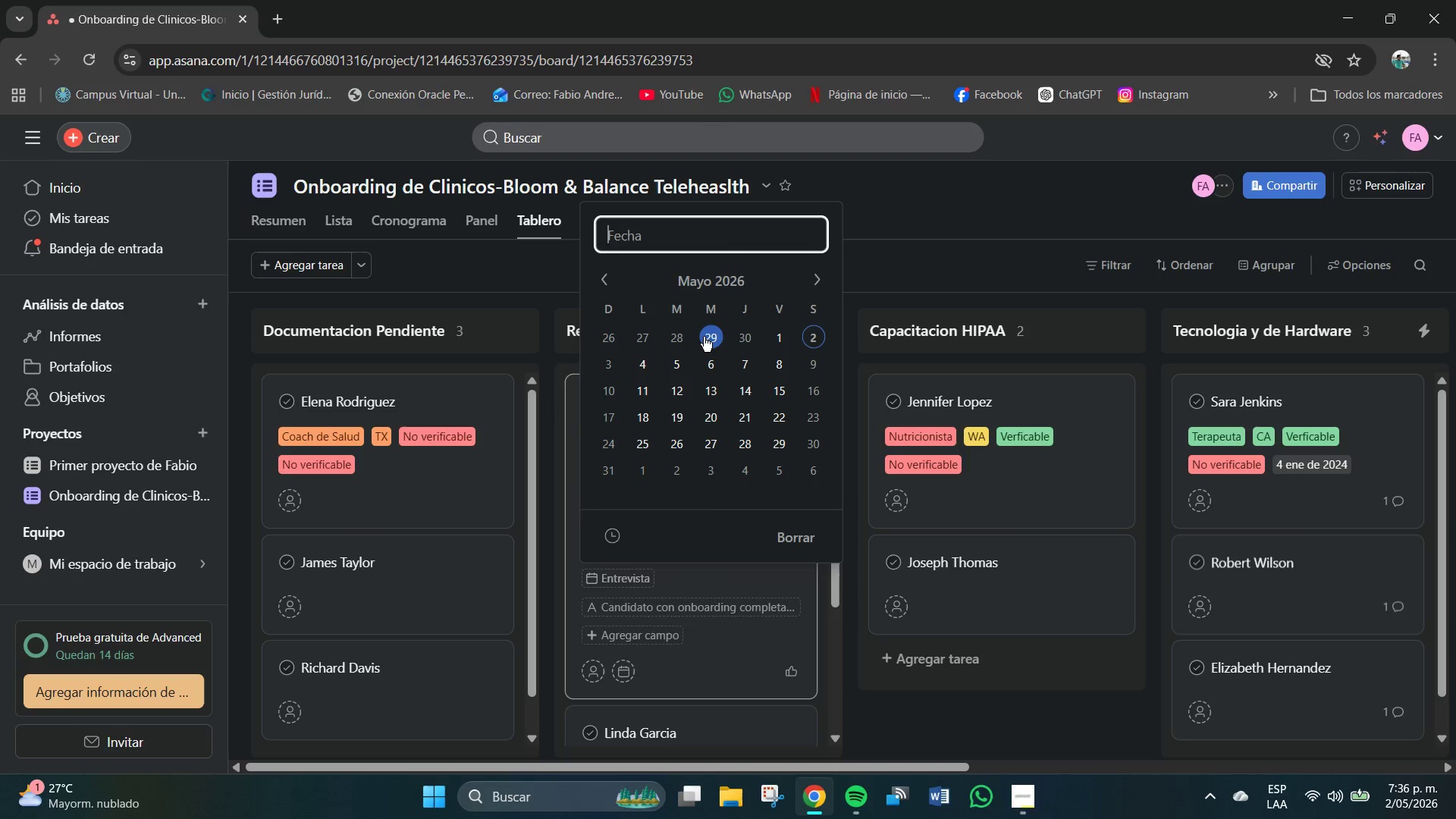 
wait(8.64)
 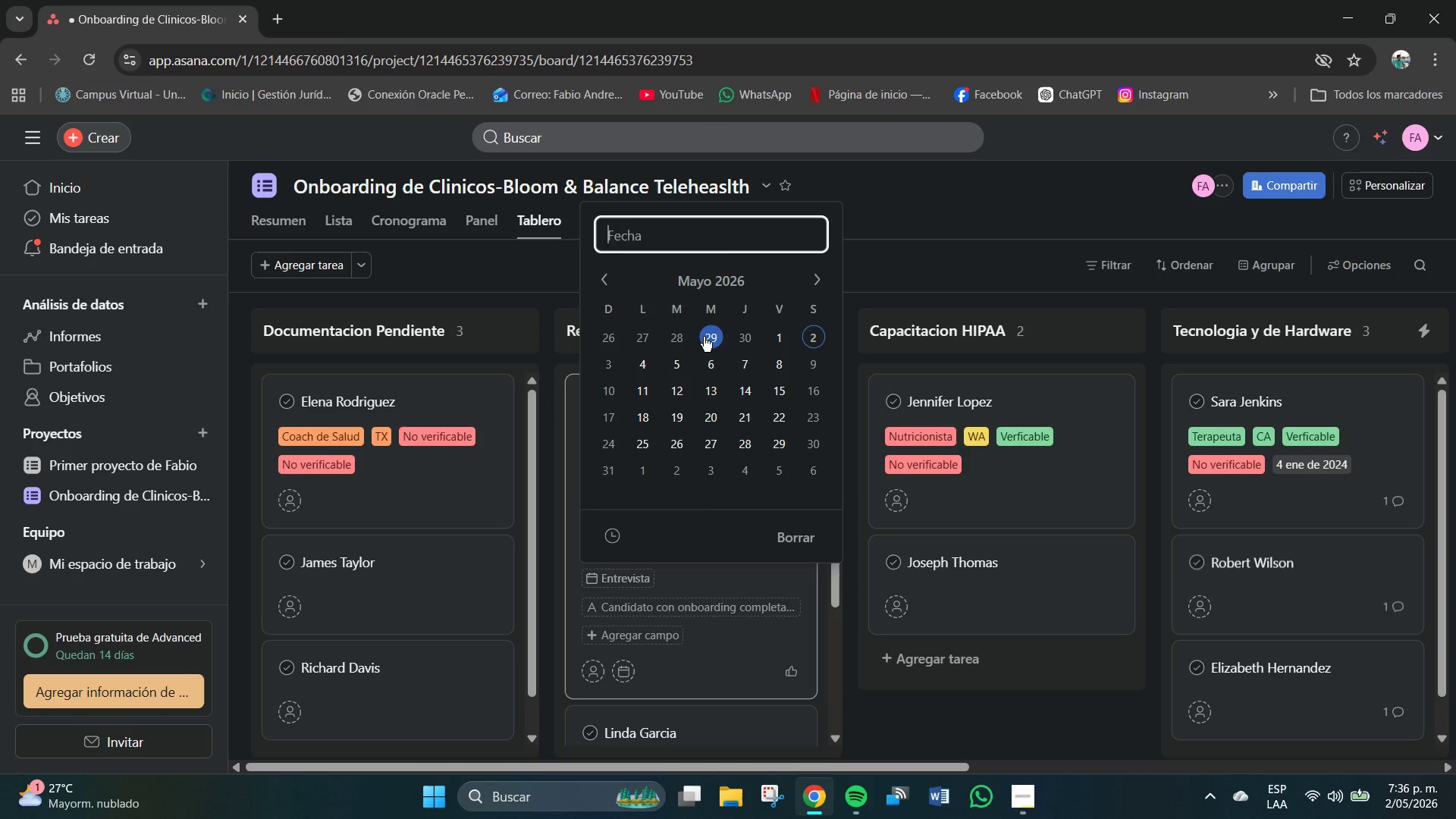 
double_click([613, 276])
 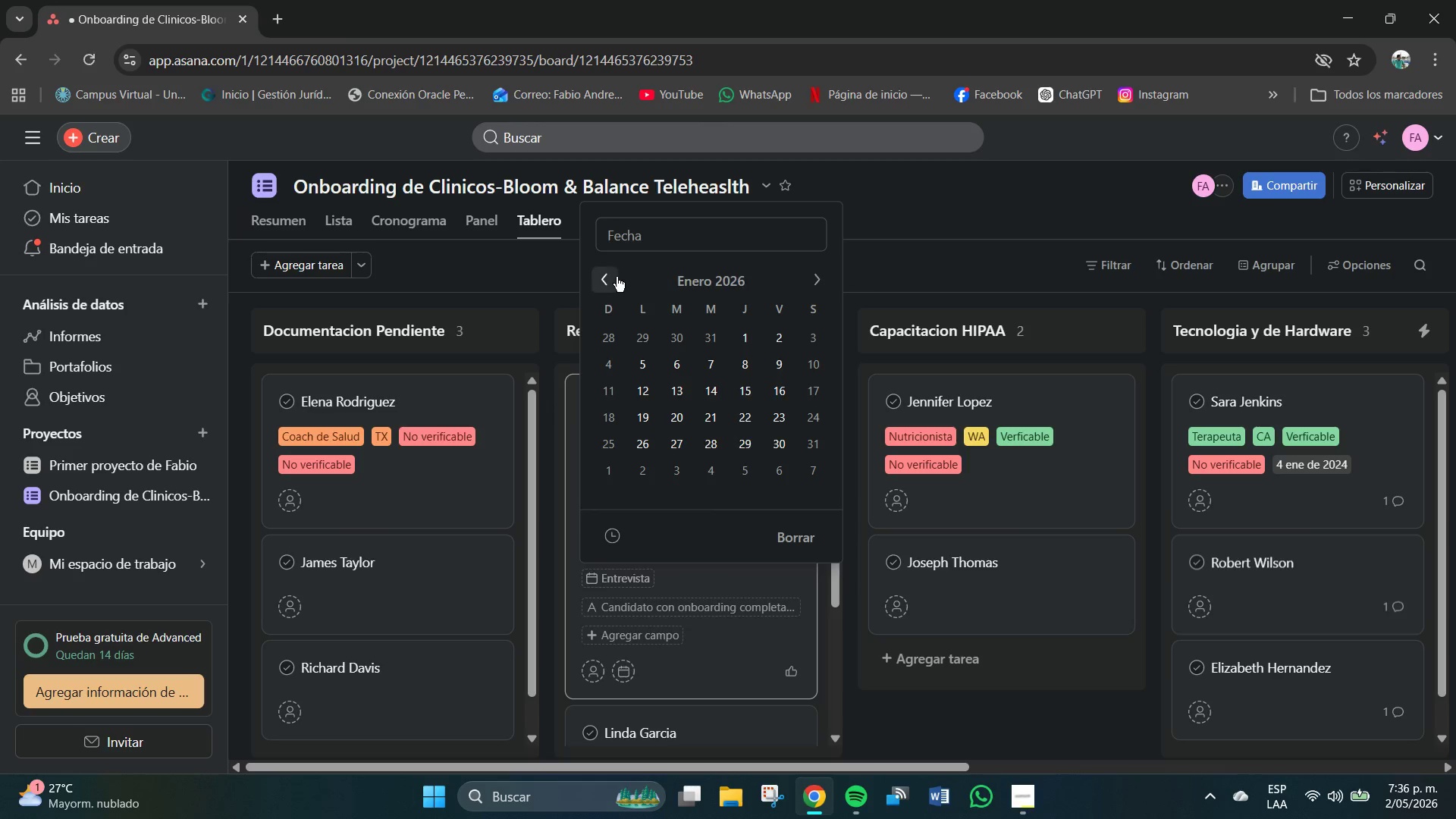 
triple_click([617, 277])
 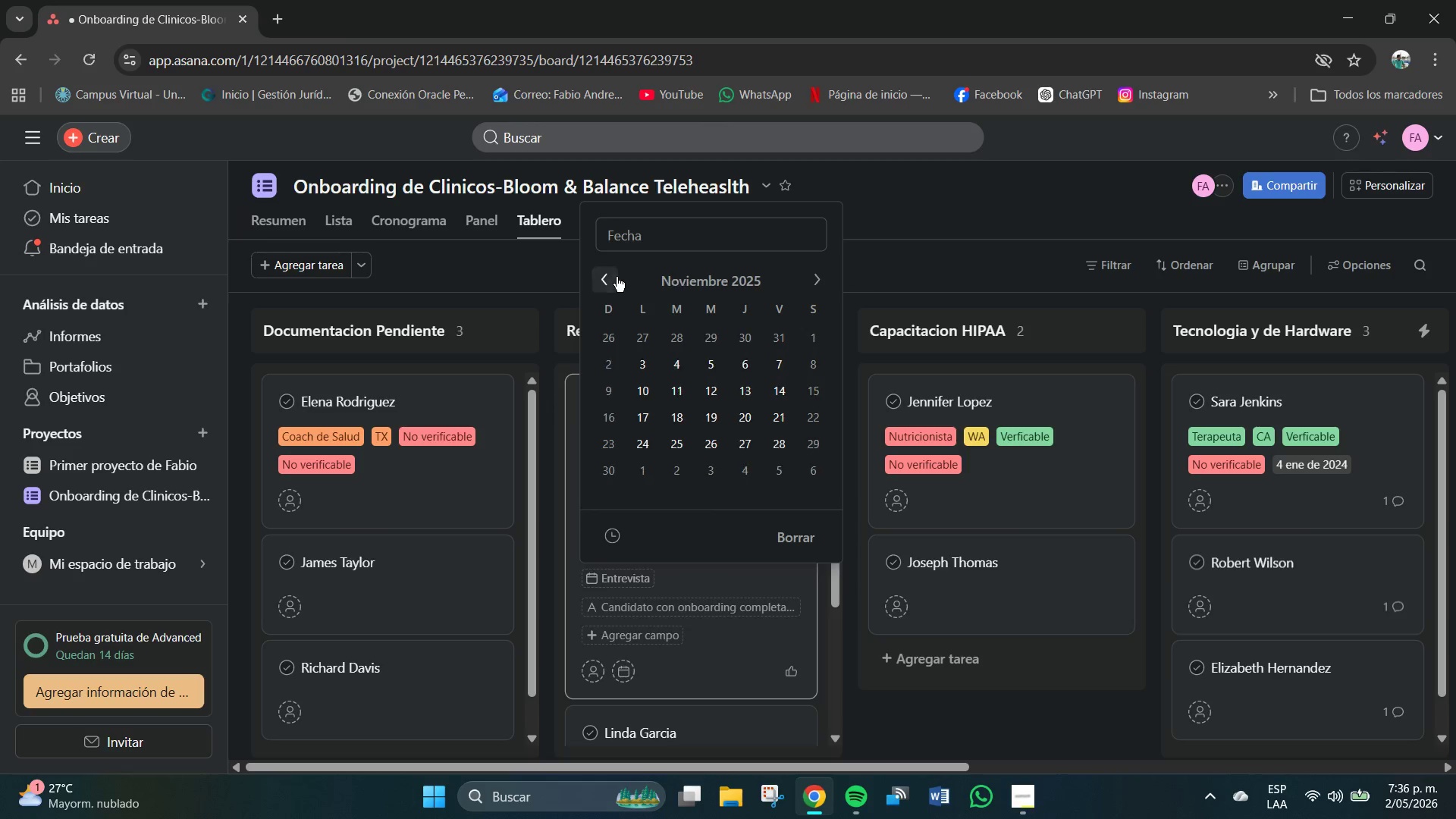 
triple_click([617, 277])
 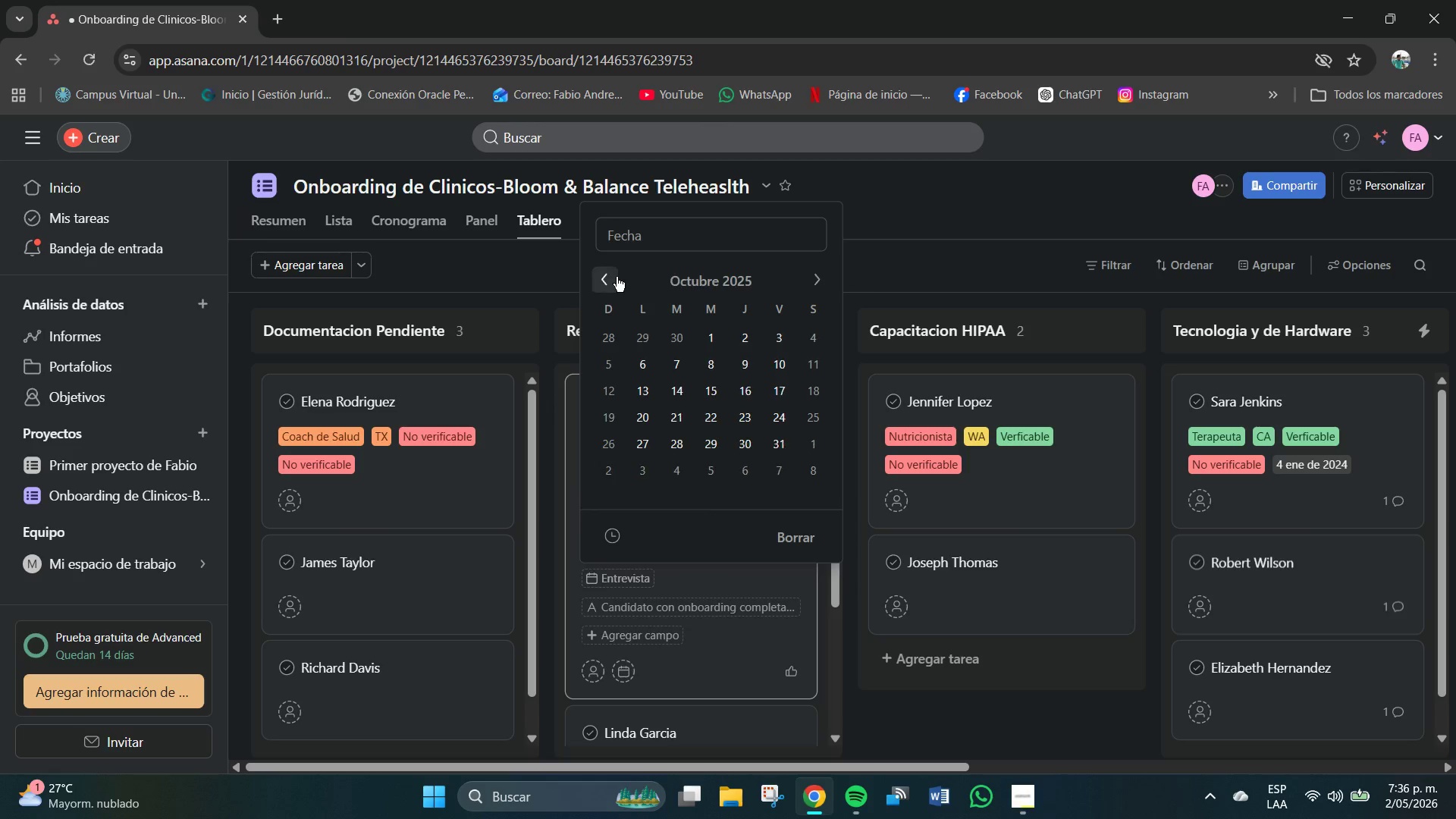 
triple_click([617, 277])
 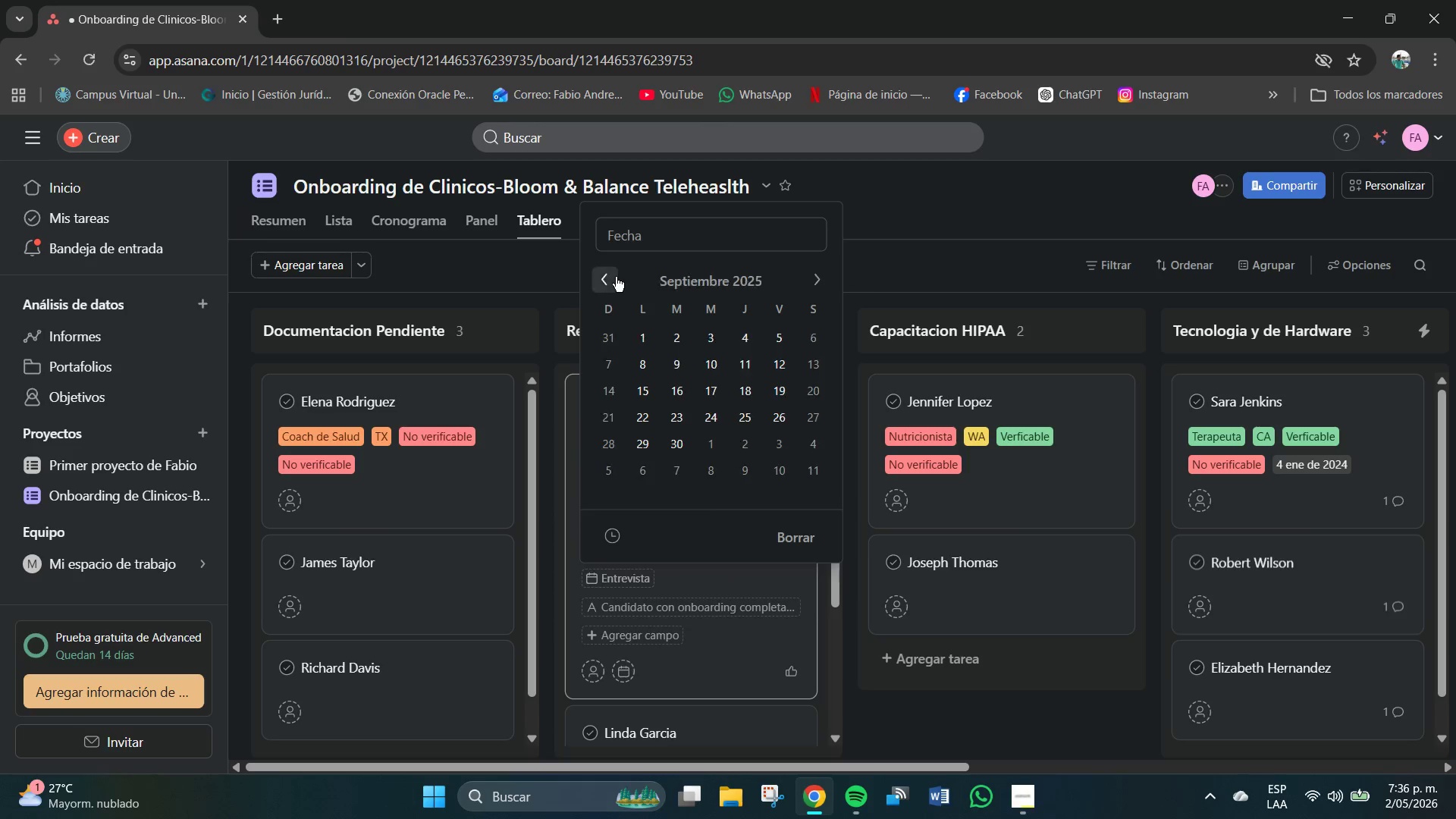 
triple_click([616, 277])
 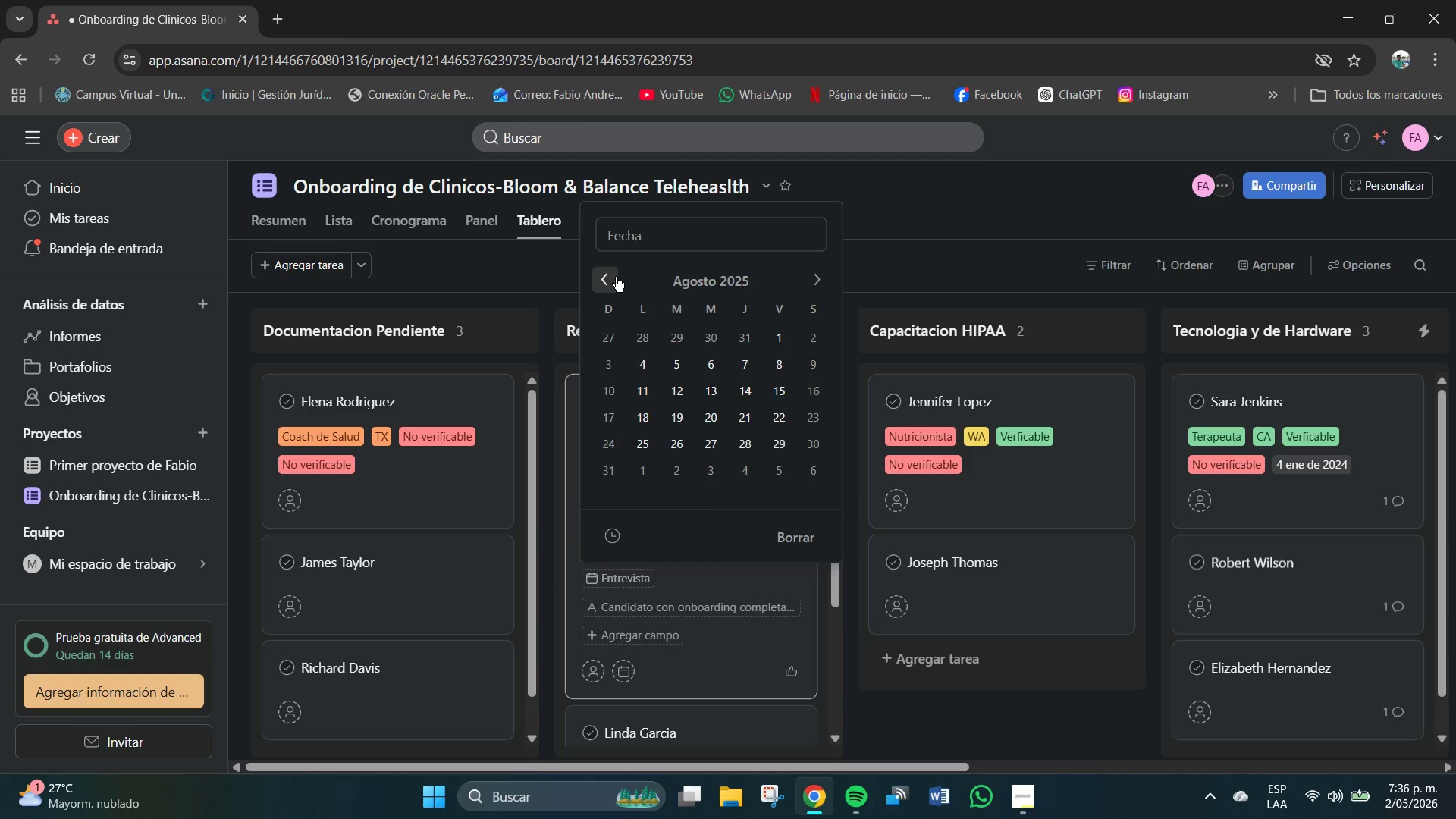 
triple_click([616, 277])
 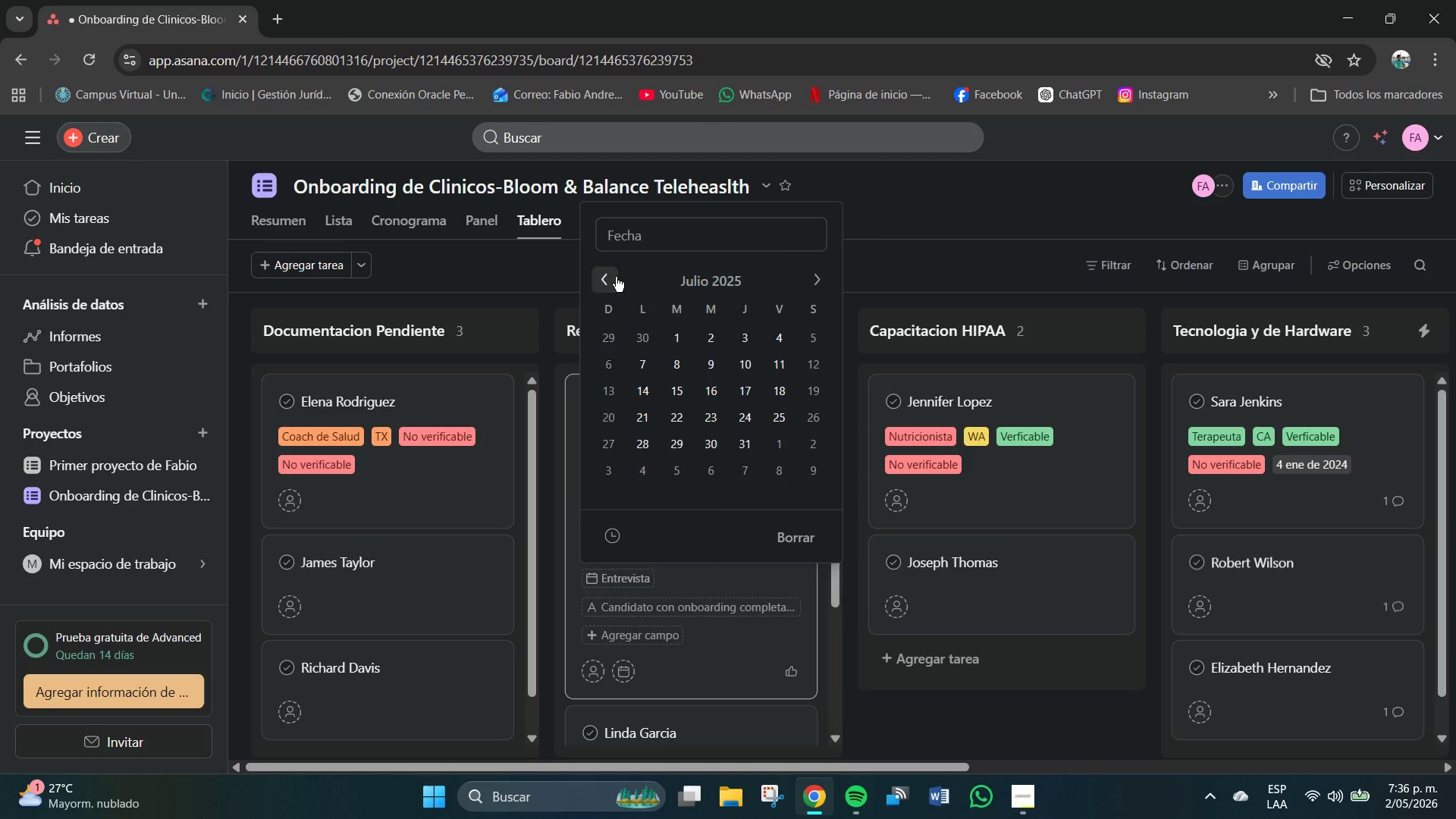 
triple_click([616, 277])
 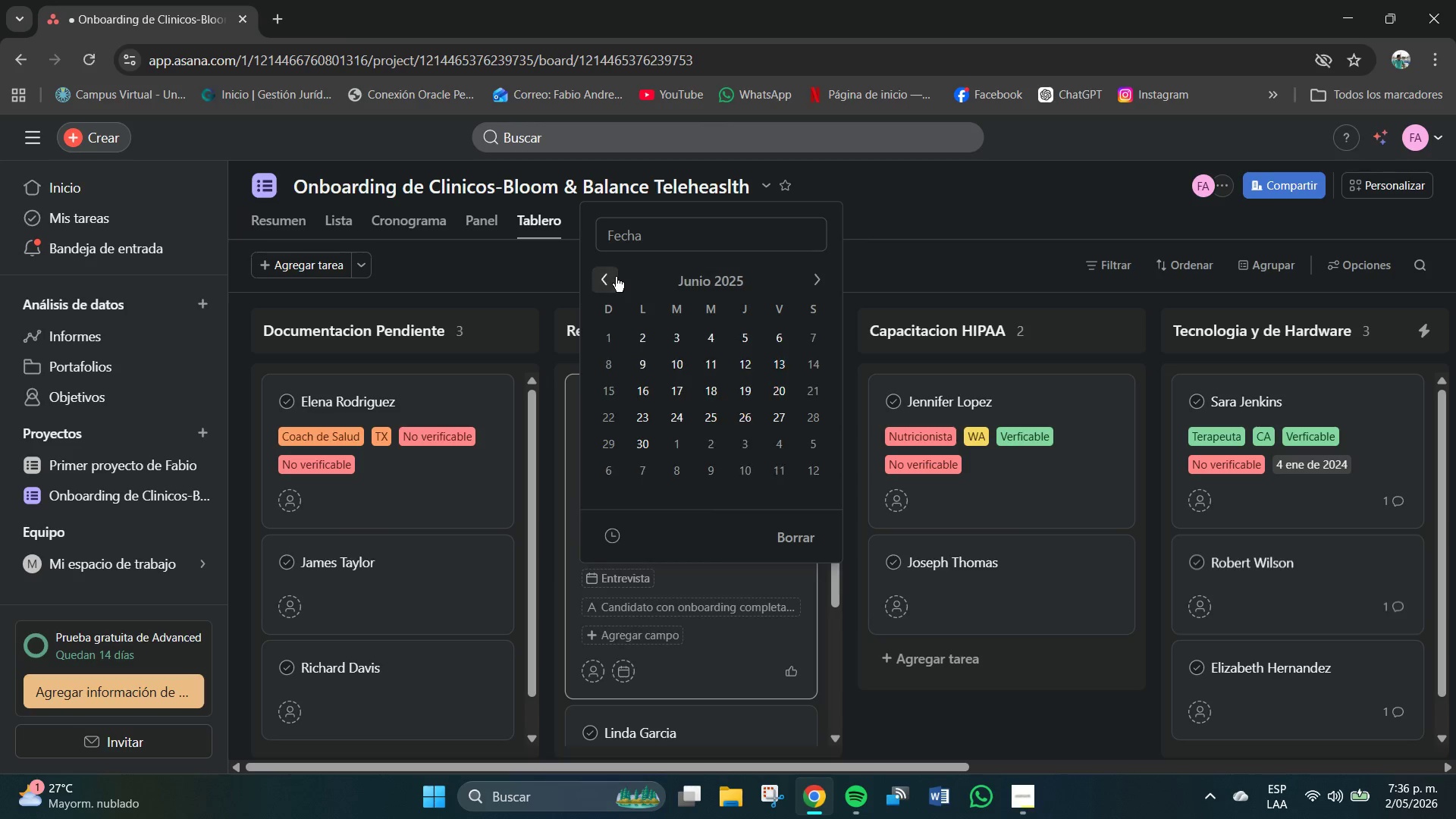 
triple_click([616, 277])
 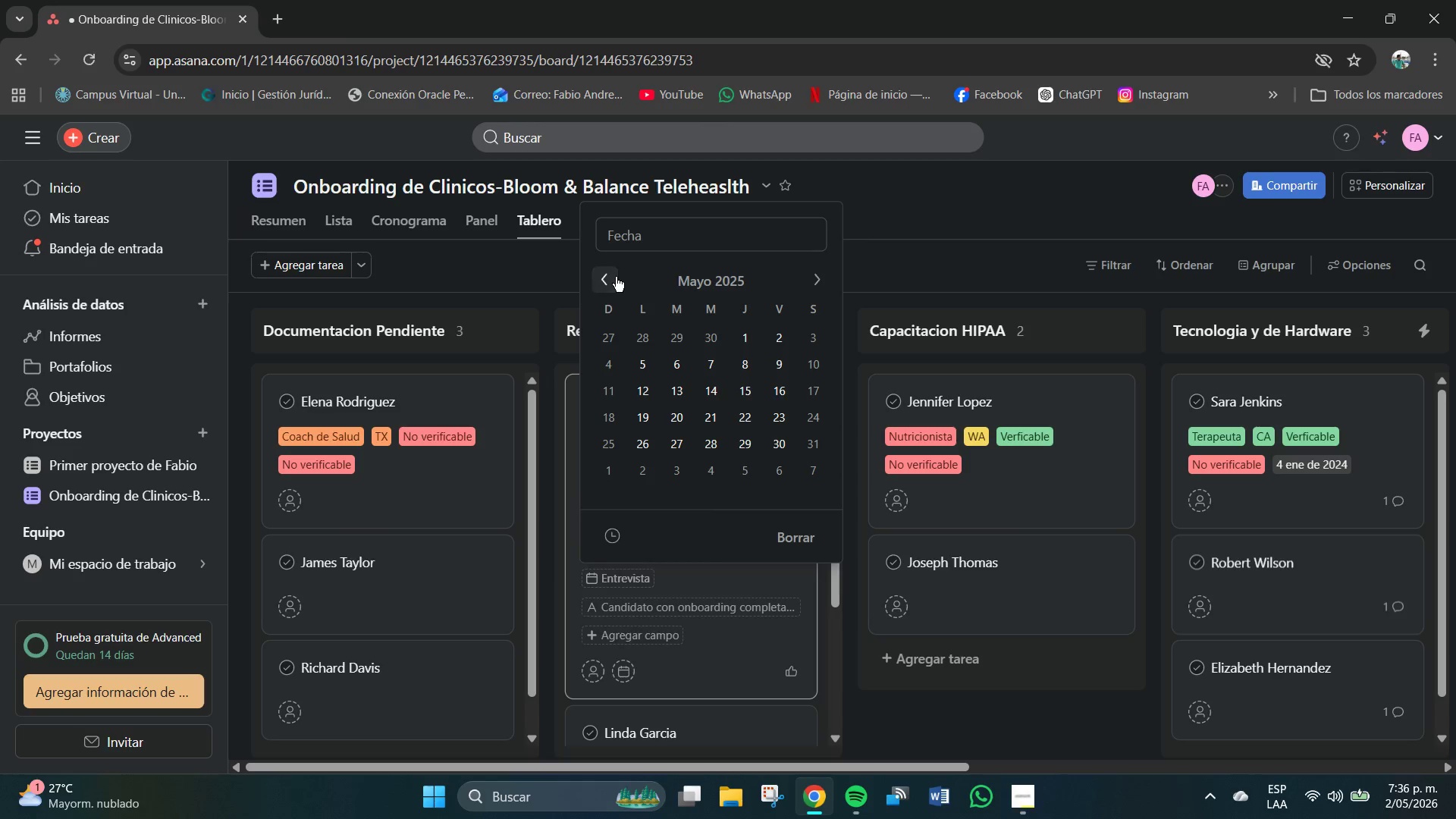 
triple_click([616, 277])
 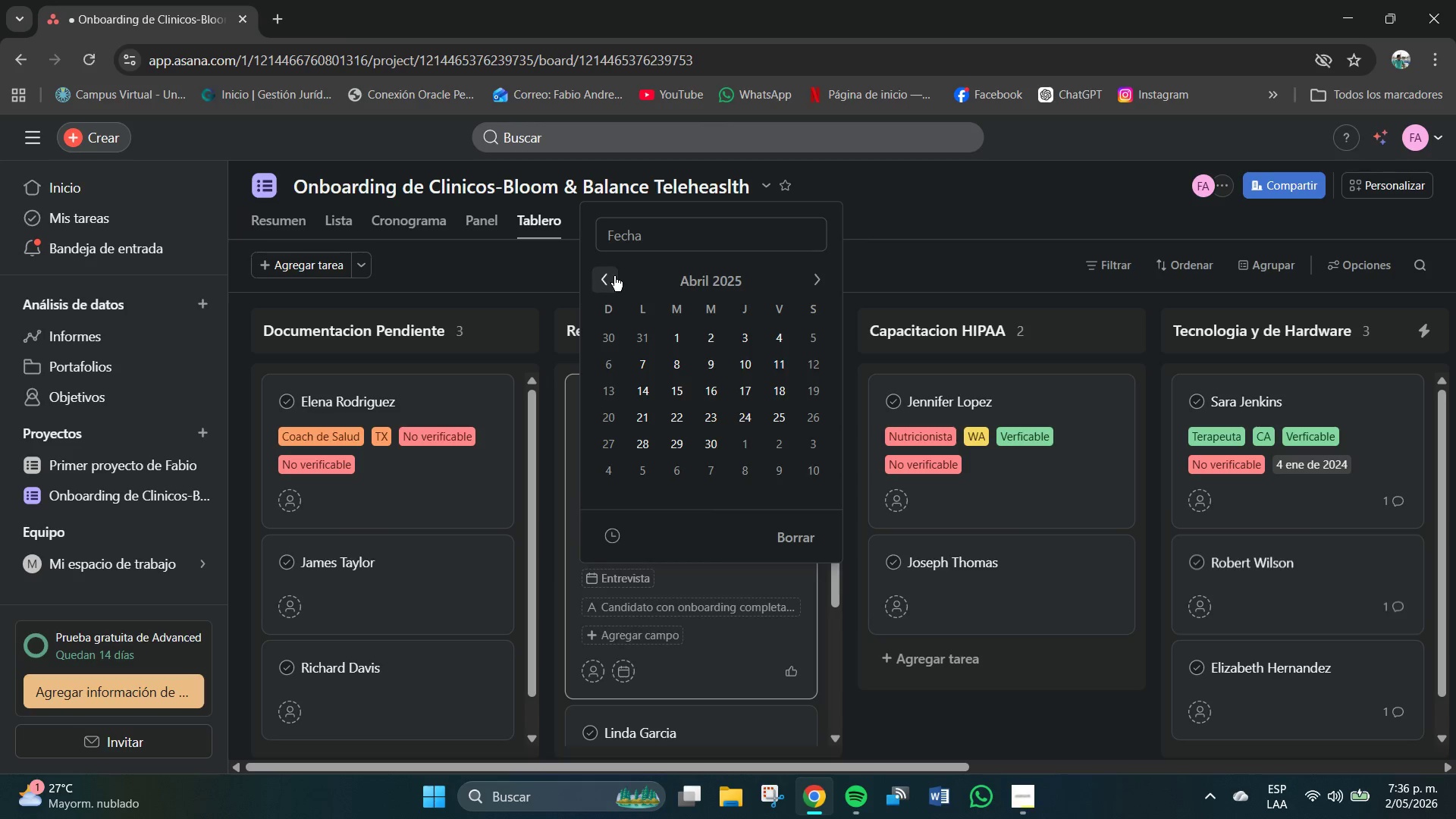 
triple_click([614, 276])
 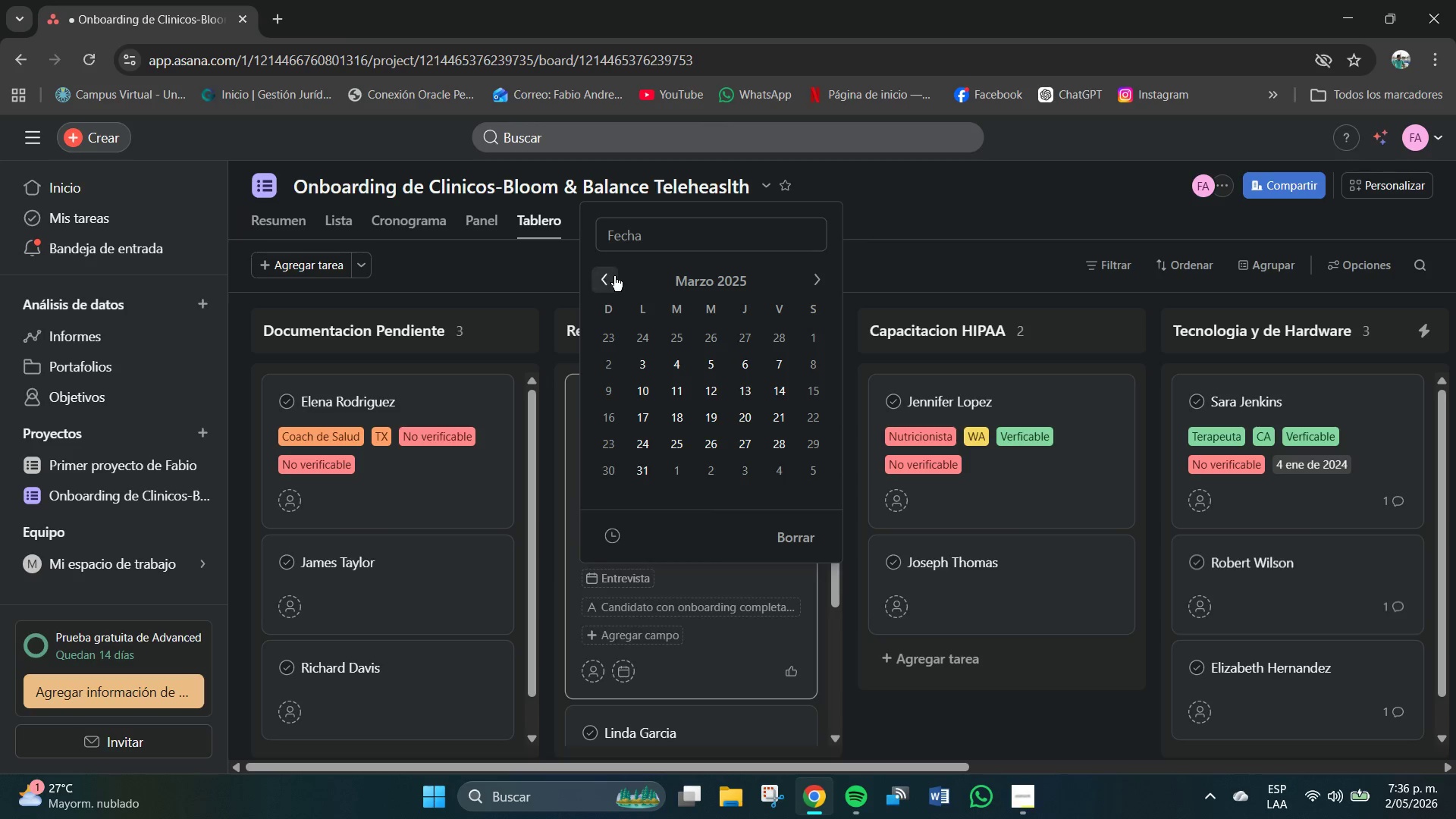 
triple_click([614, 276])
 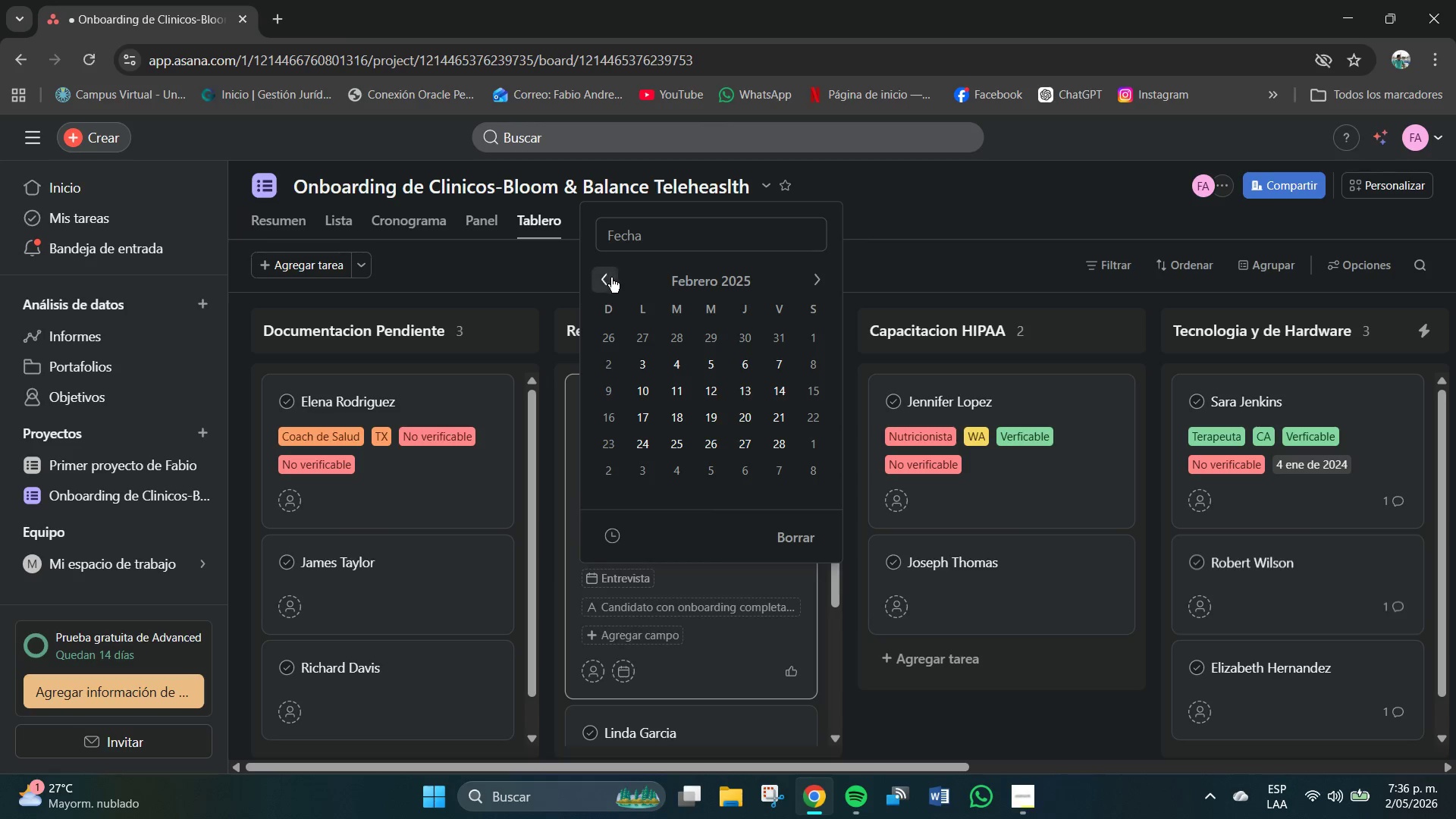 
triple_click([611, 278])
 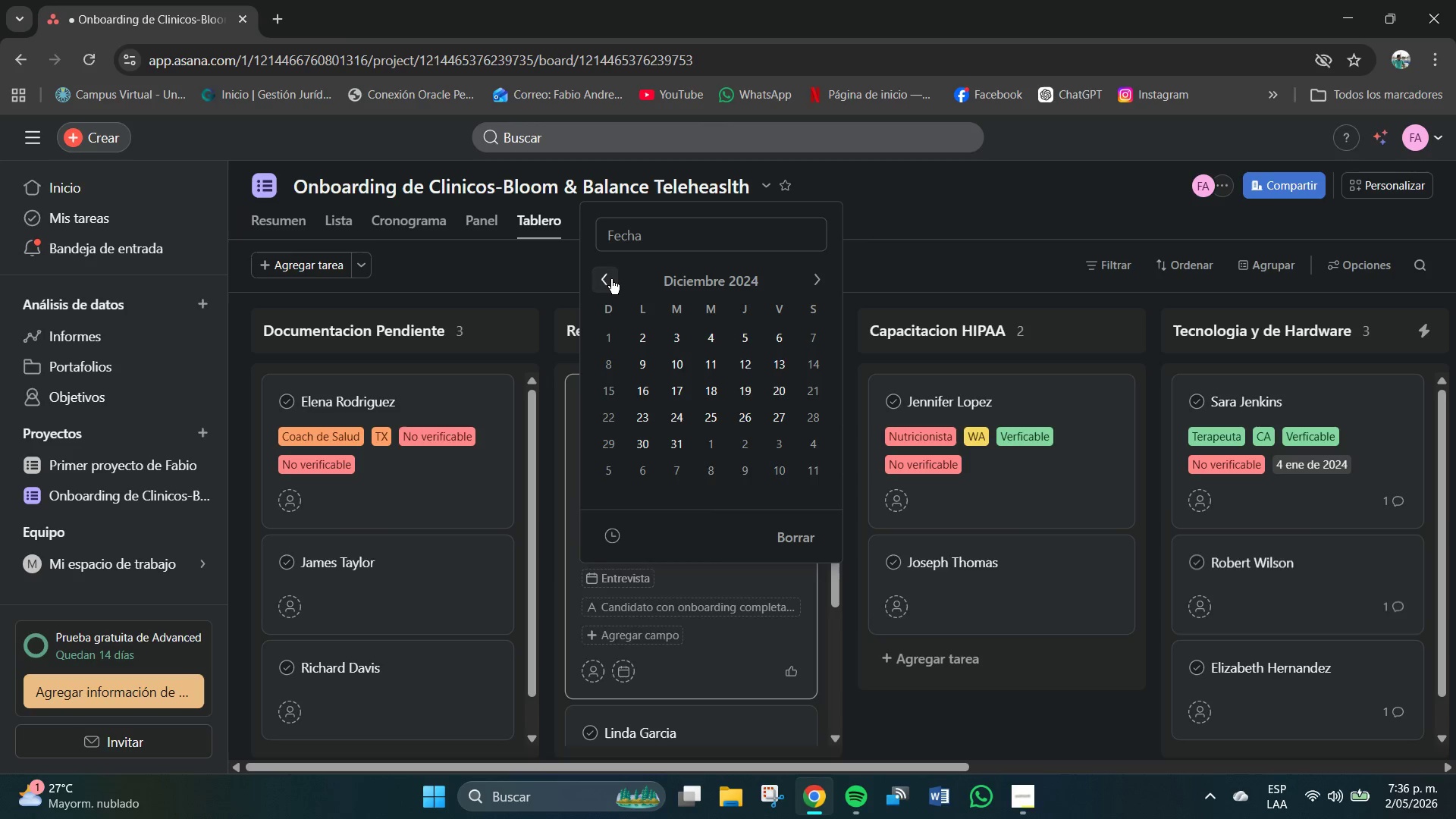 
triple_click([611, 279])
 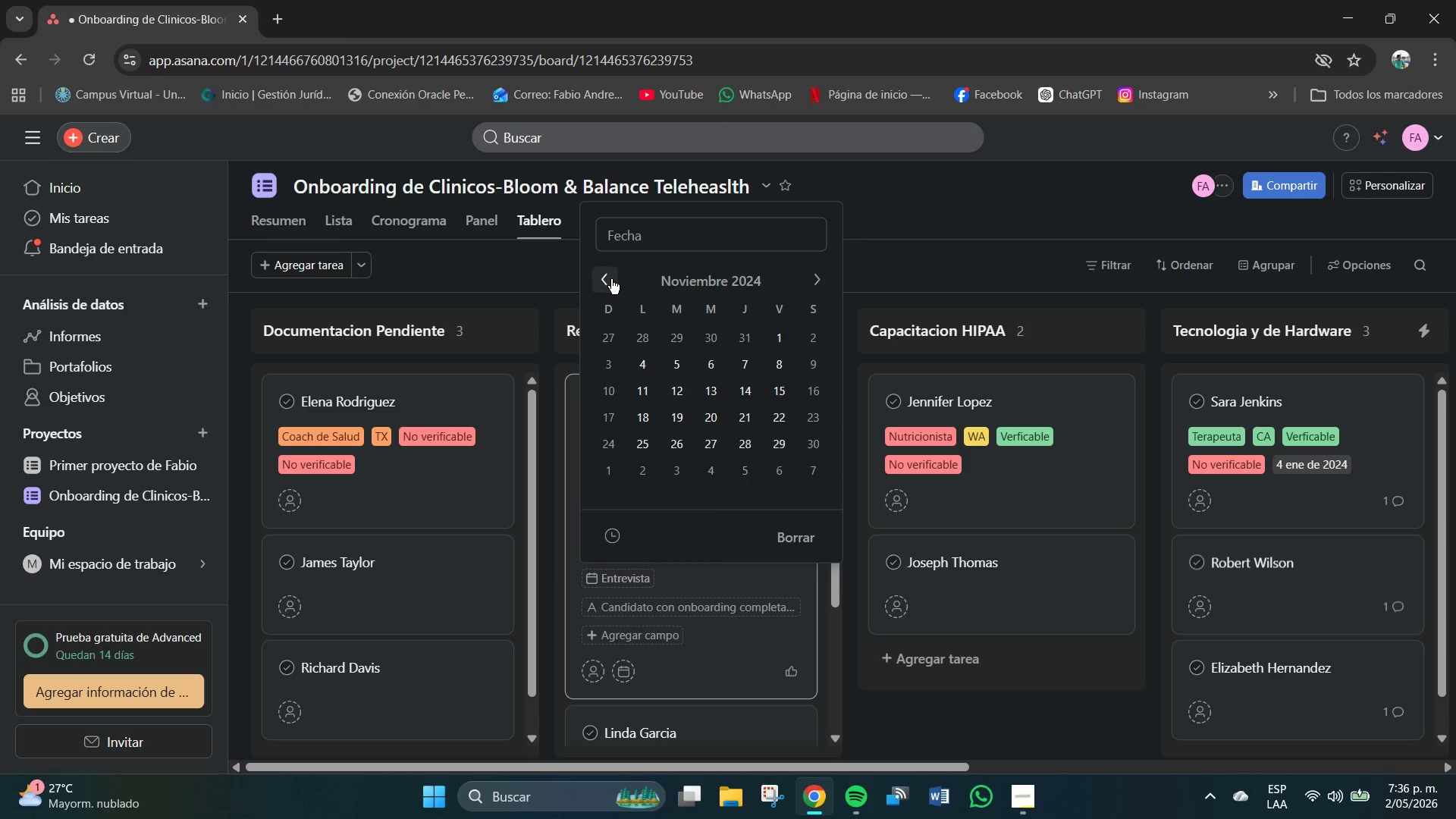 
triple_click([611, 279])
 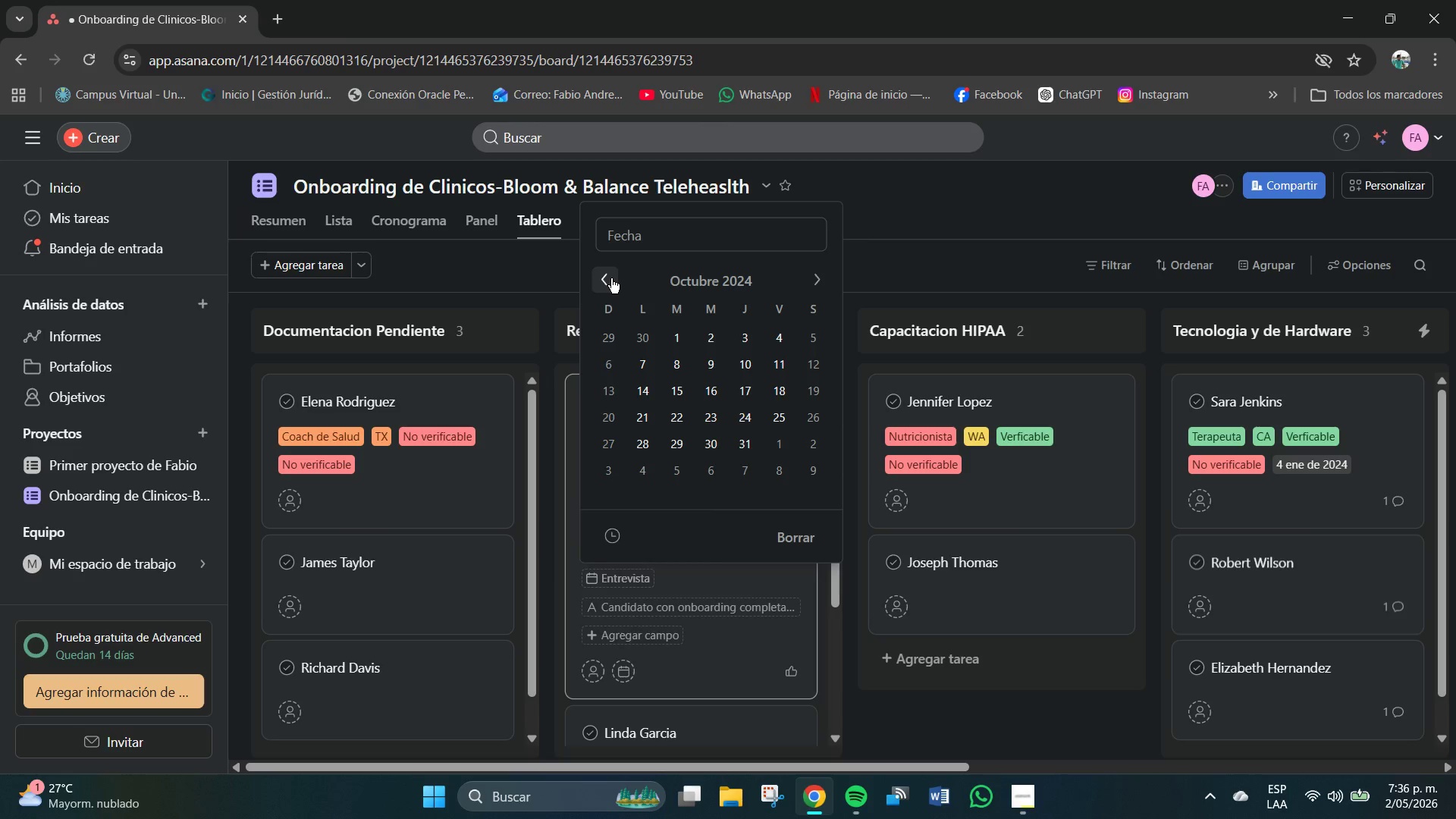 
double_click([610, 278])
 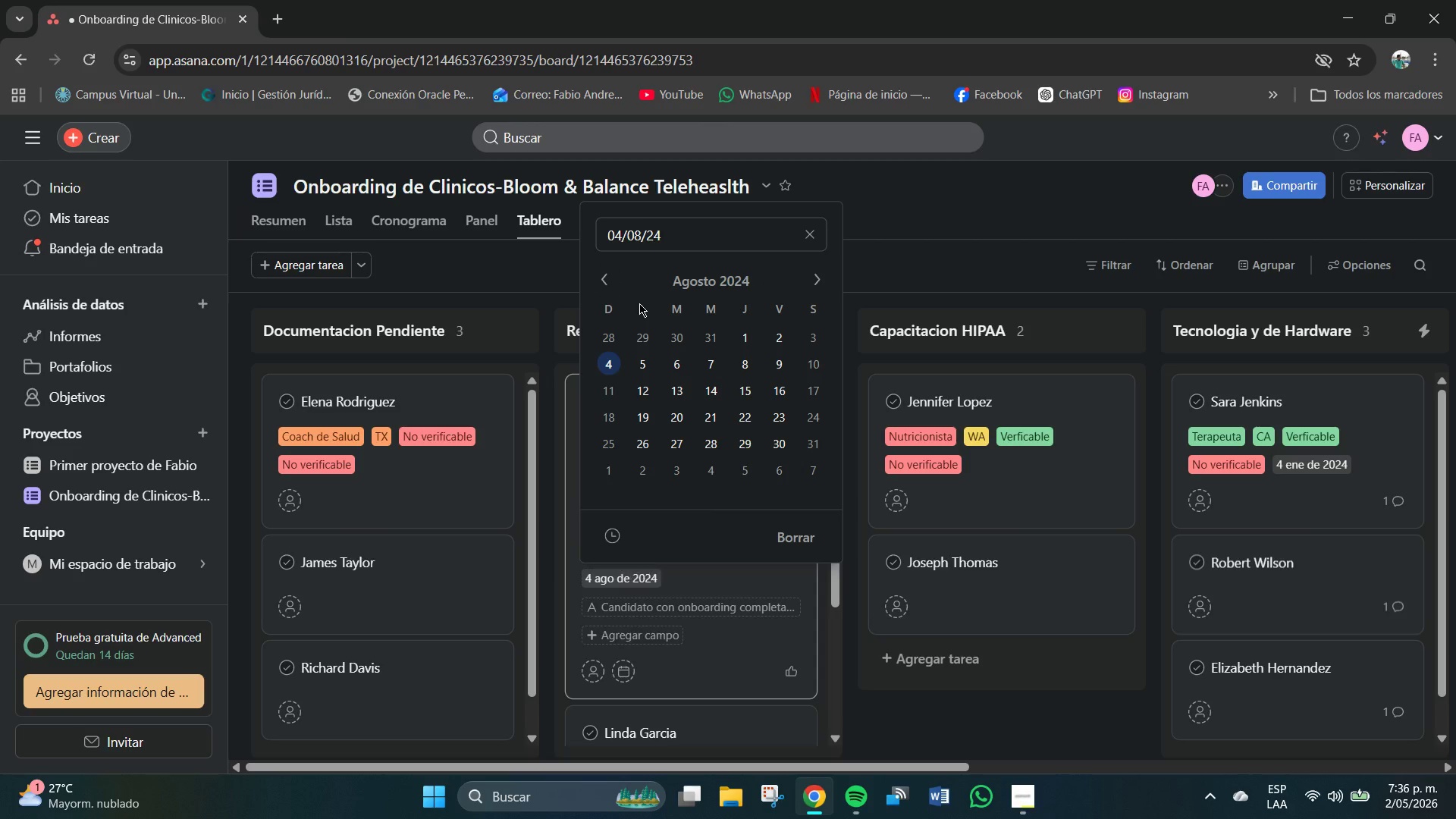 
wait(7.44)
 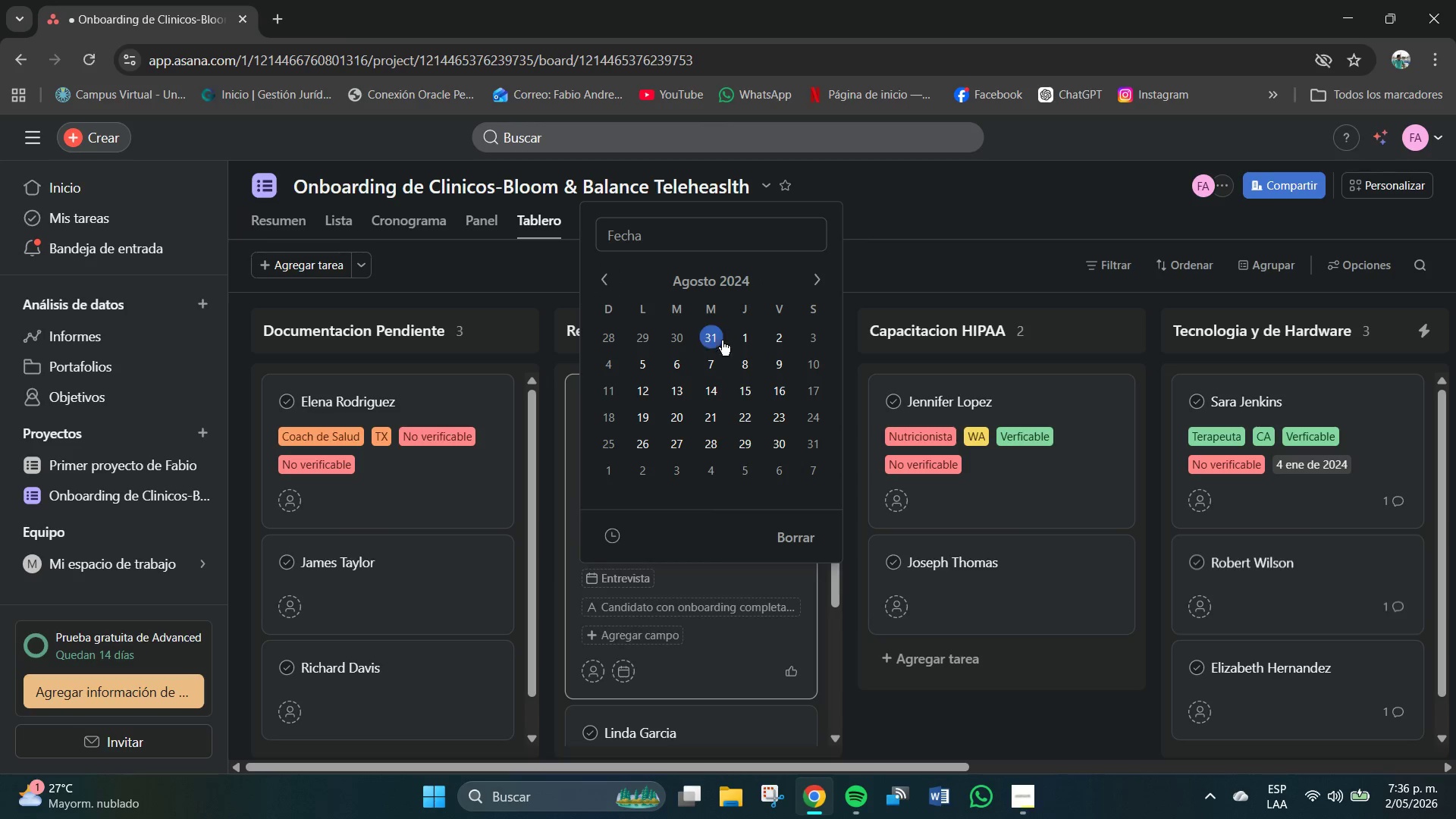 
mouse_move([620, 294])
 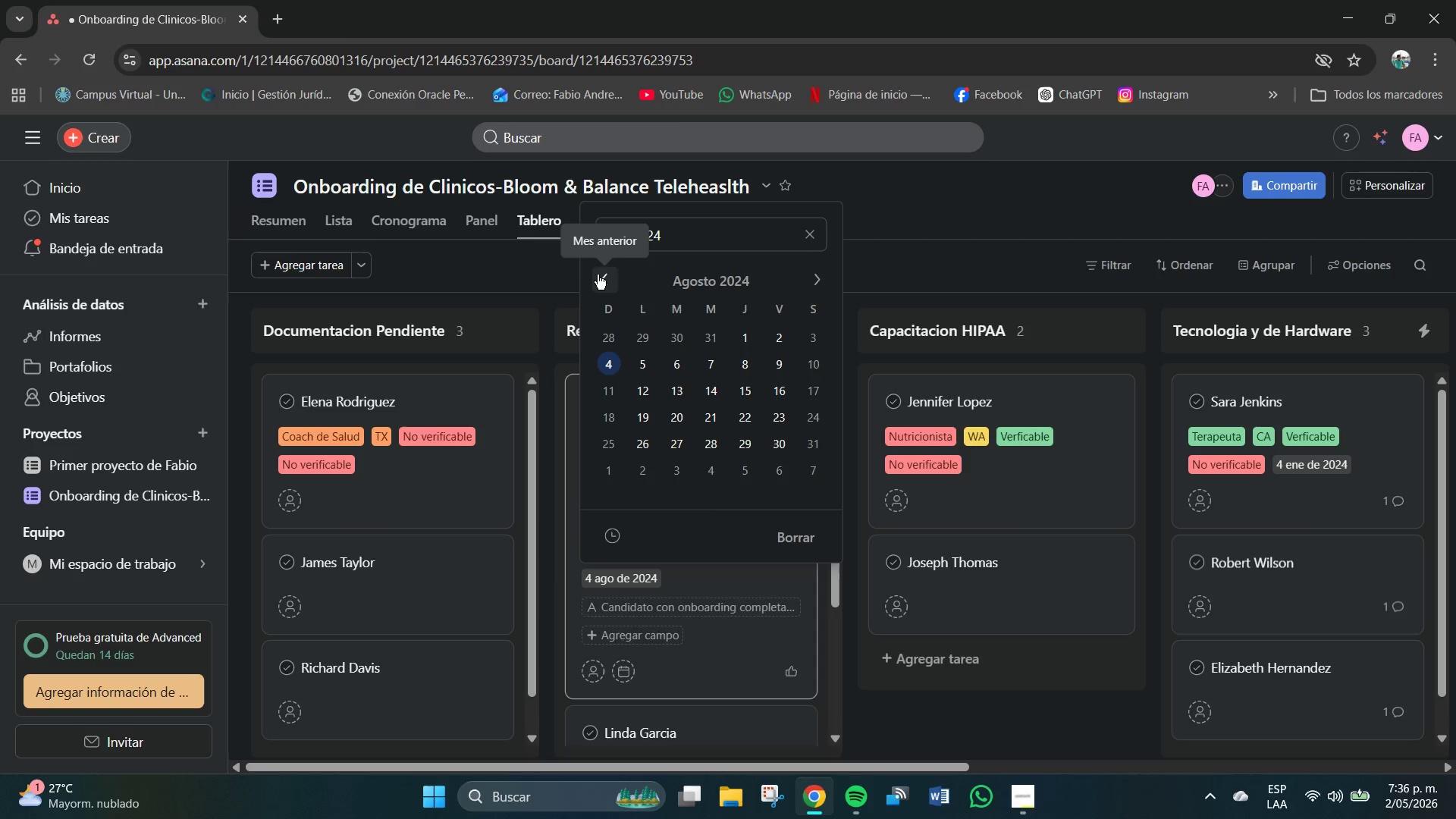 
left_click([610, 275])
 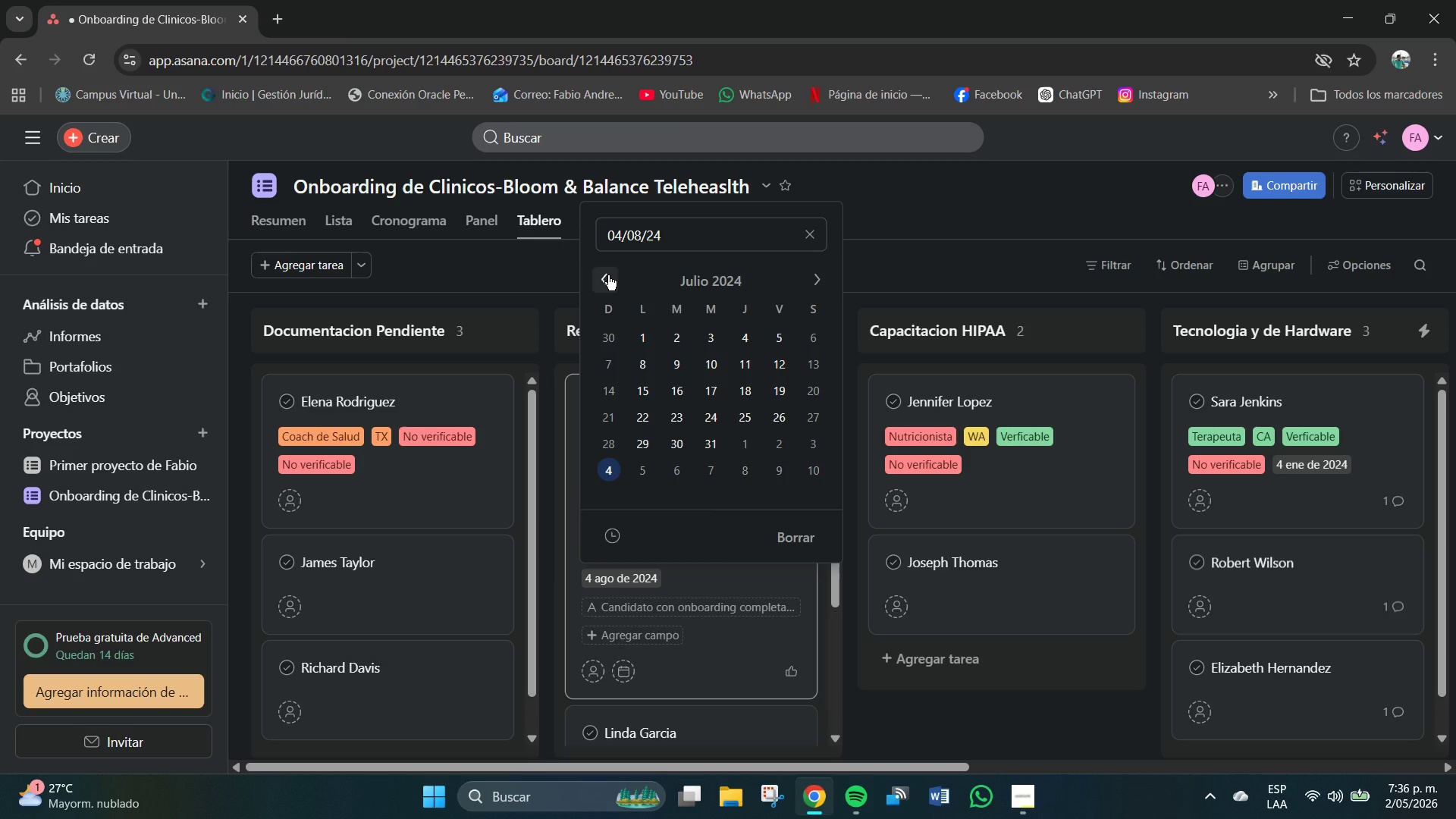 
double_click([608, 275])
 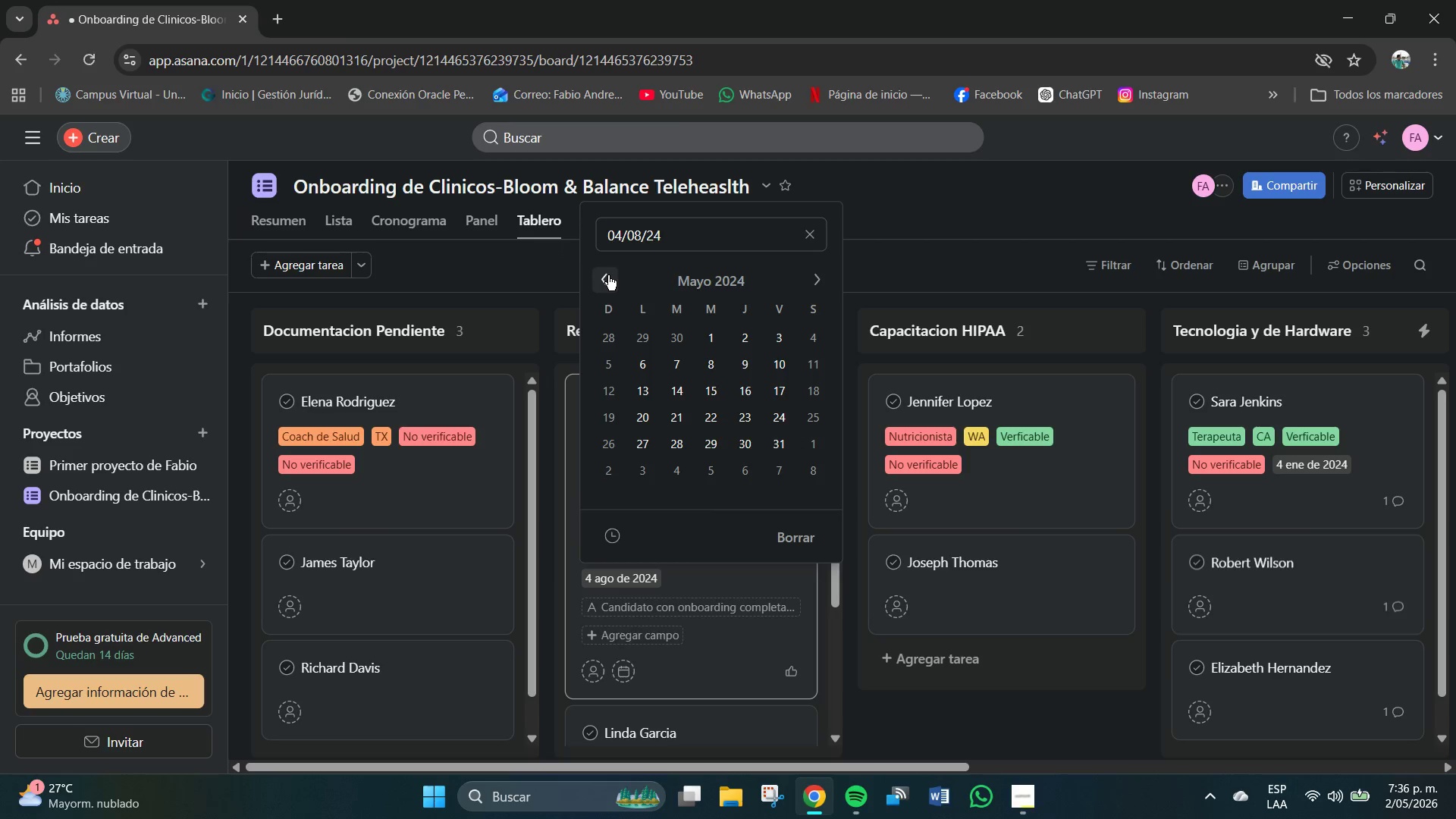 
triple_click([608, 275])
 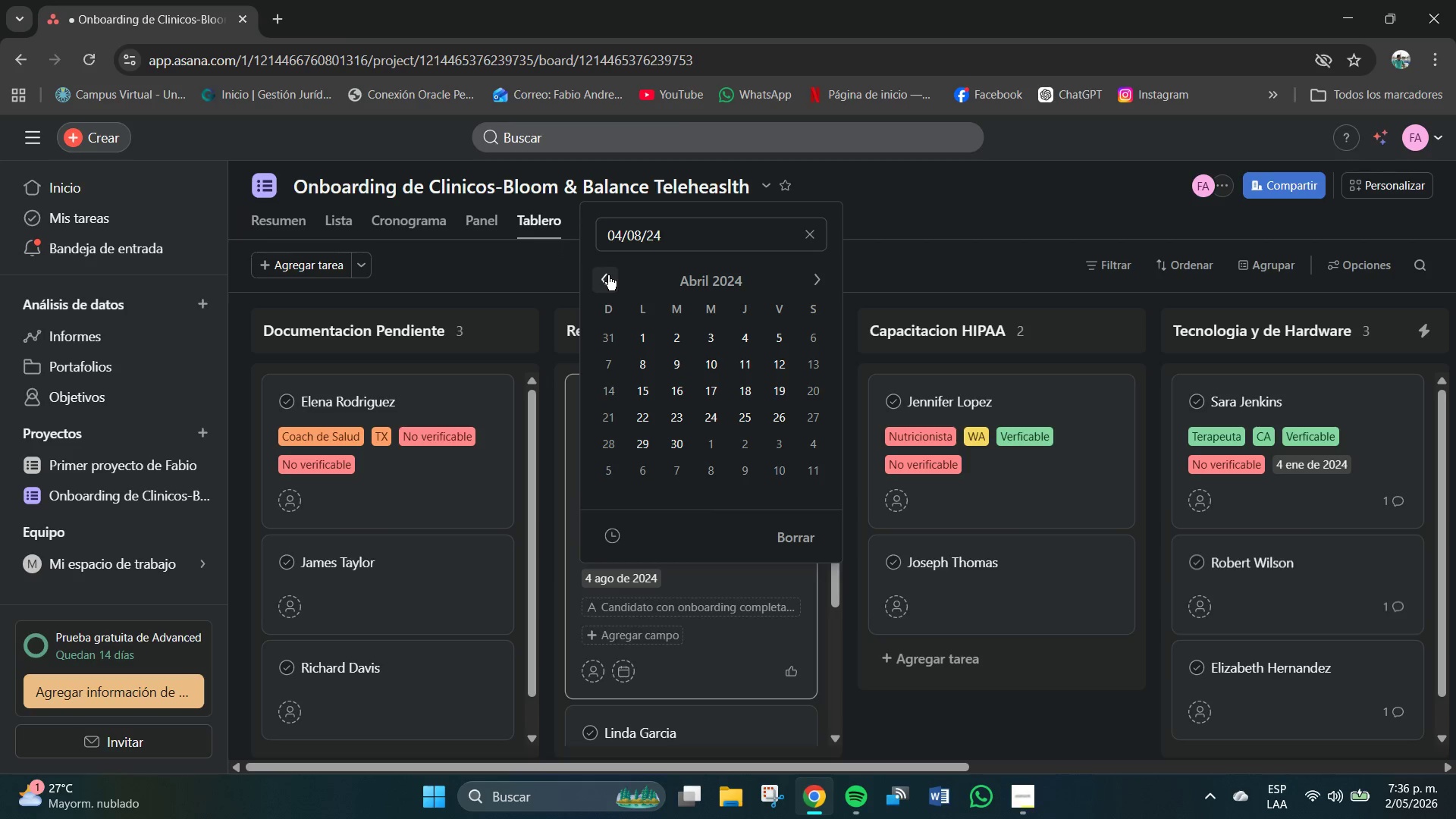 
triple_click([608, 275])
 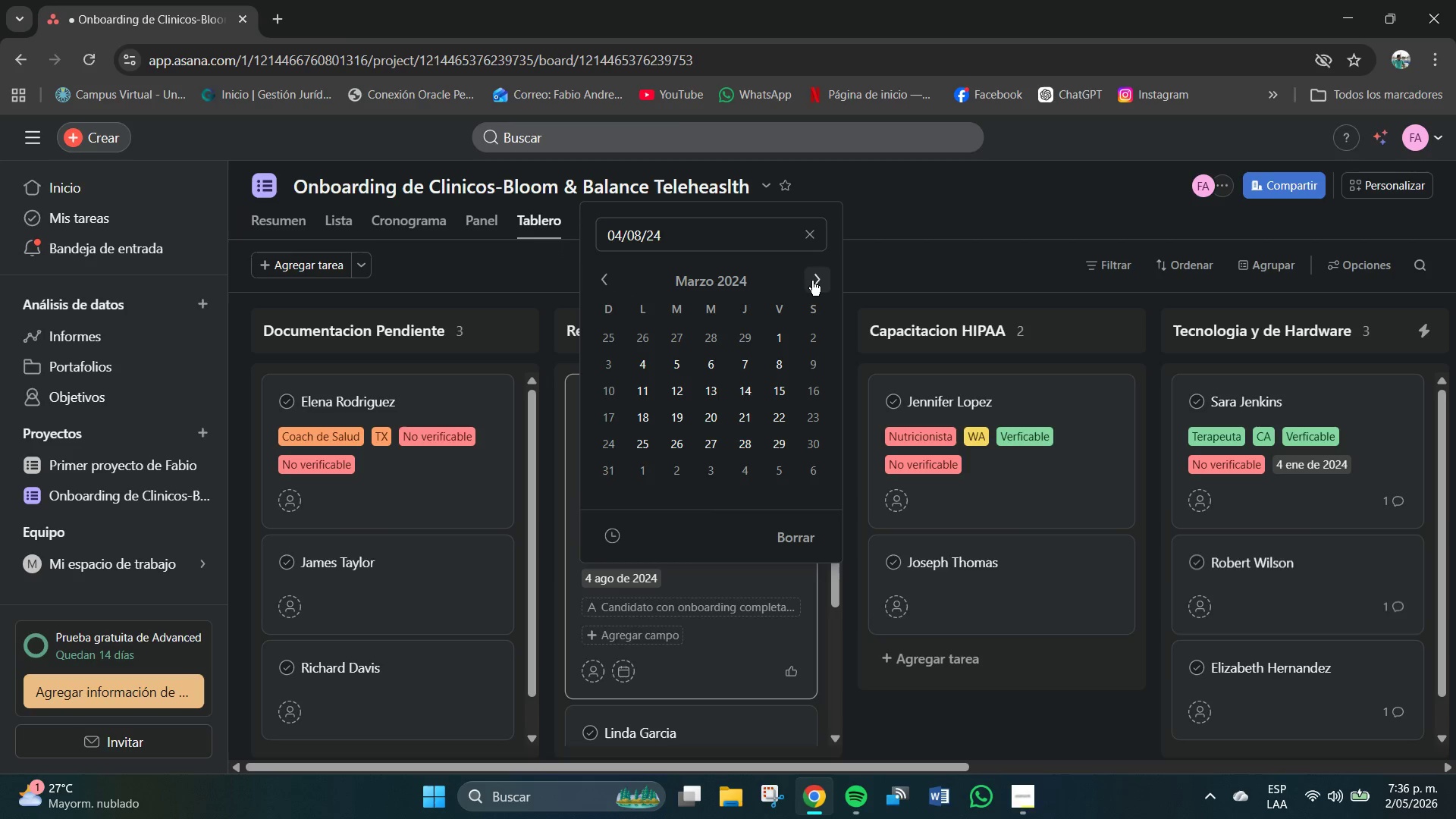 
left_click([815, 280])
 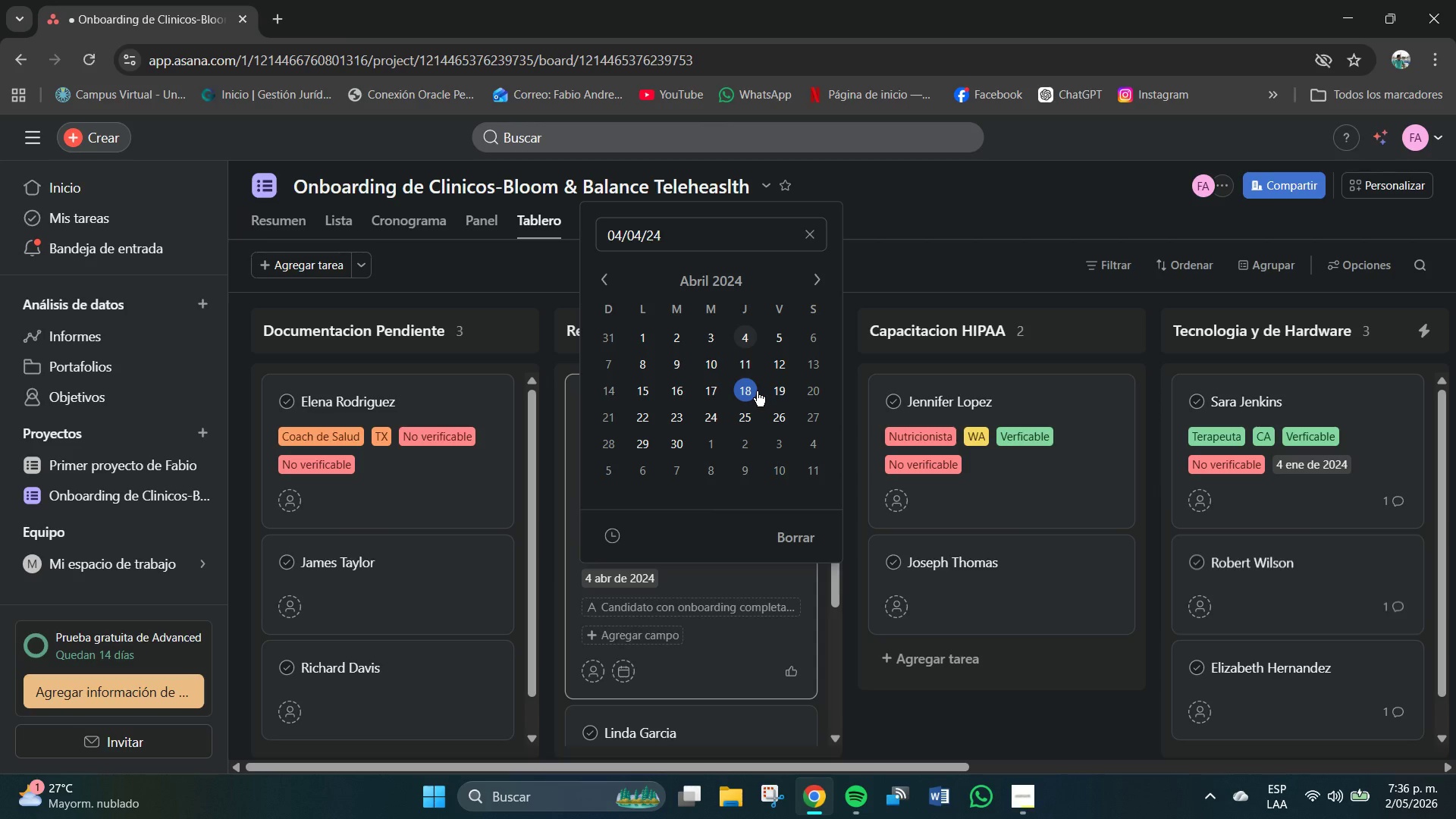 
wait(5.3)
 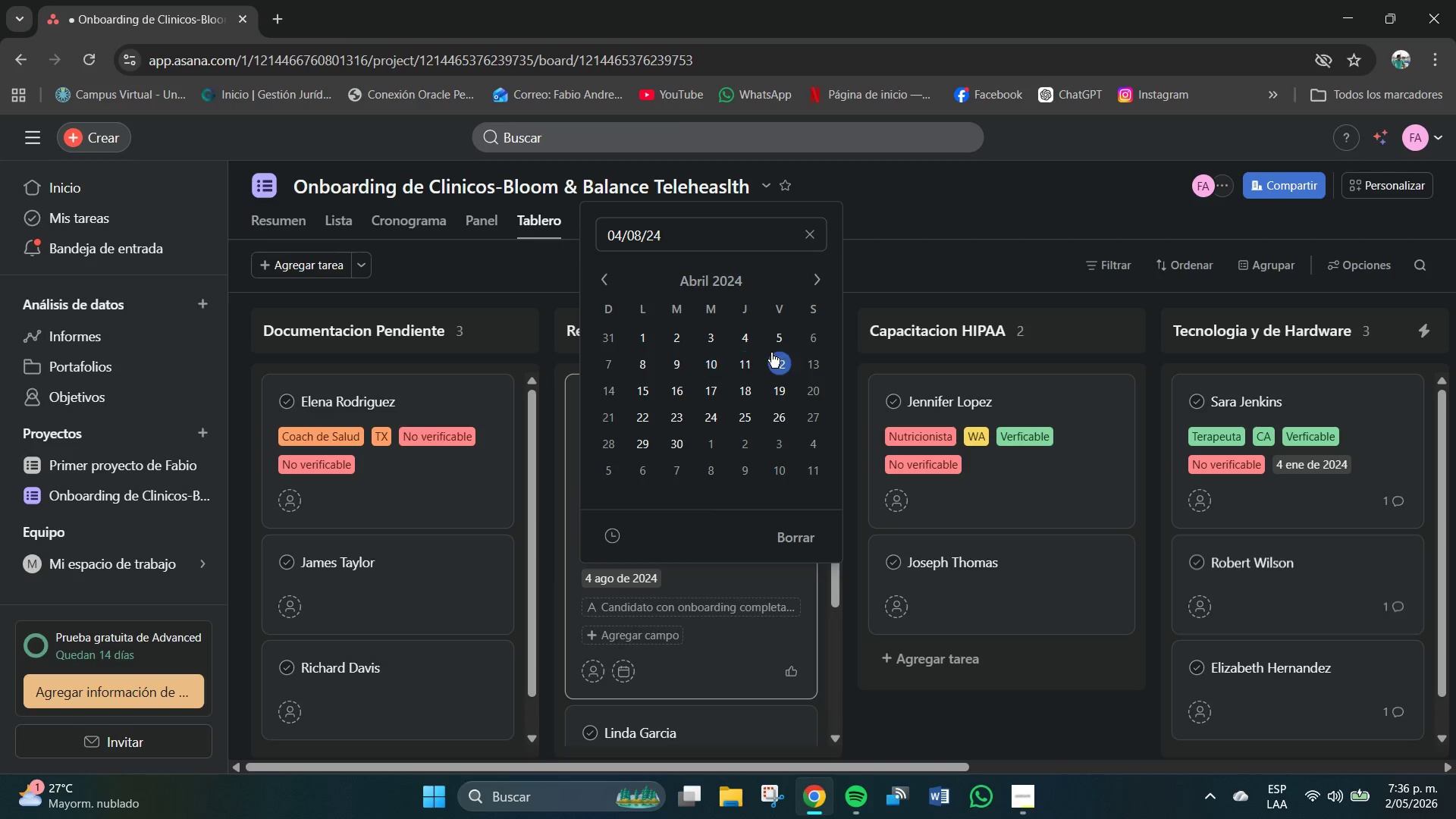 
double_click([819, 287])
 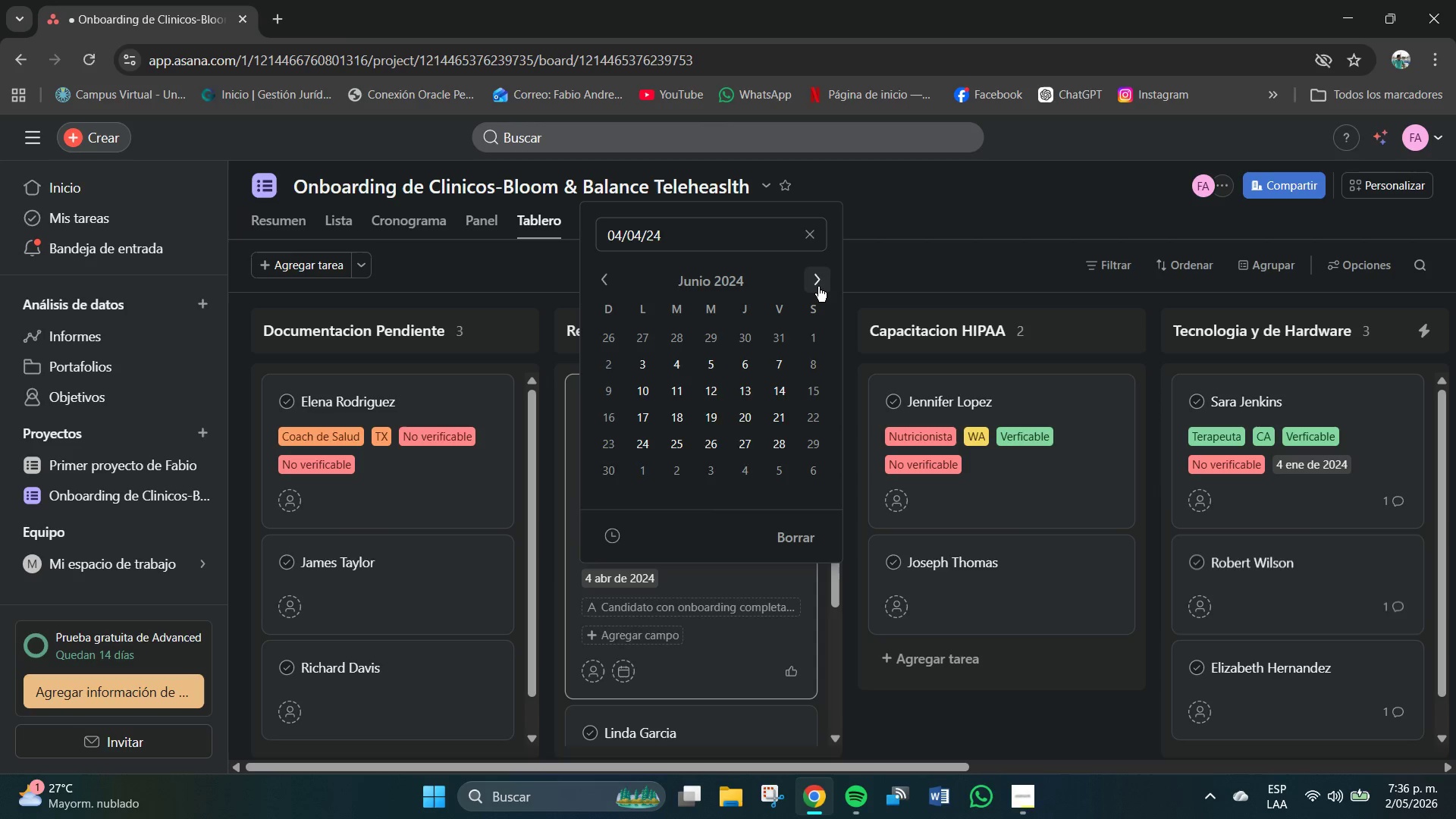 
triple_click([818, 287])
 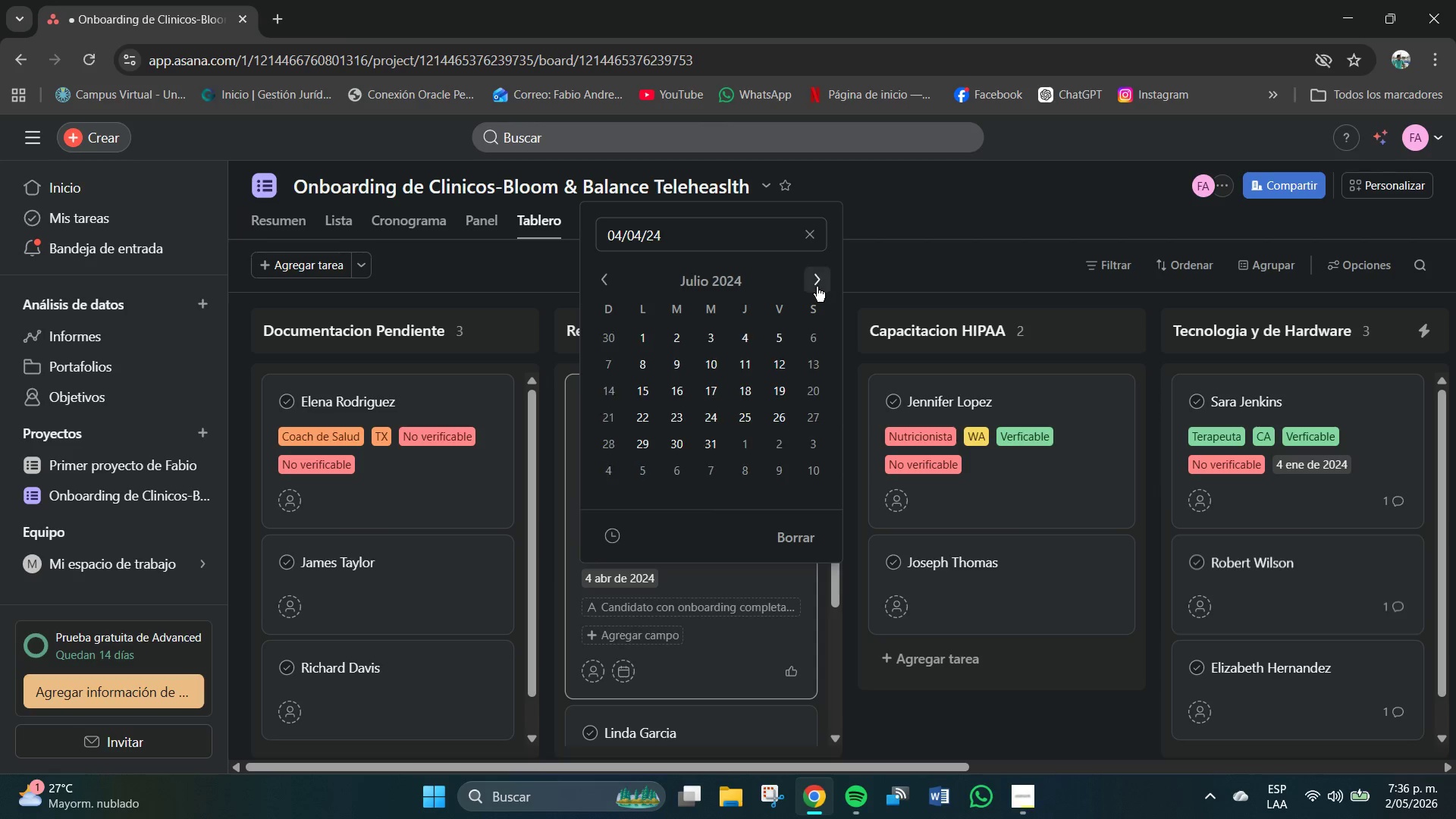 
triple_click([817, 287])
 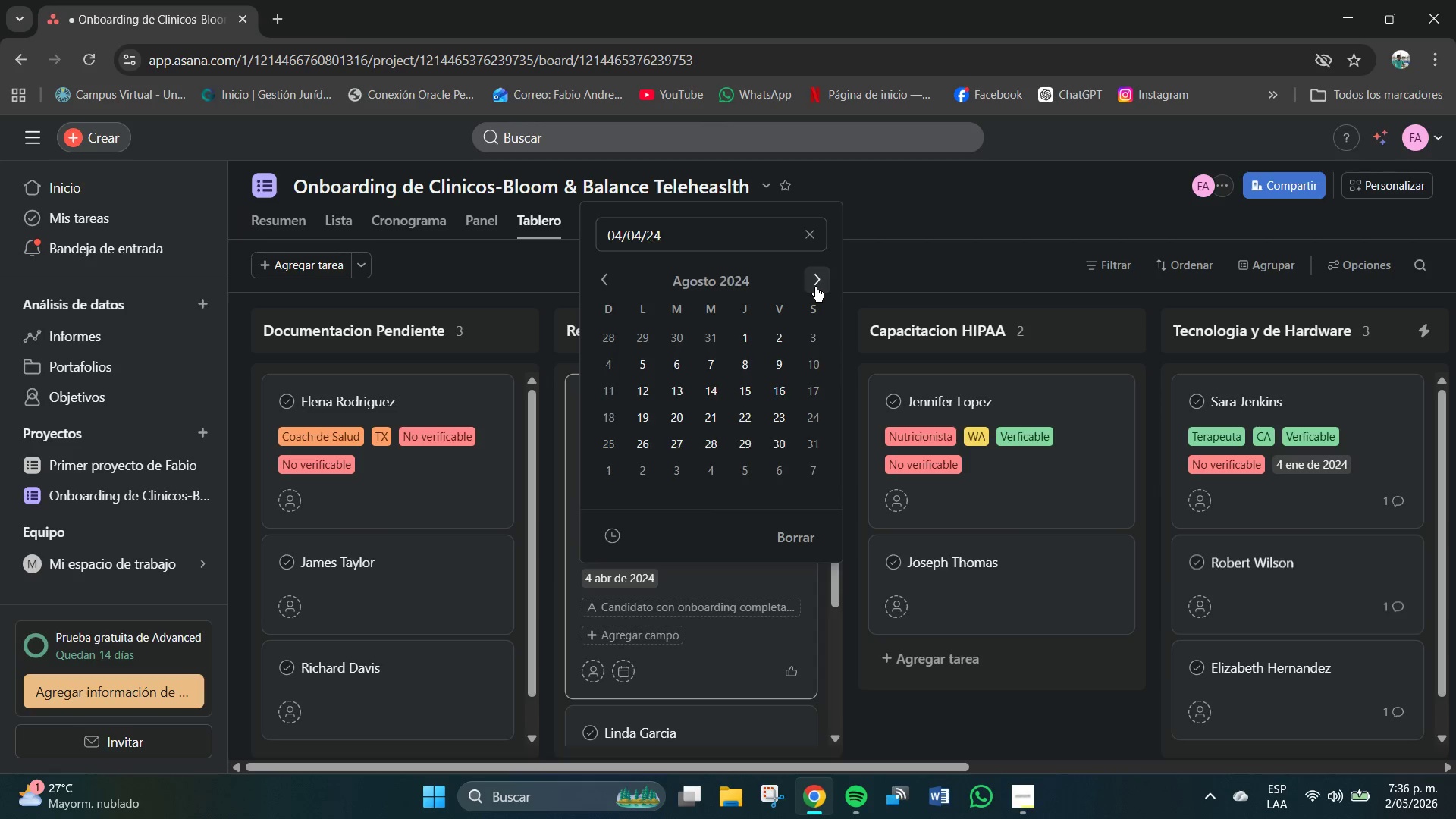 
triple_click([815, 287])
 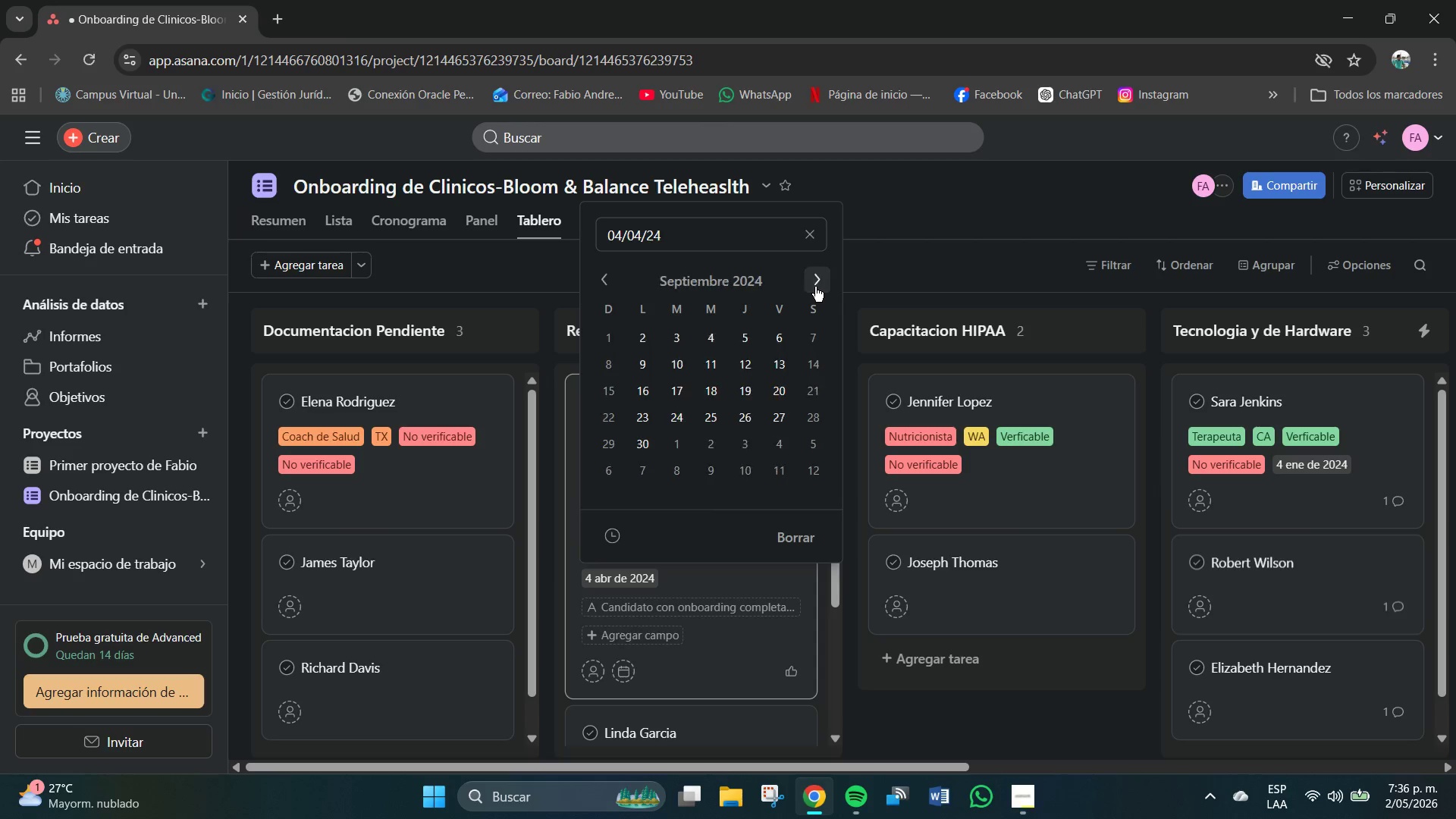 
triple_click([815, 287])
 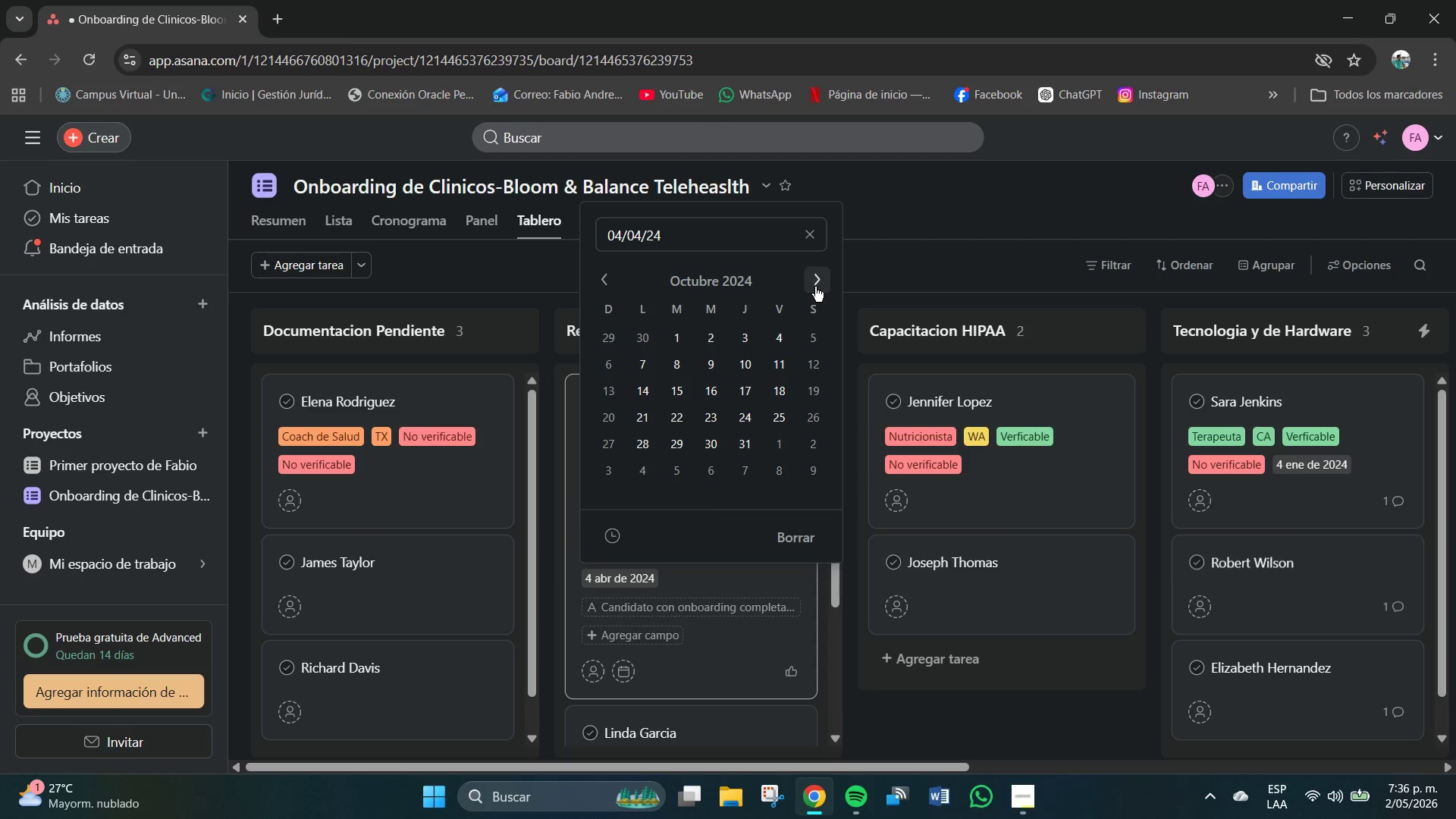 
triple_click([815, 287])
 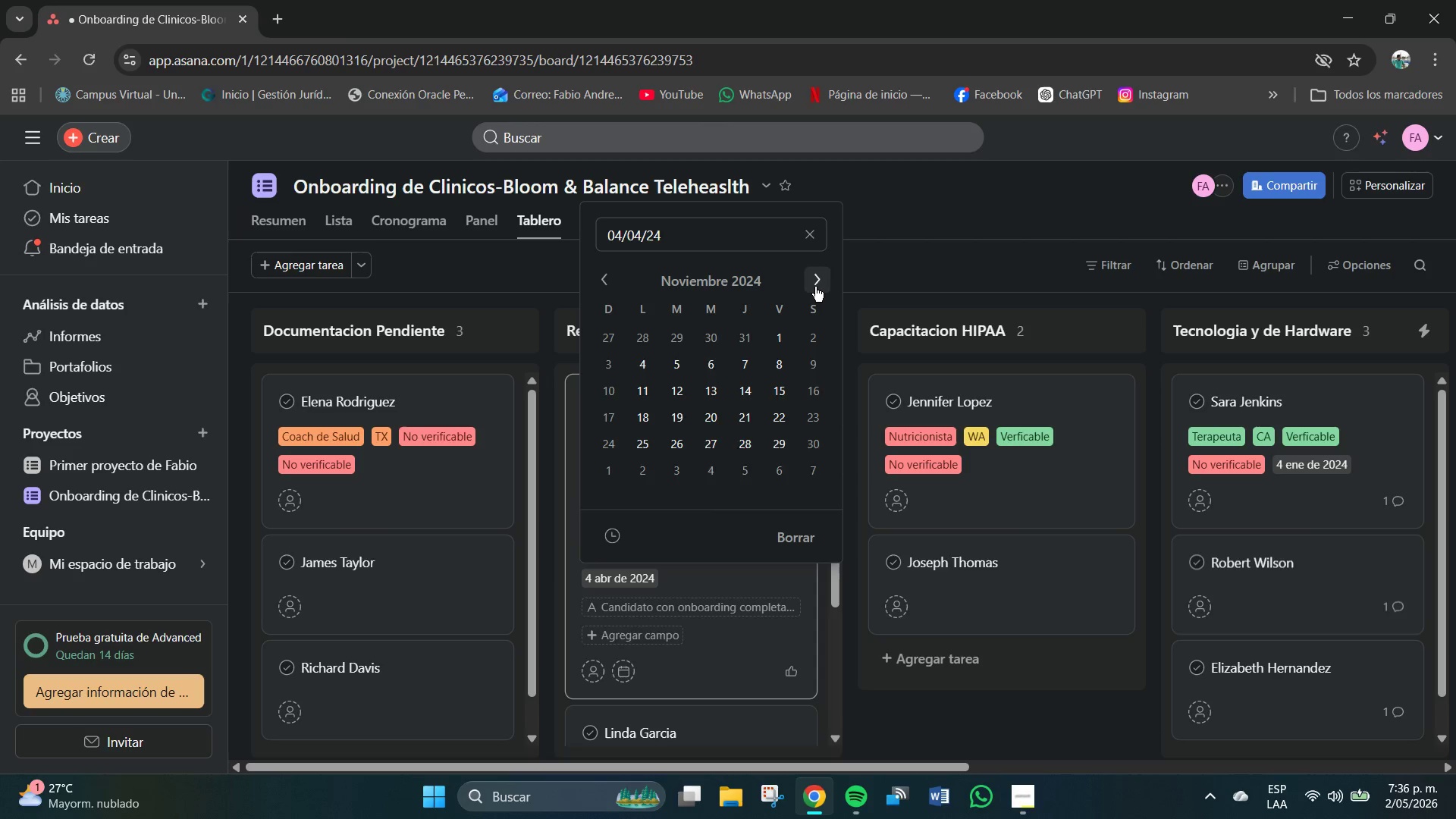 
left_click([815, 287])
 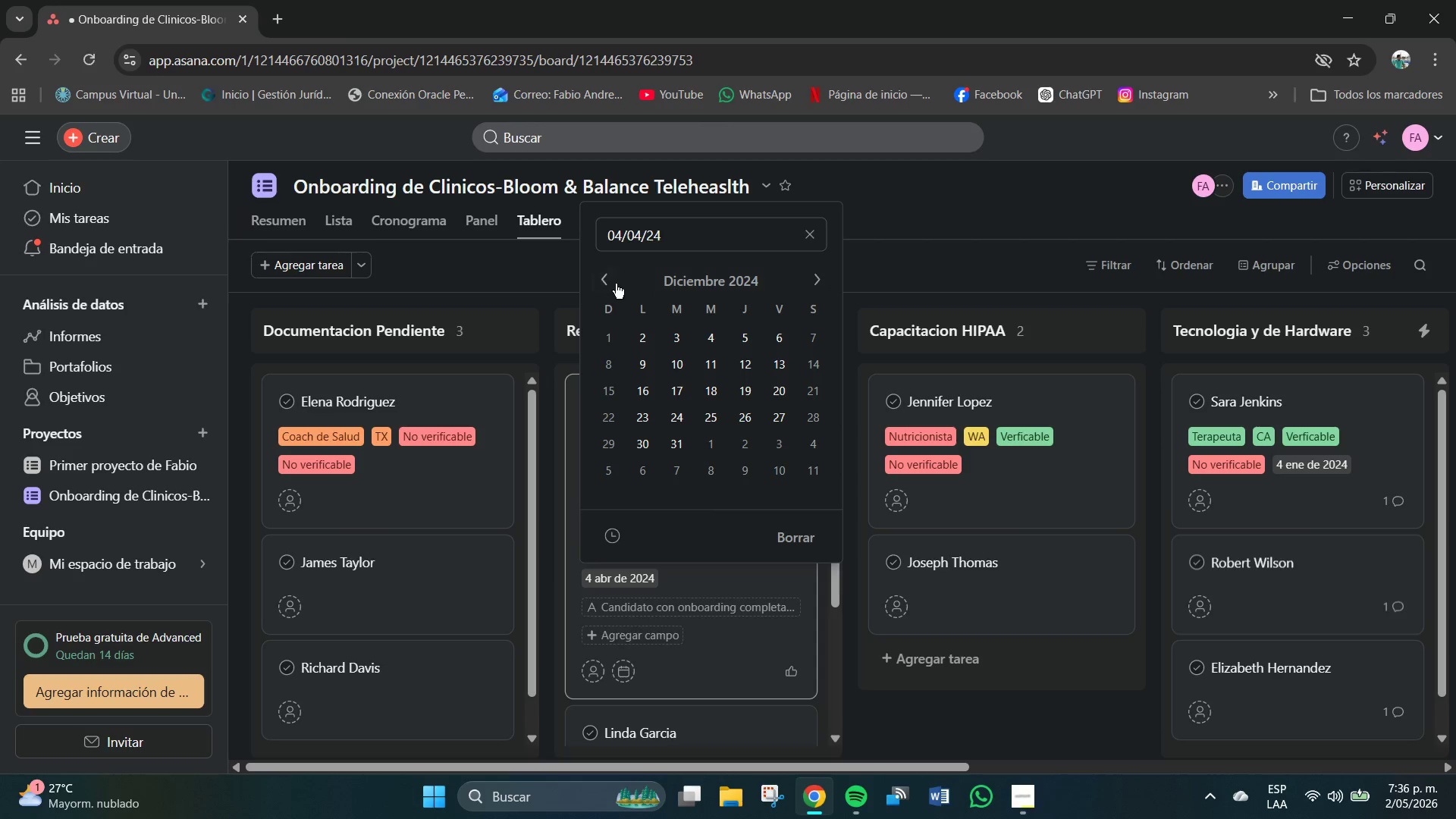 
double_click([616, 284])
 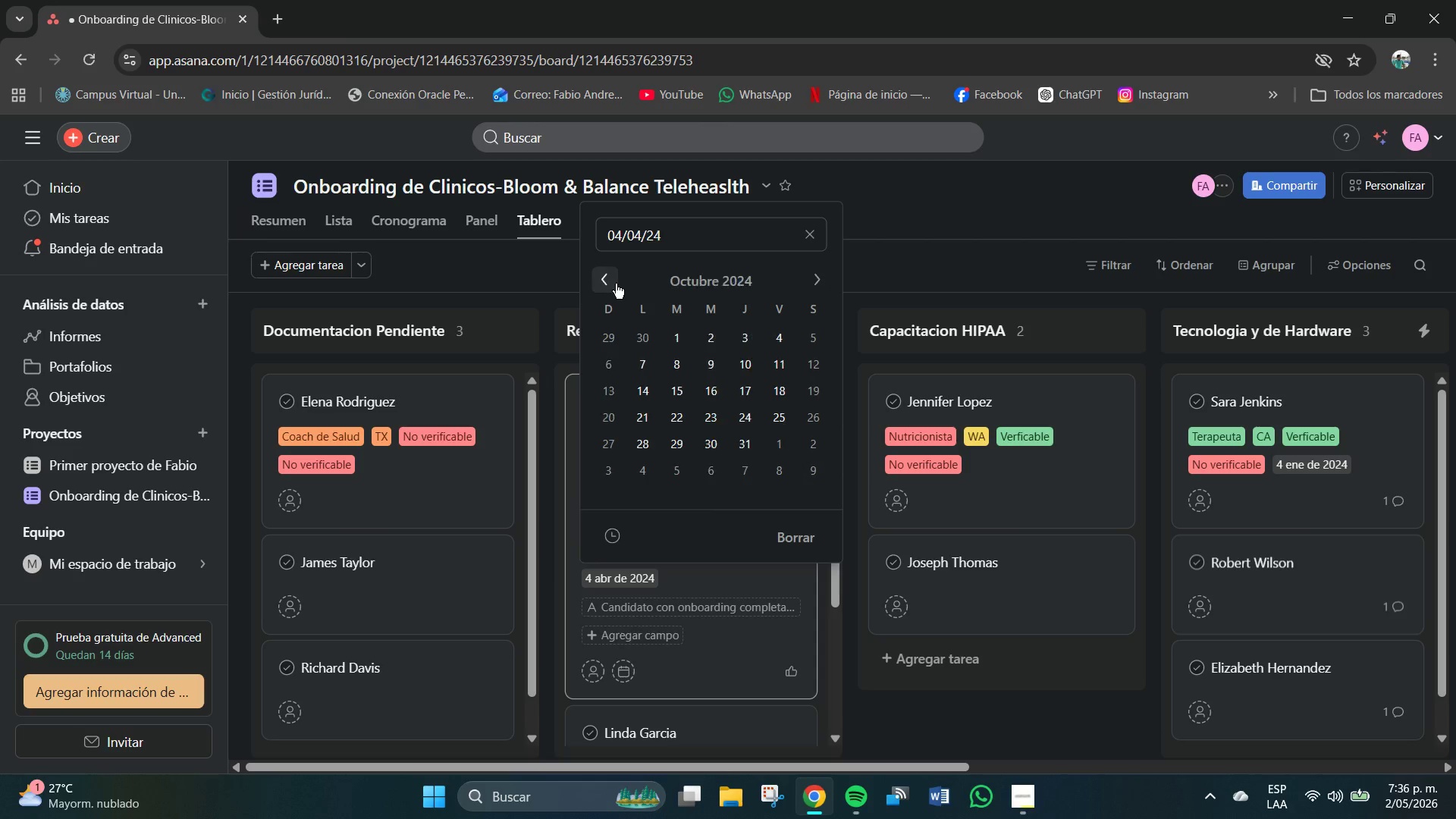 
triple_click([616, 284])
 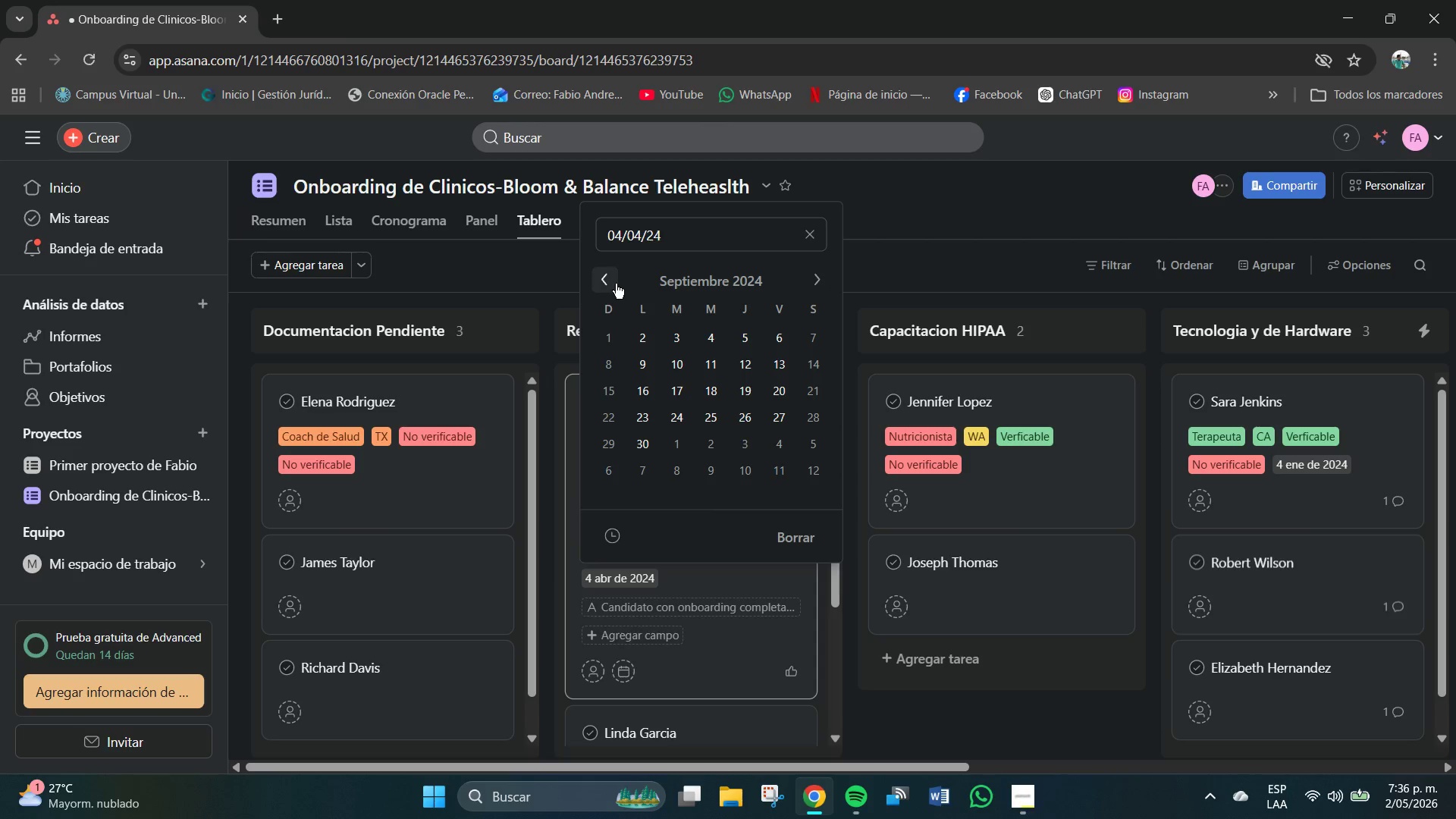 
triple_click([616, 284])
 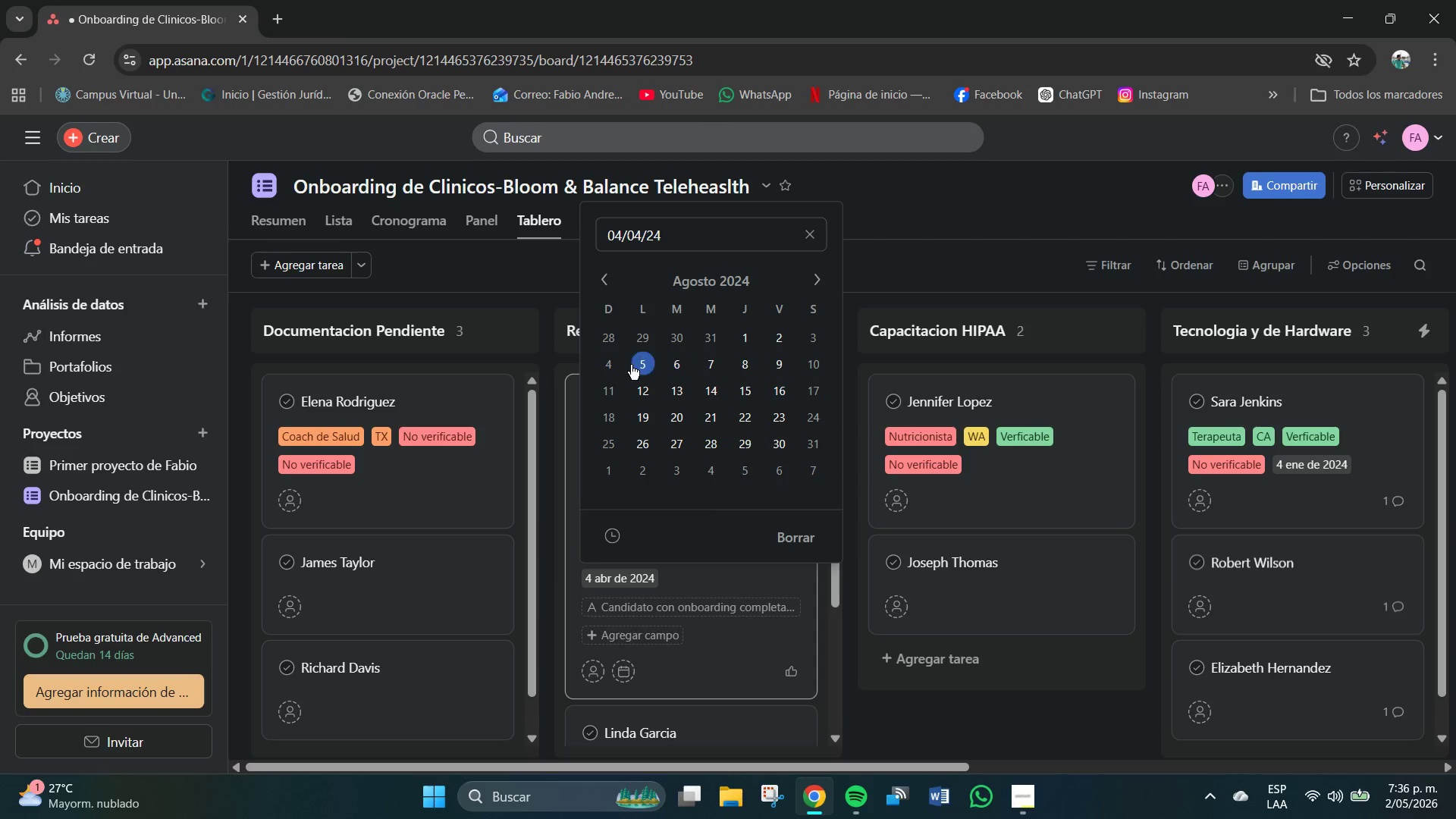 
left_click([617, 368])
 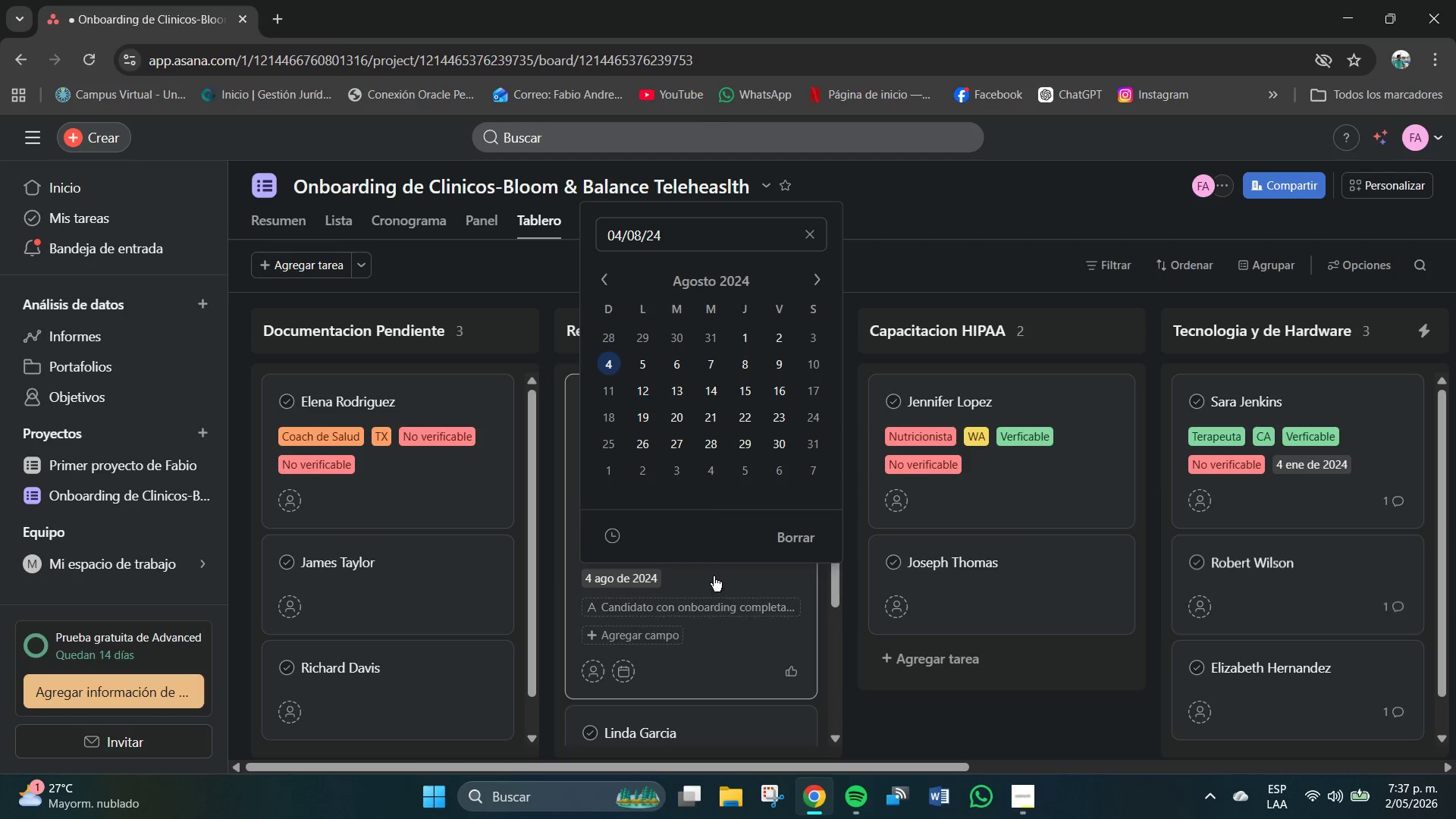 
left_click([882, 712])
 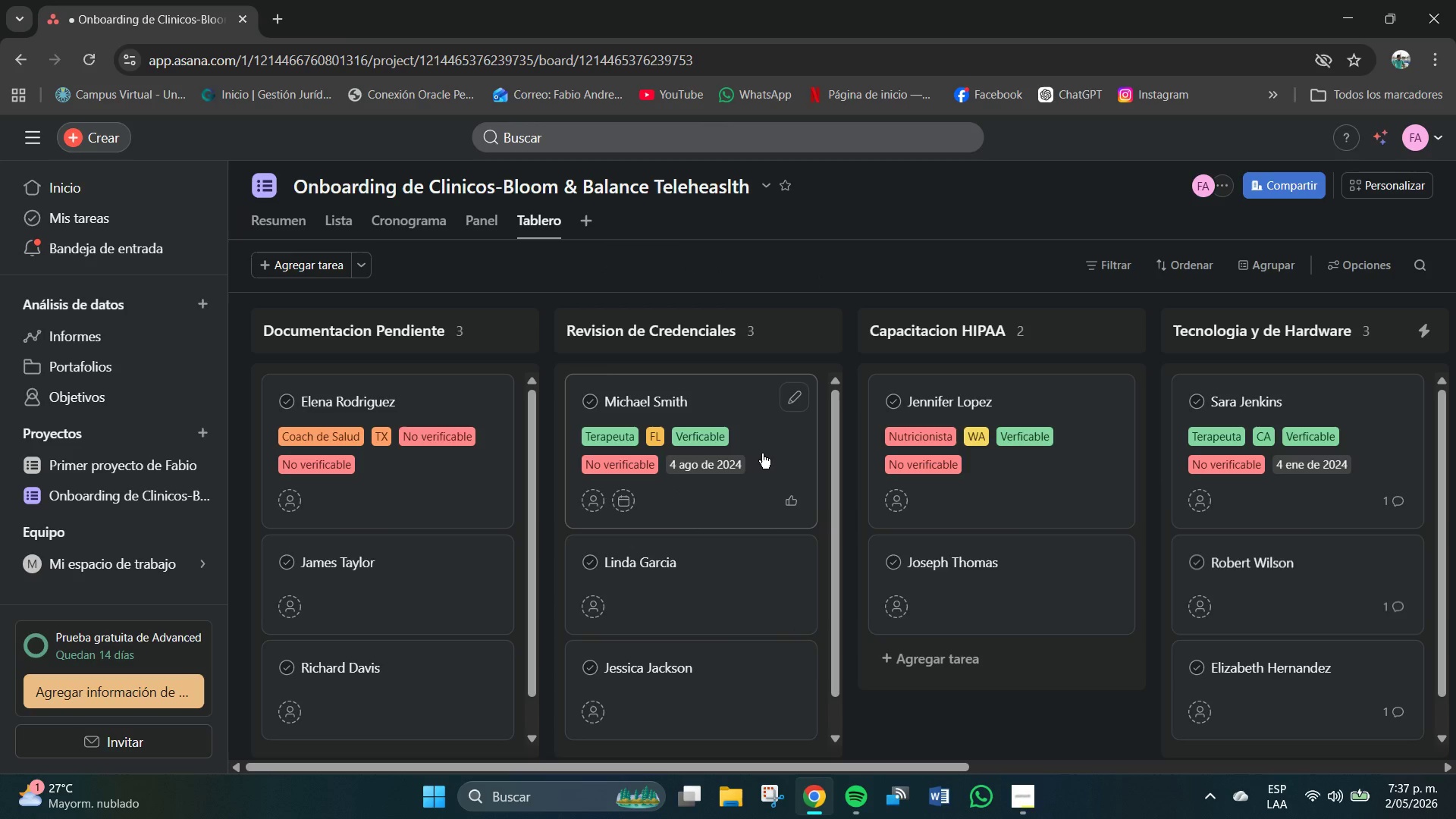 
mouse_move([473, 452])
 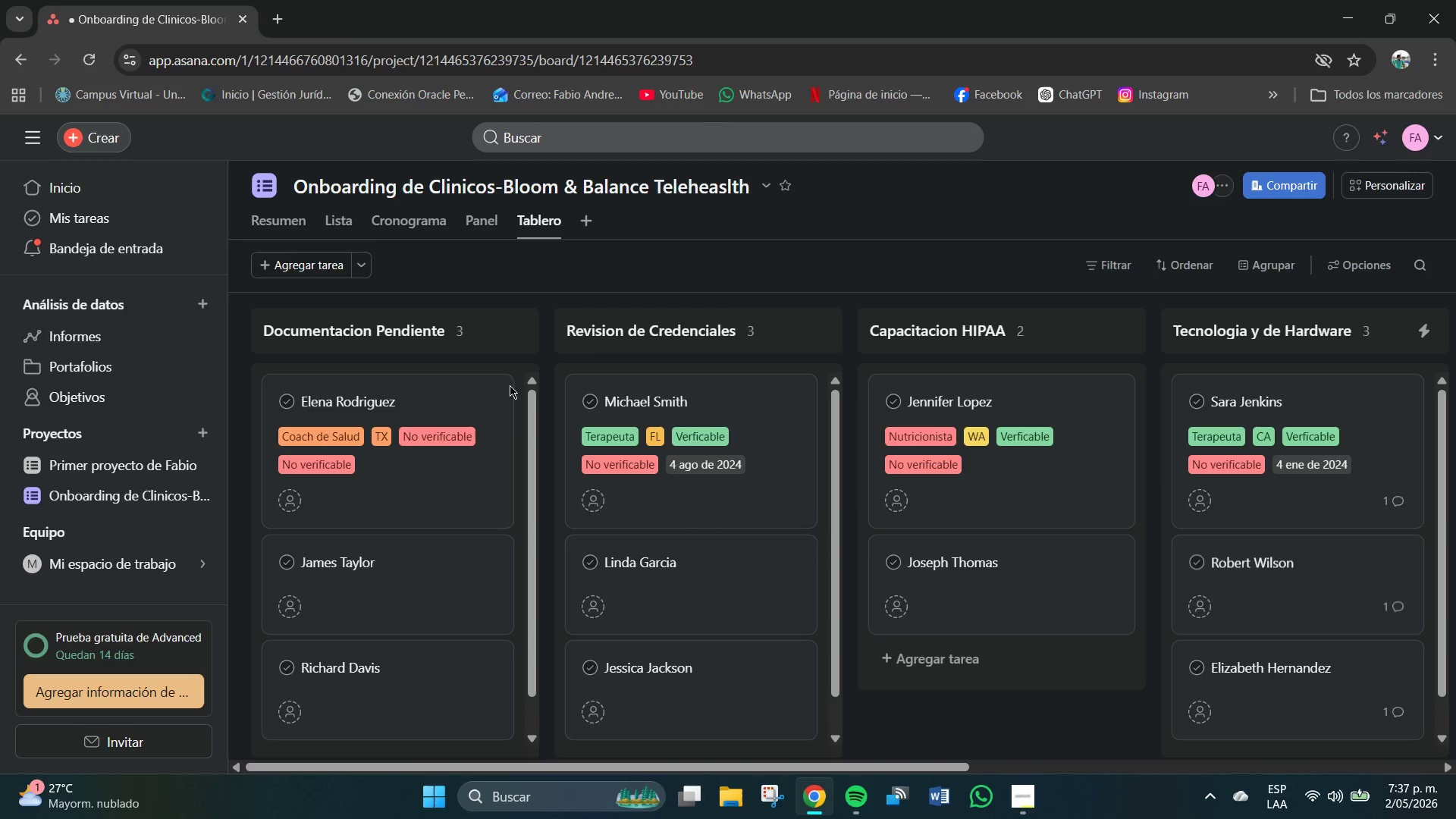 
left_click([494, 397])
 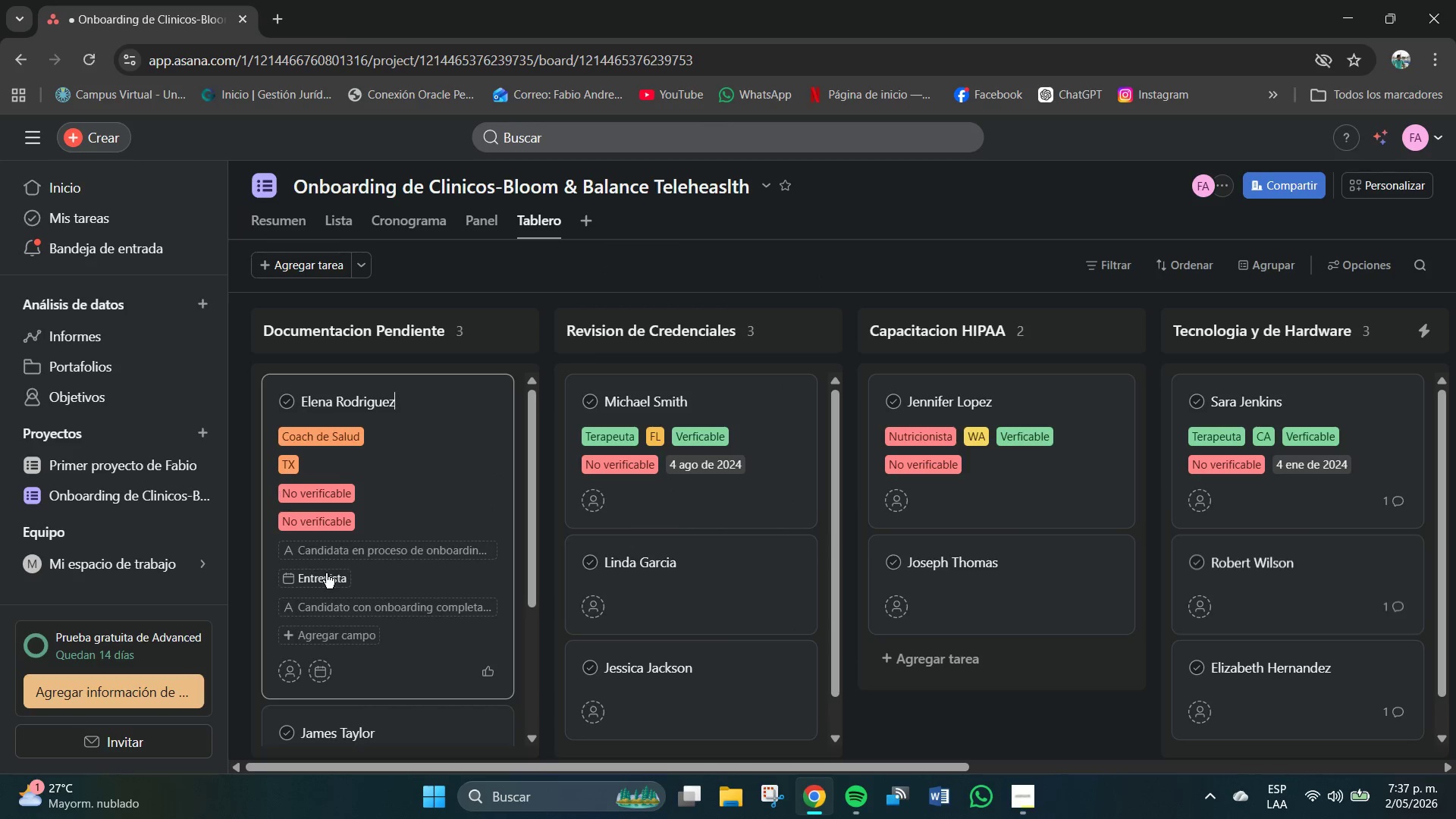 
left_click([329, 575])
 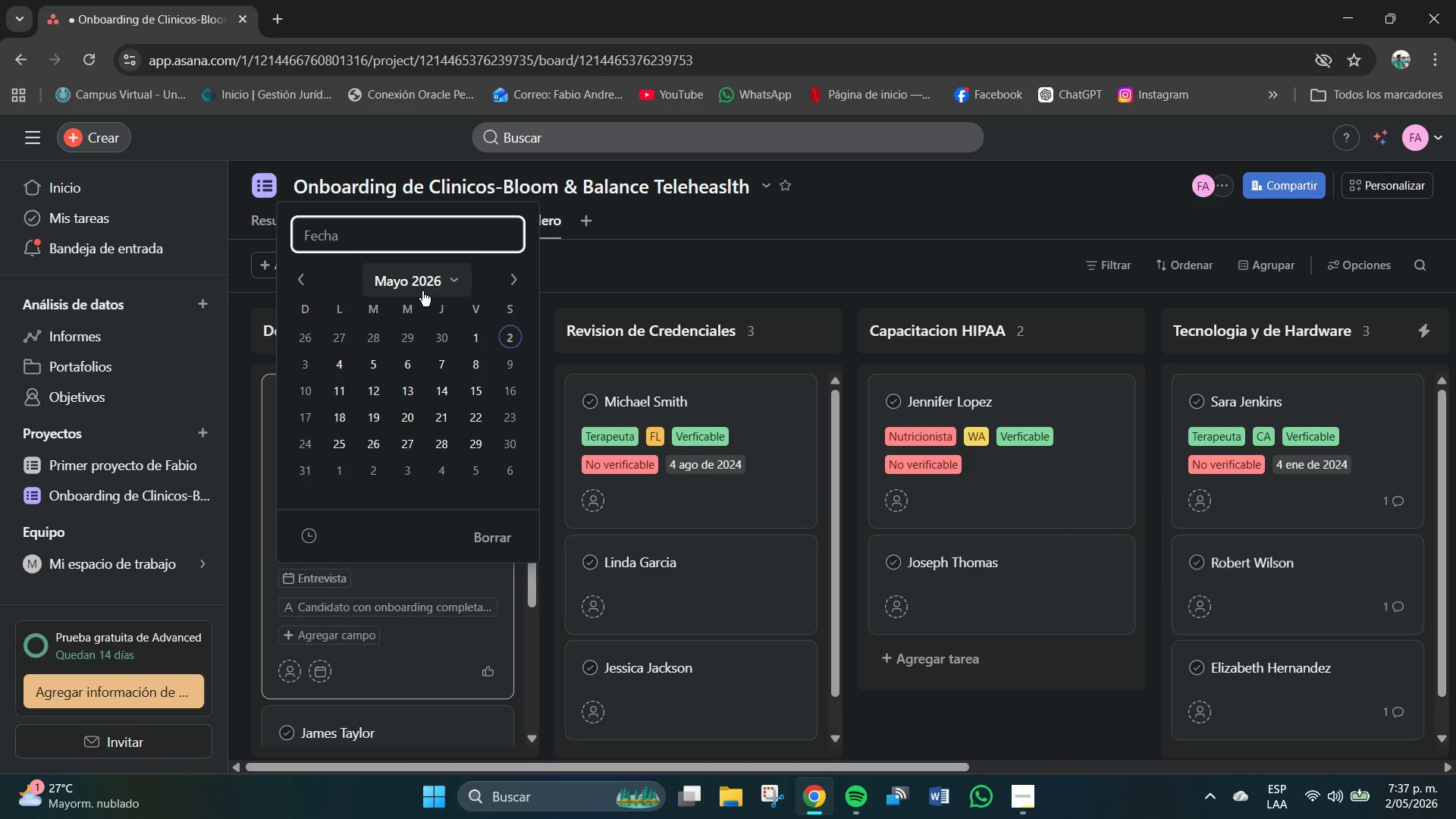 
wait(6.75)
 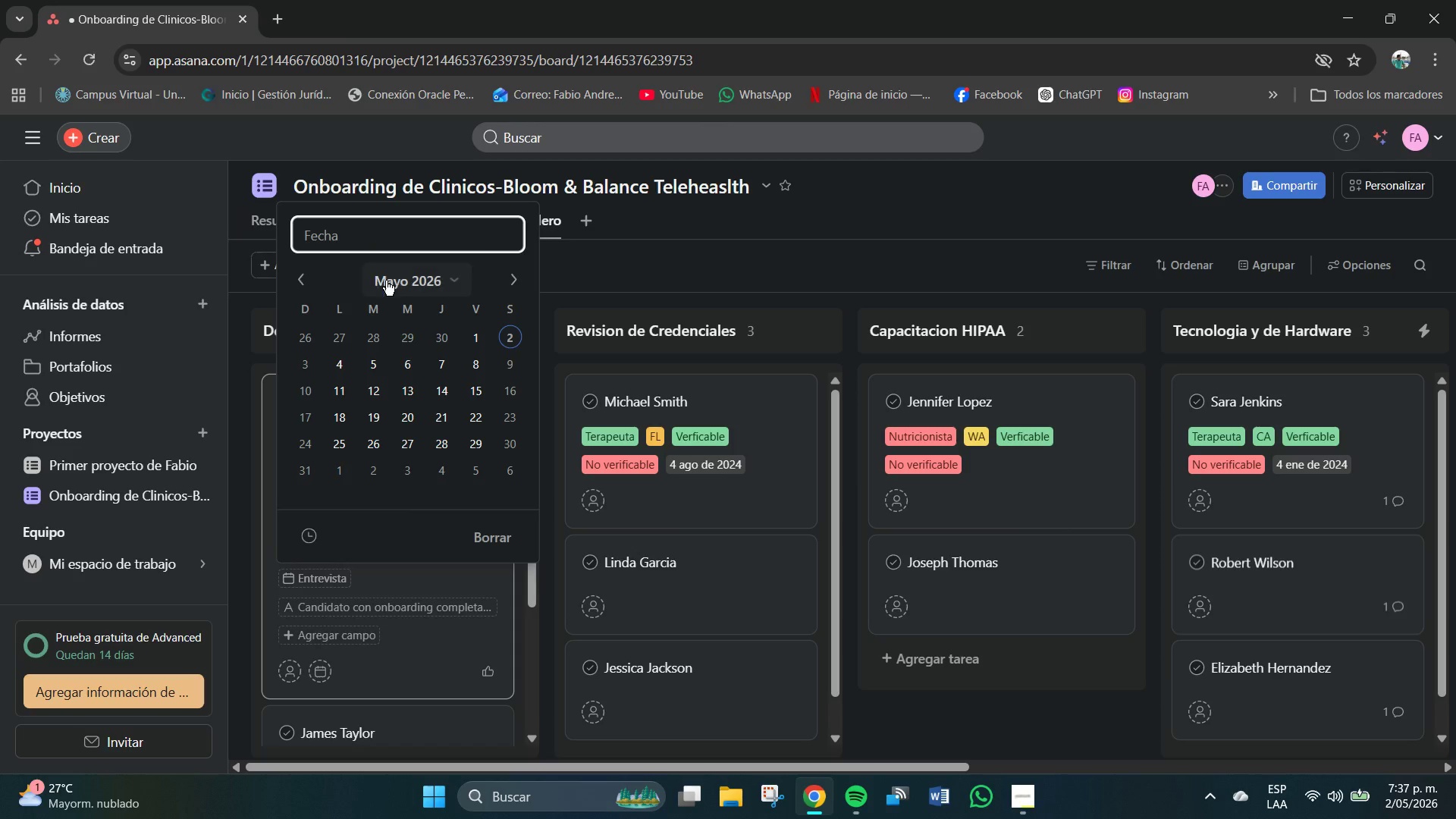 
left_click([450, 290])
 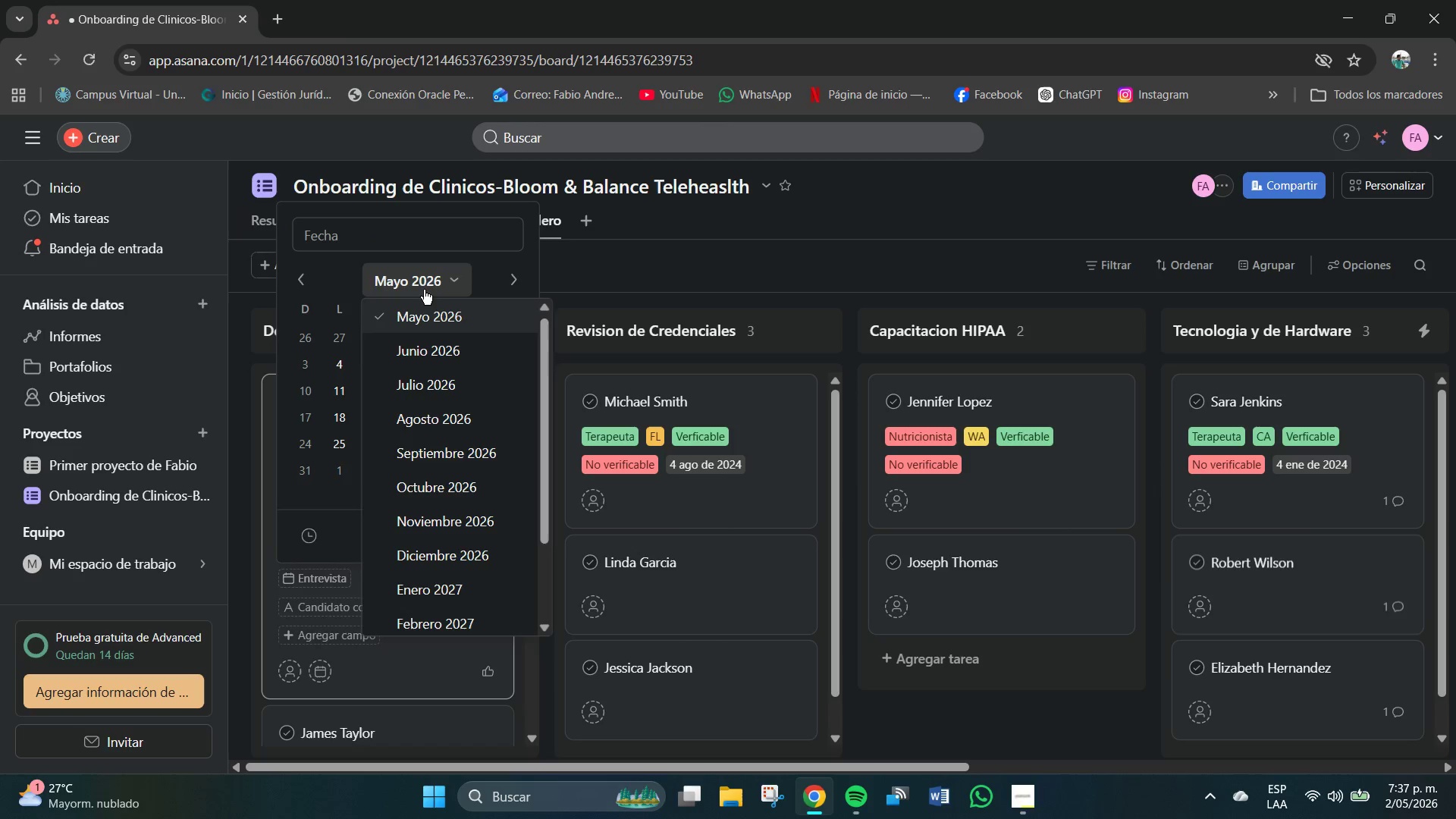 
left_click([306, 278])
 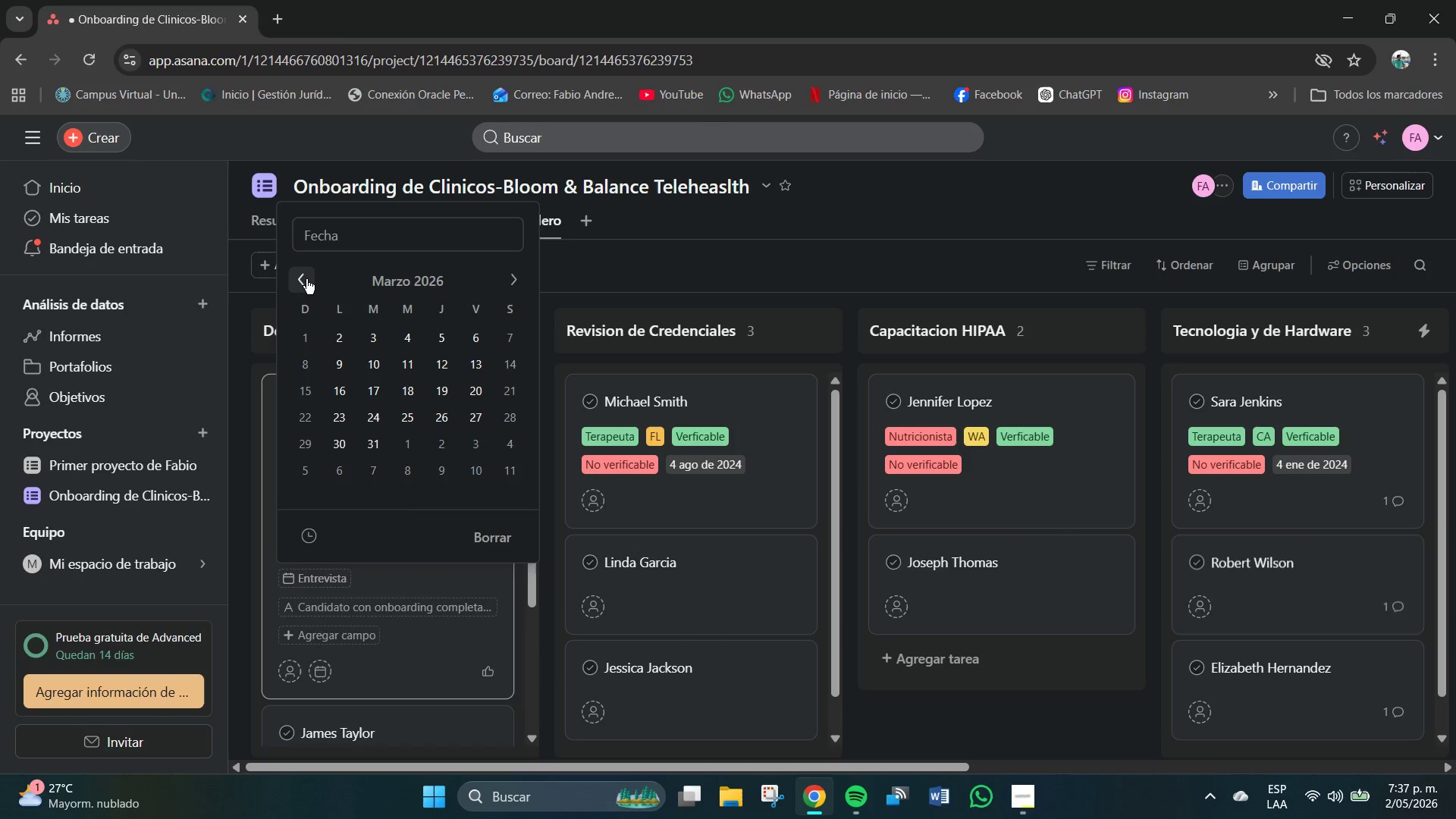 
triple_click([306, 279])
 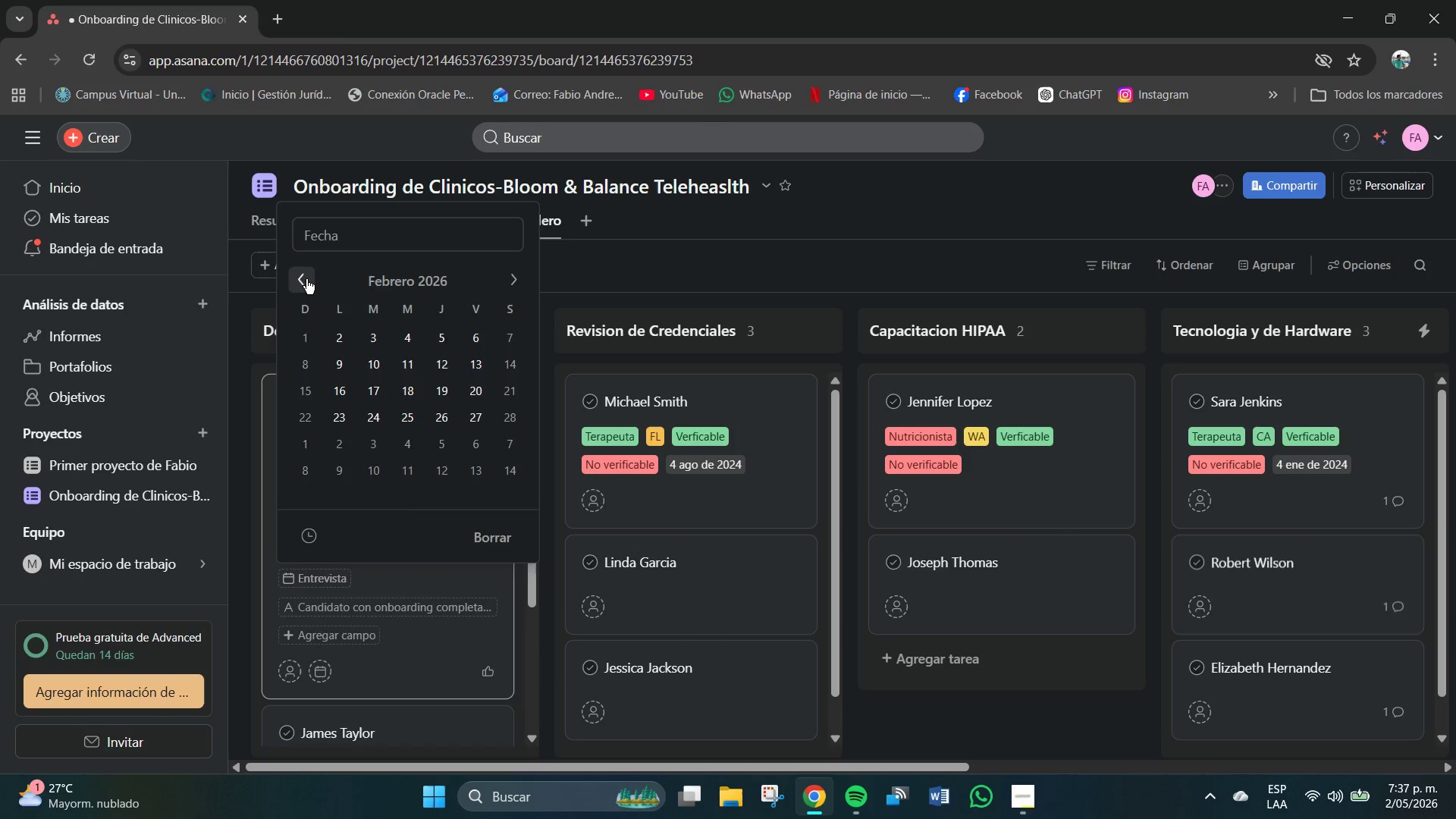 
triple_click([306, 279])
 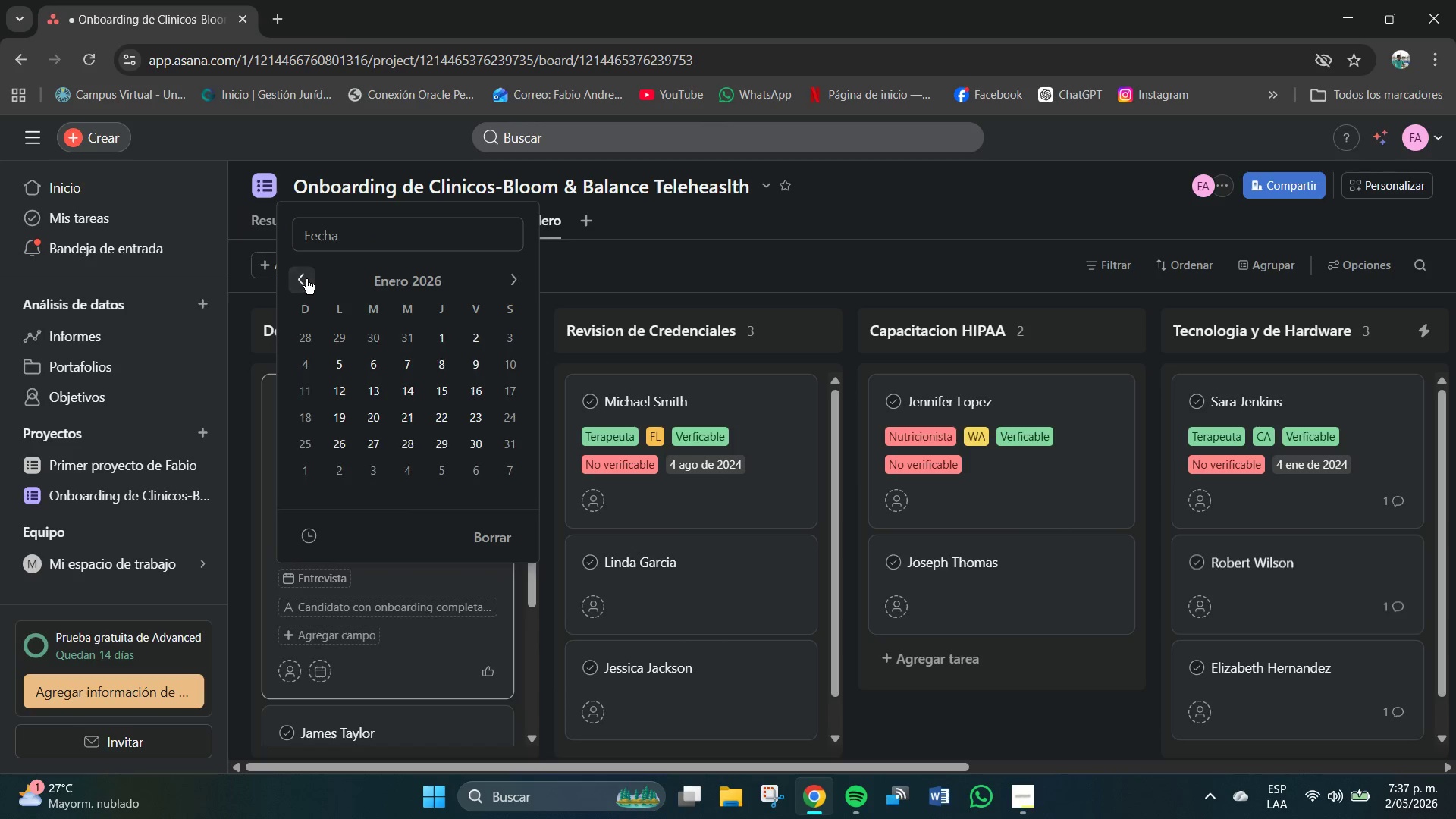 
triple_click([306, 279])
 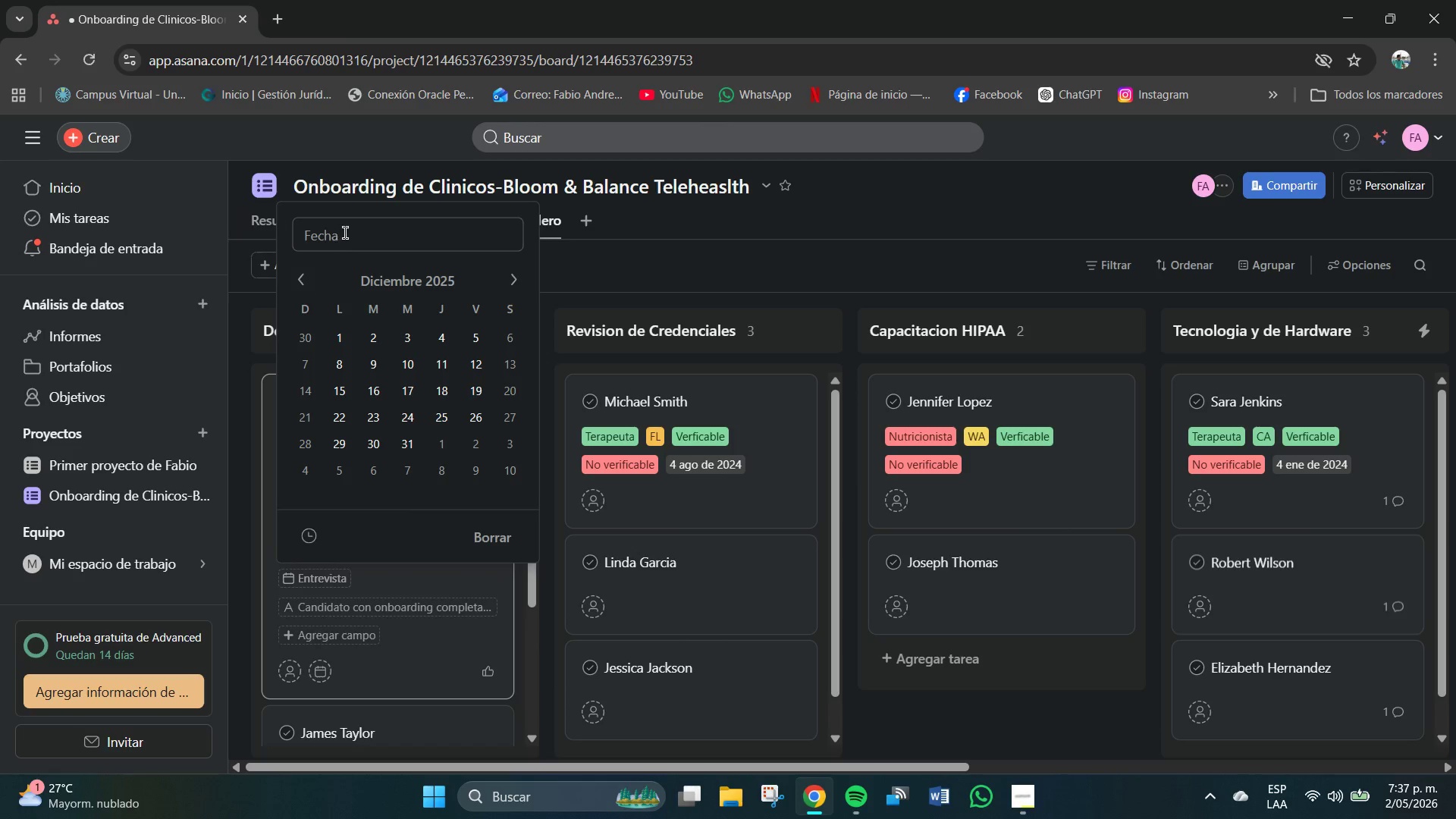 
left_click([347, 233])
 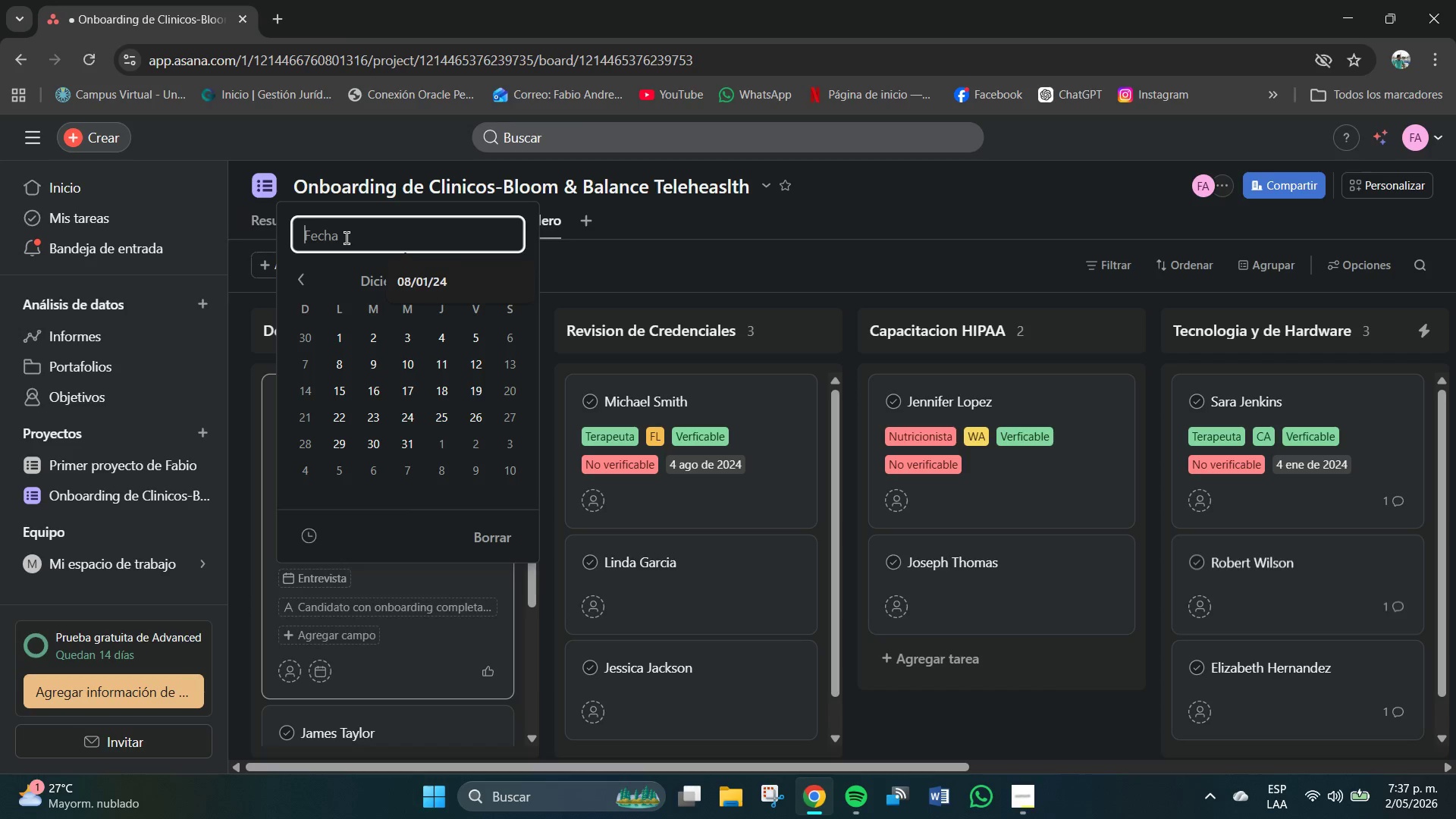 
key(ArrowDown)
 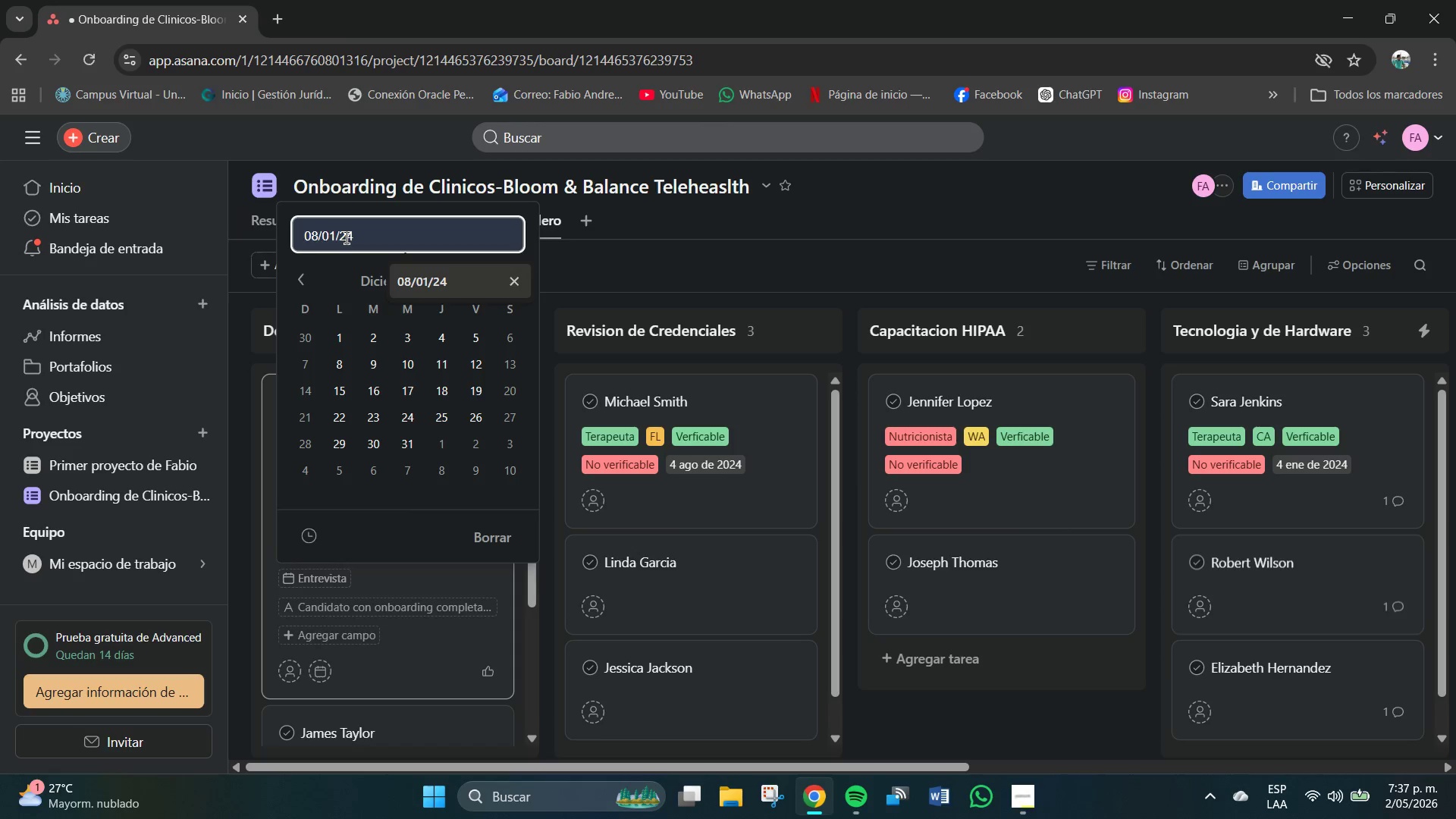 
key(Insert)
 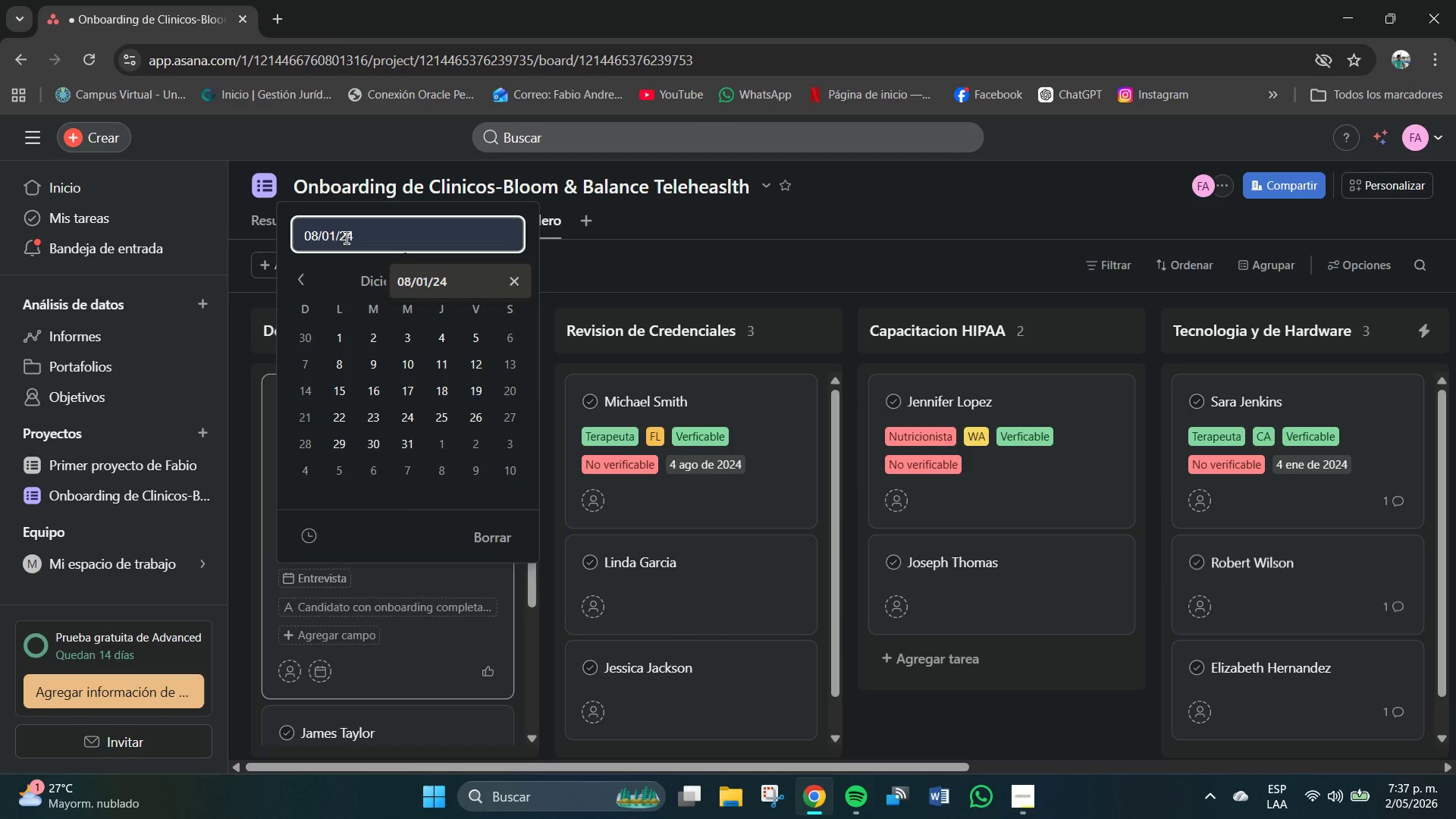 
key(ArrowDown)
 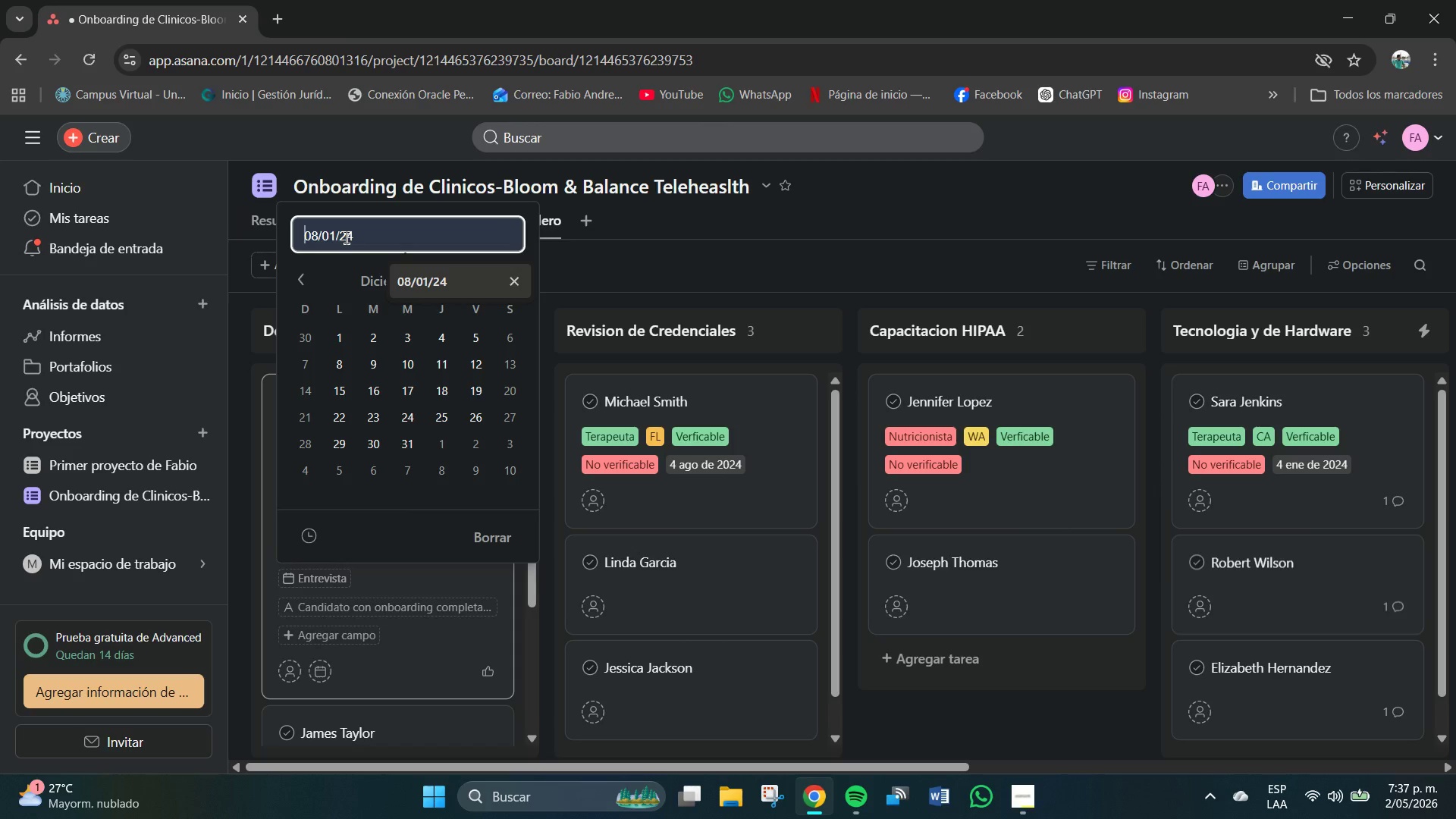 
key(ArrowLeft)
 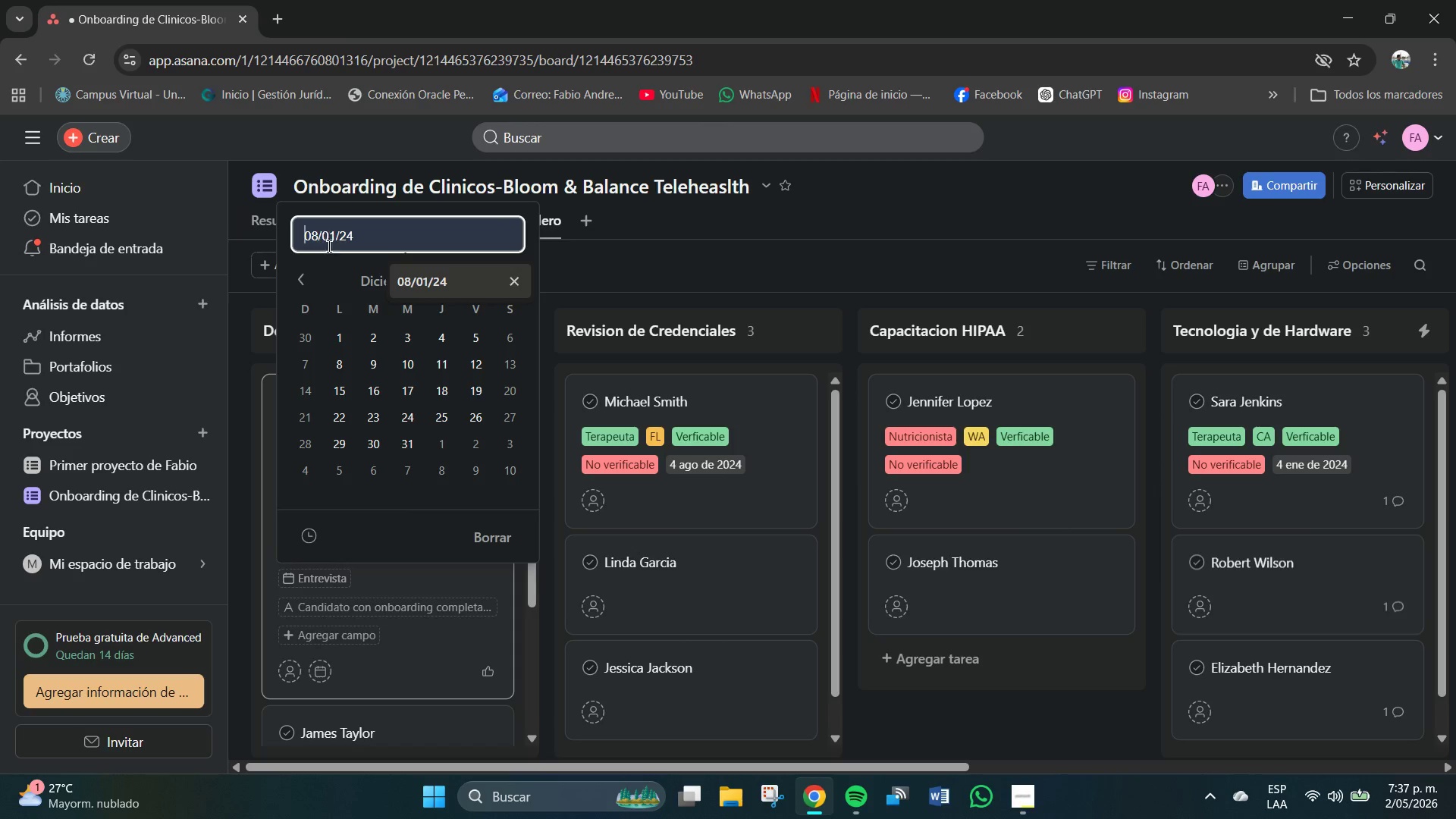 
left_click([335, 237])
 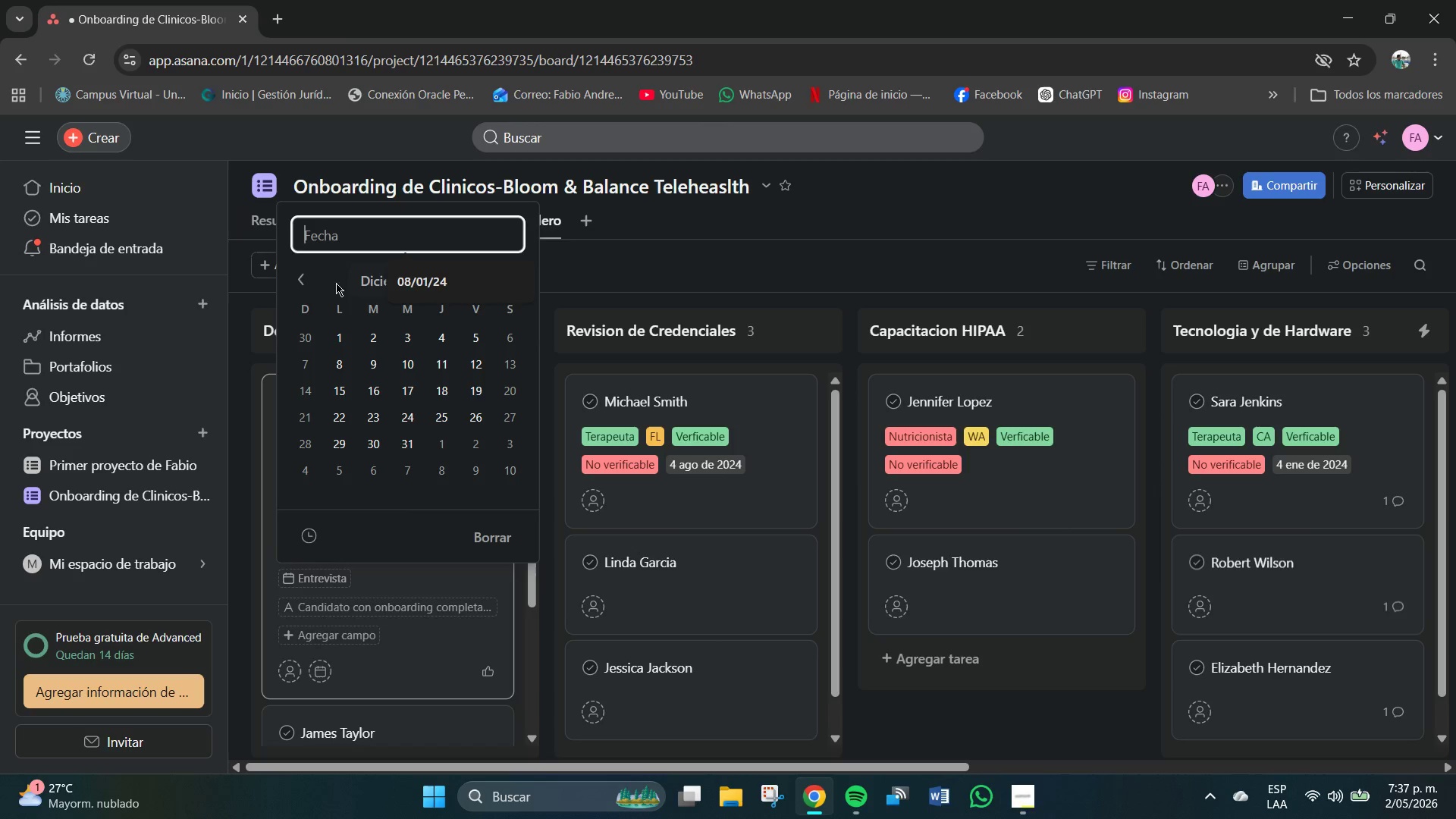 
double_click([304, 279])
 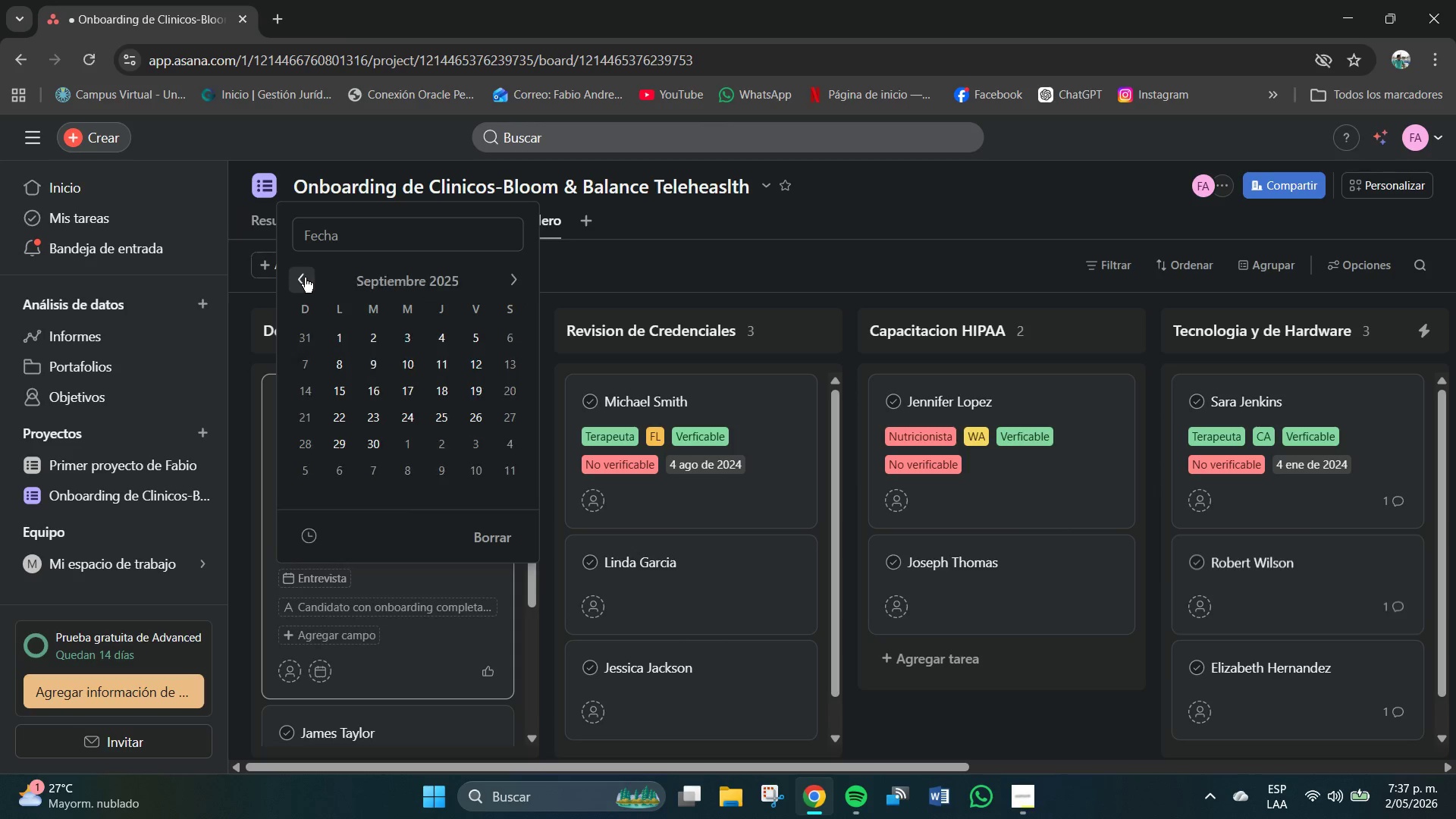 
triple_click([305, 278])
 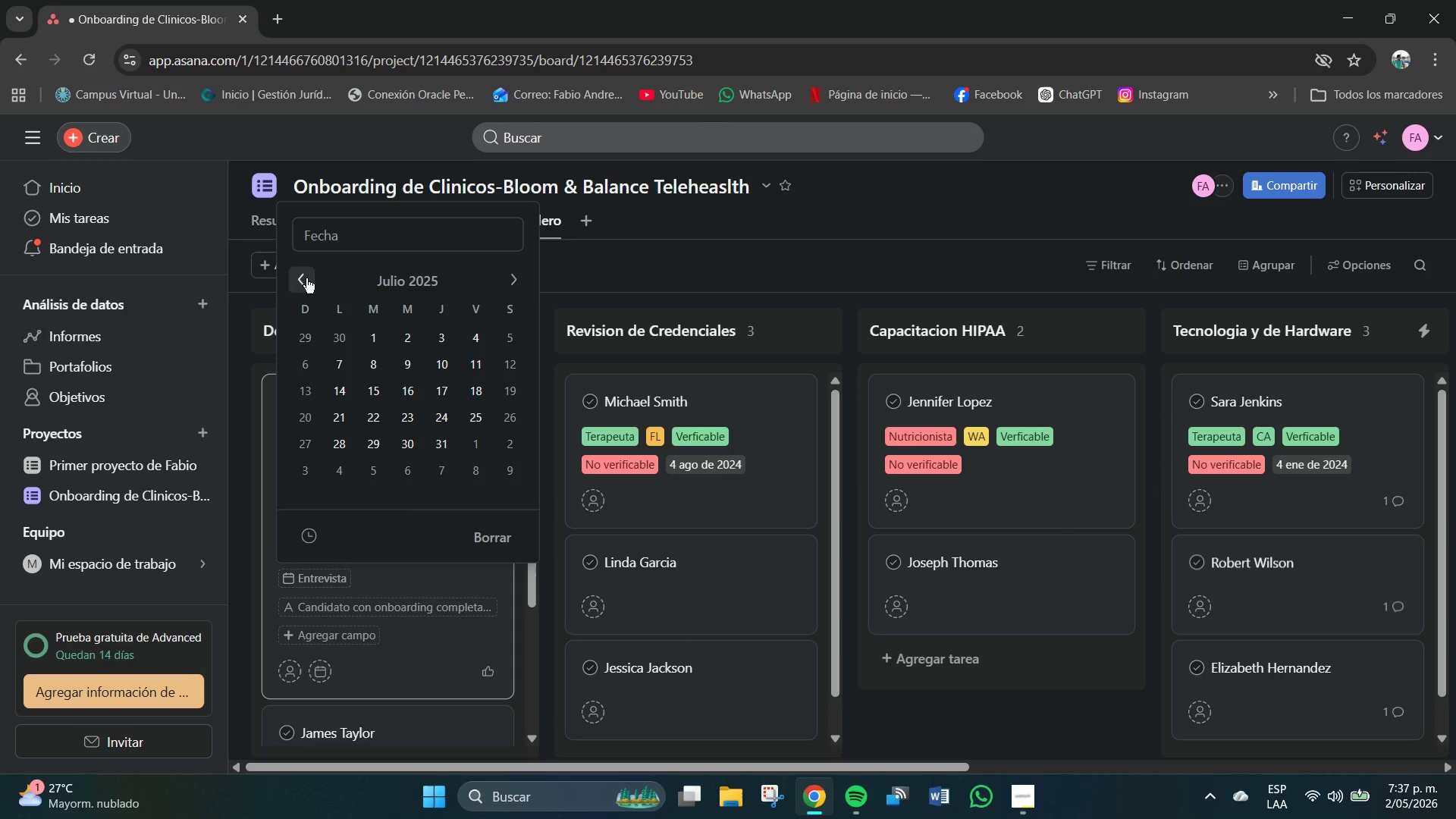 
triple_click([306, 278])
 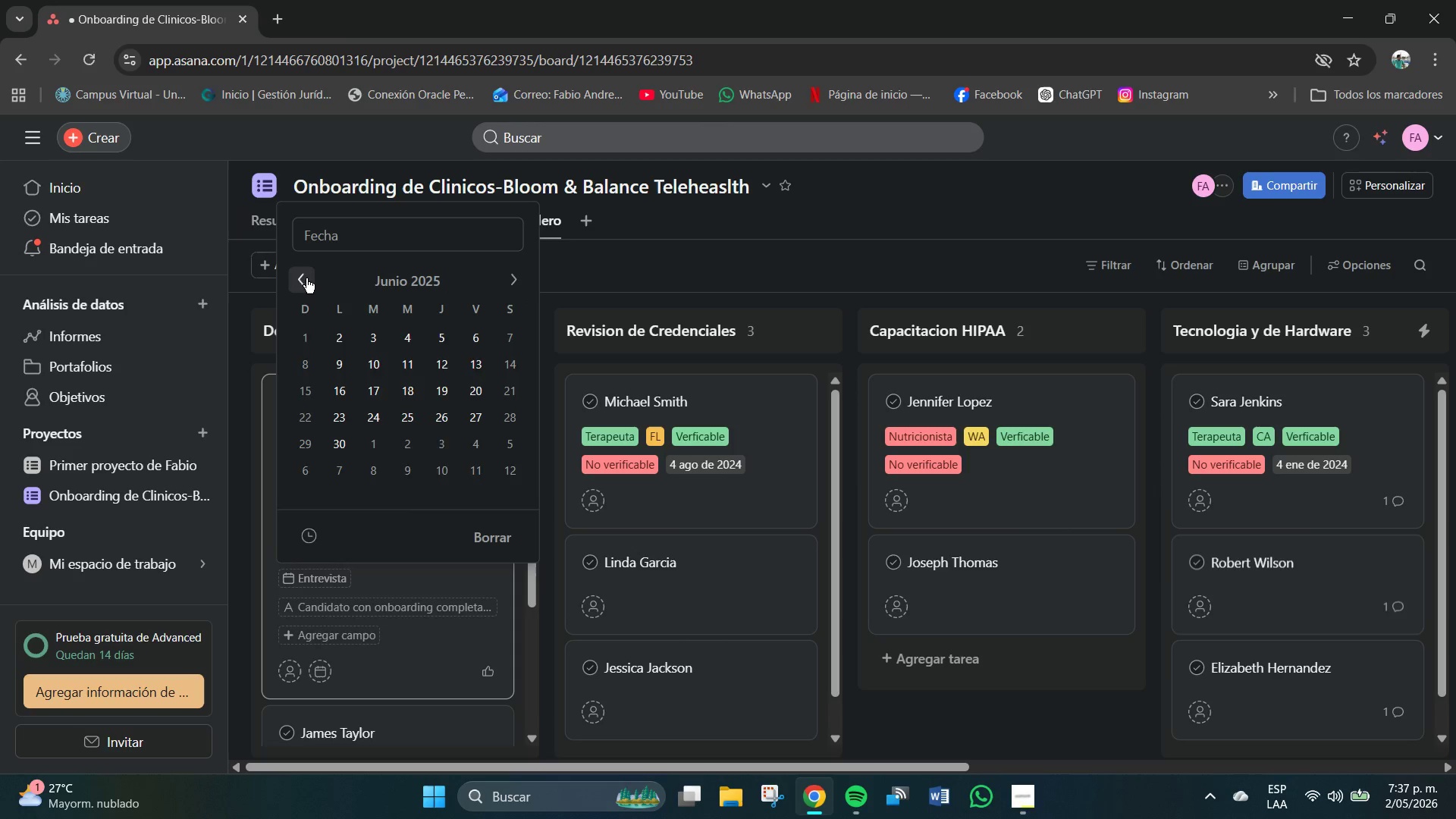 
triple_click([306, 278])
 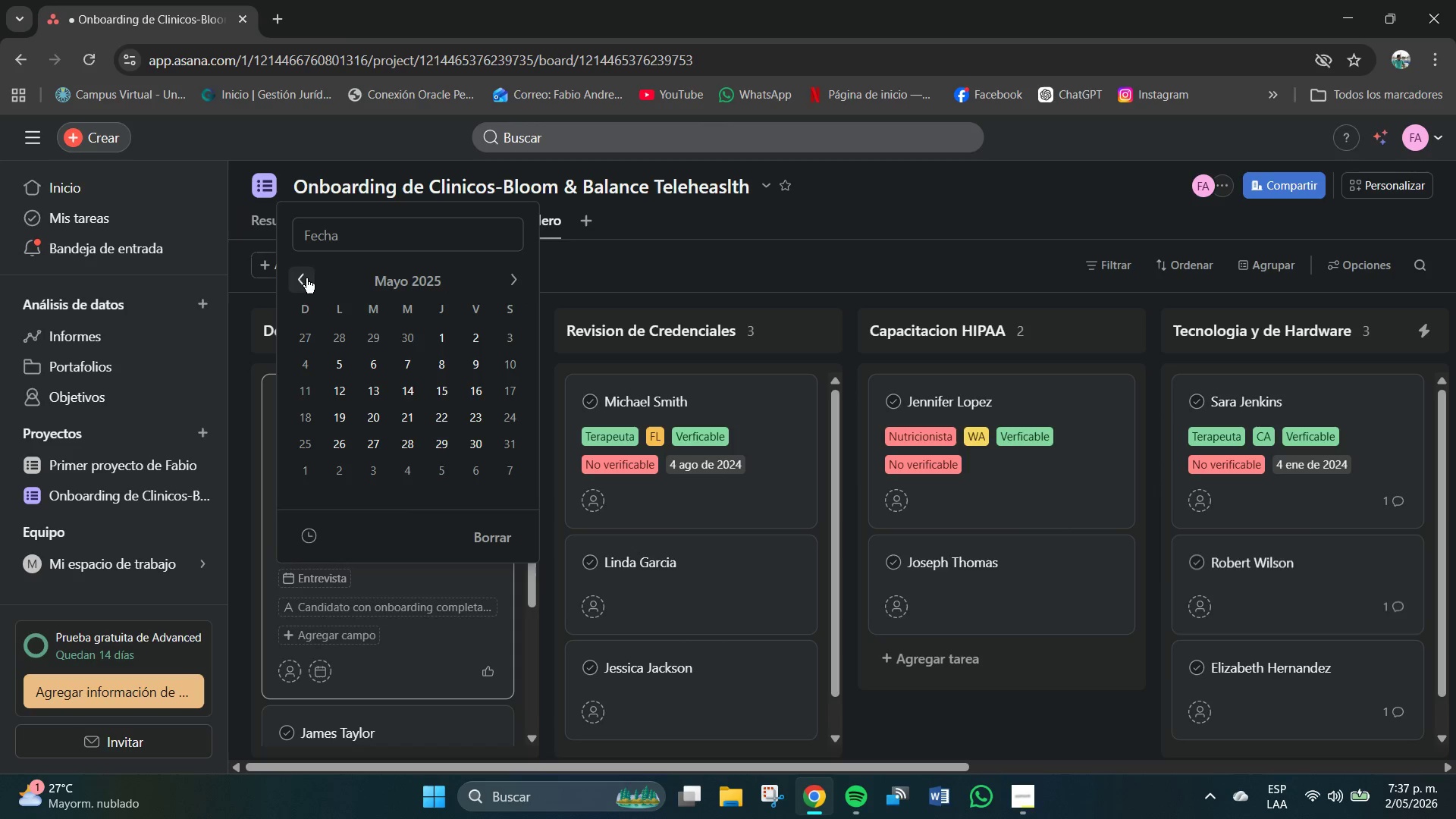 
triple_click([306, 278])
 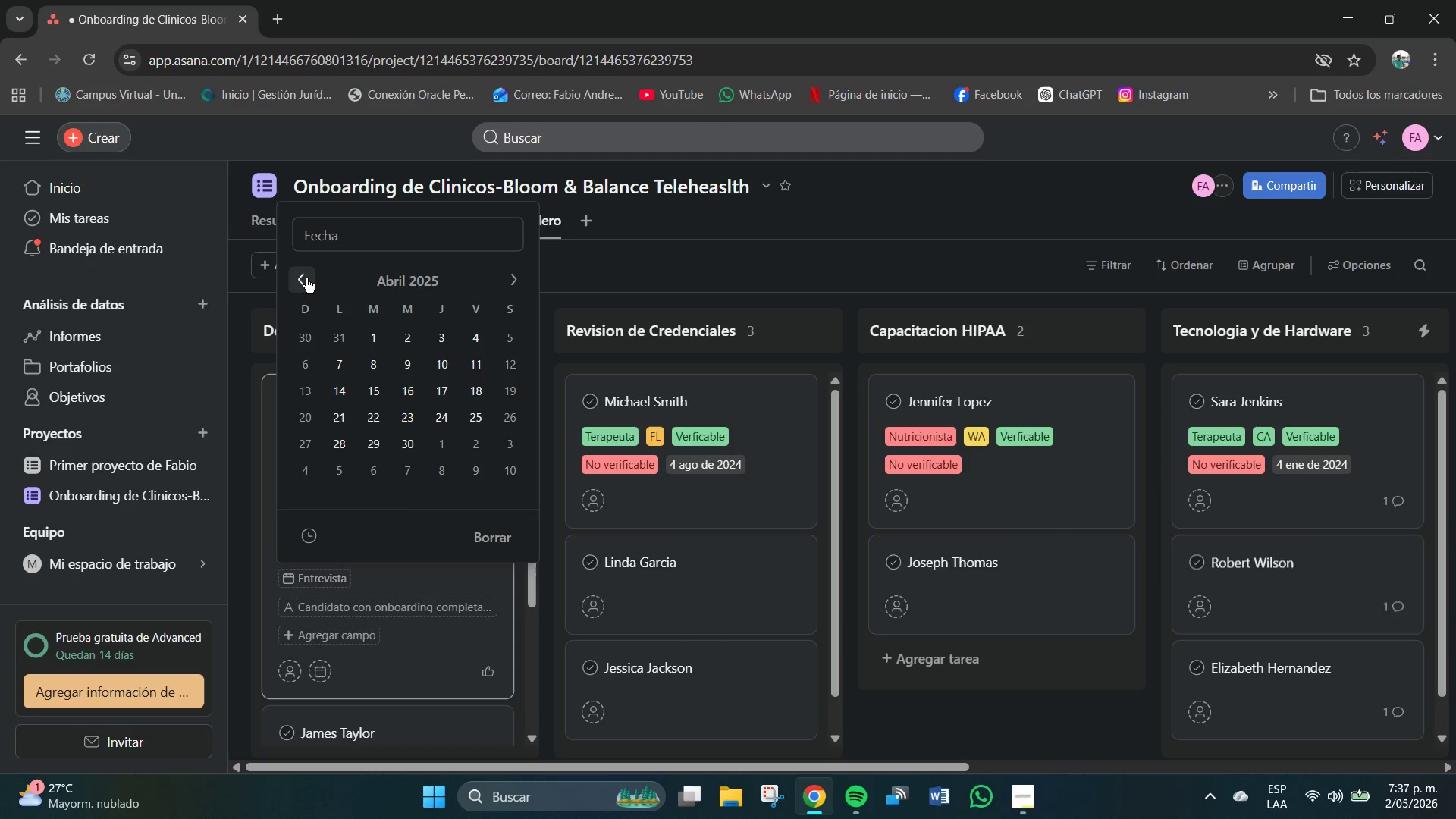 
triple_click([306, 278])
 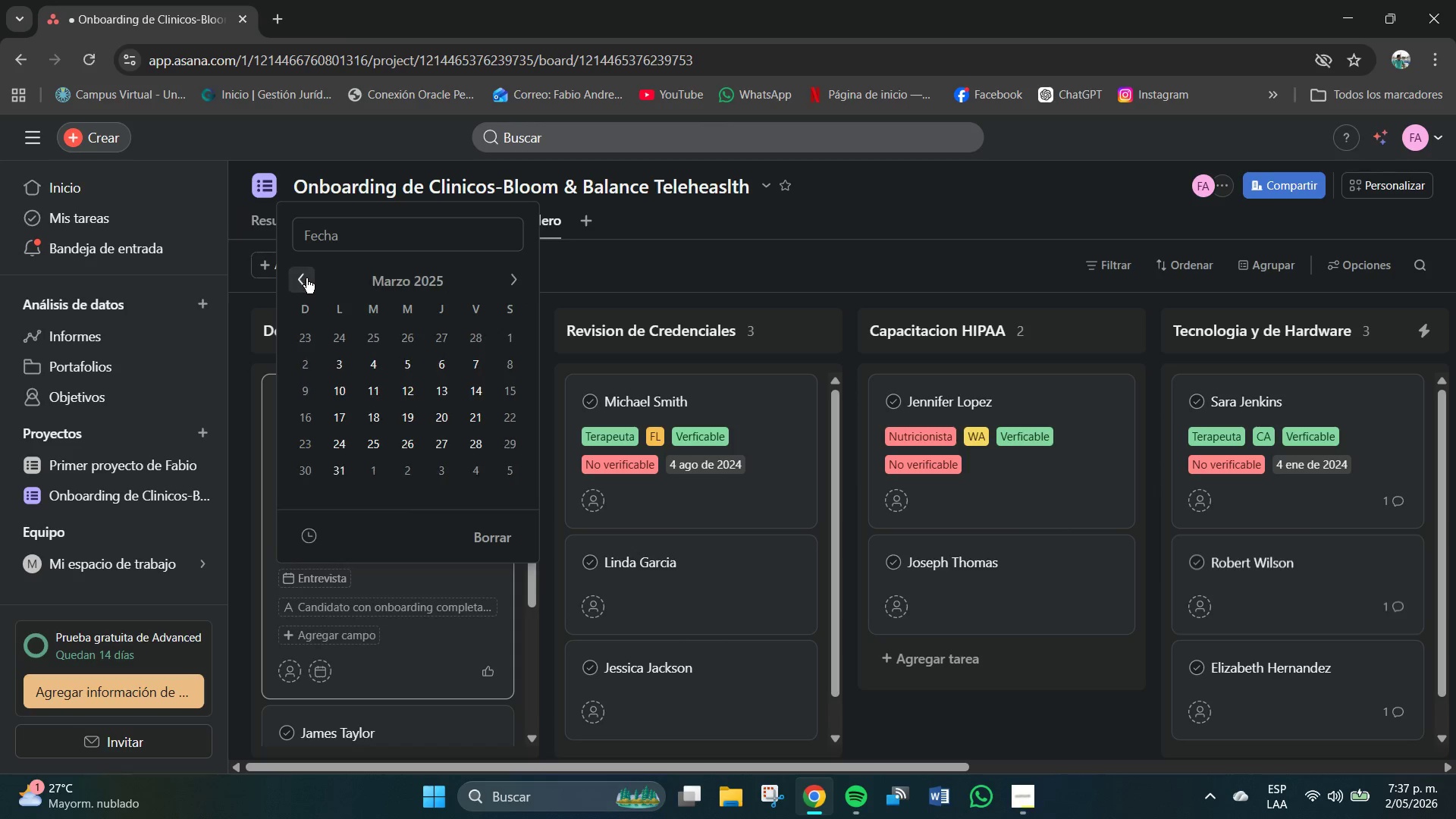 
triple_click([306, 278])
 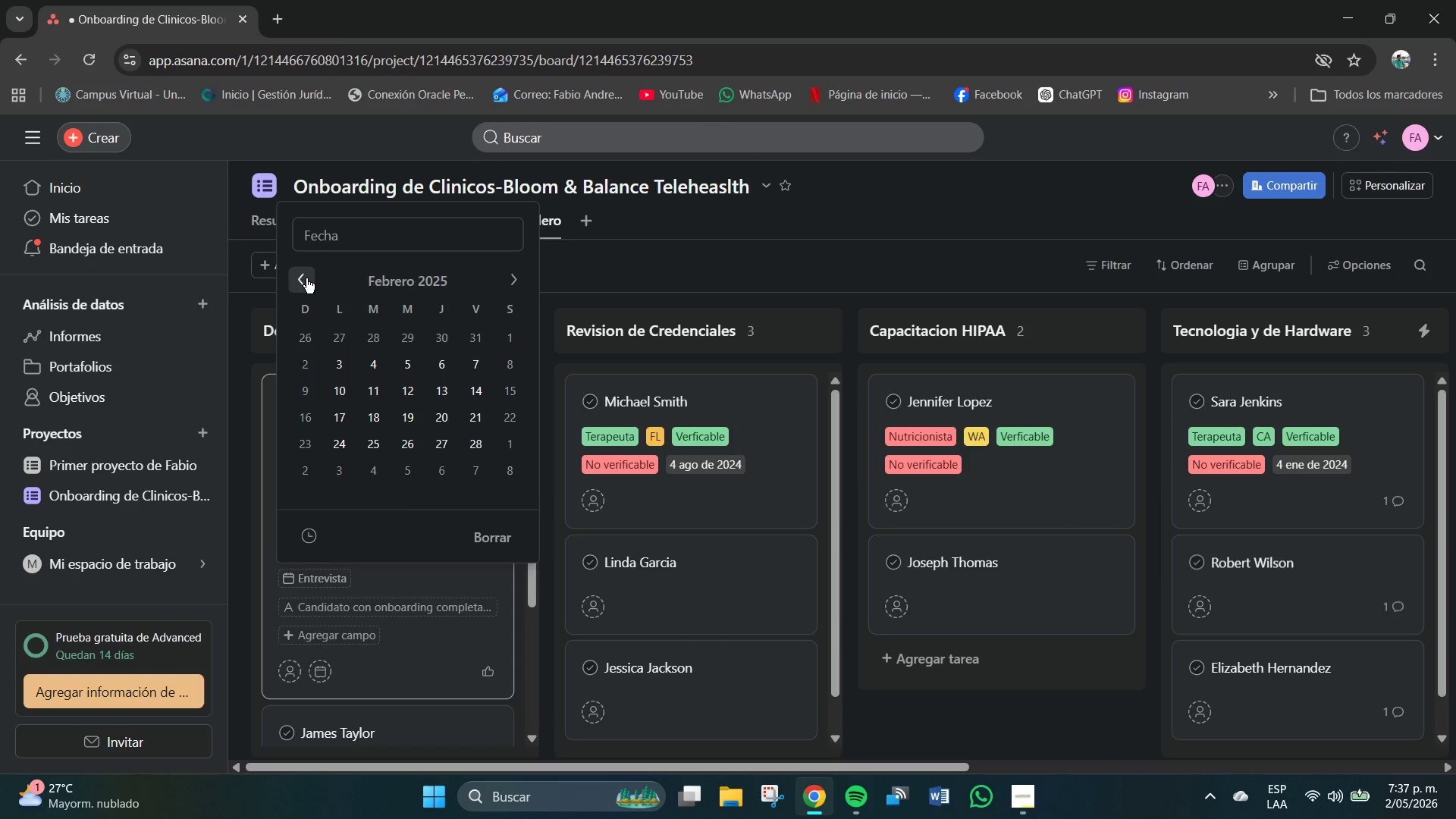 
triple_click([306, 278])
 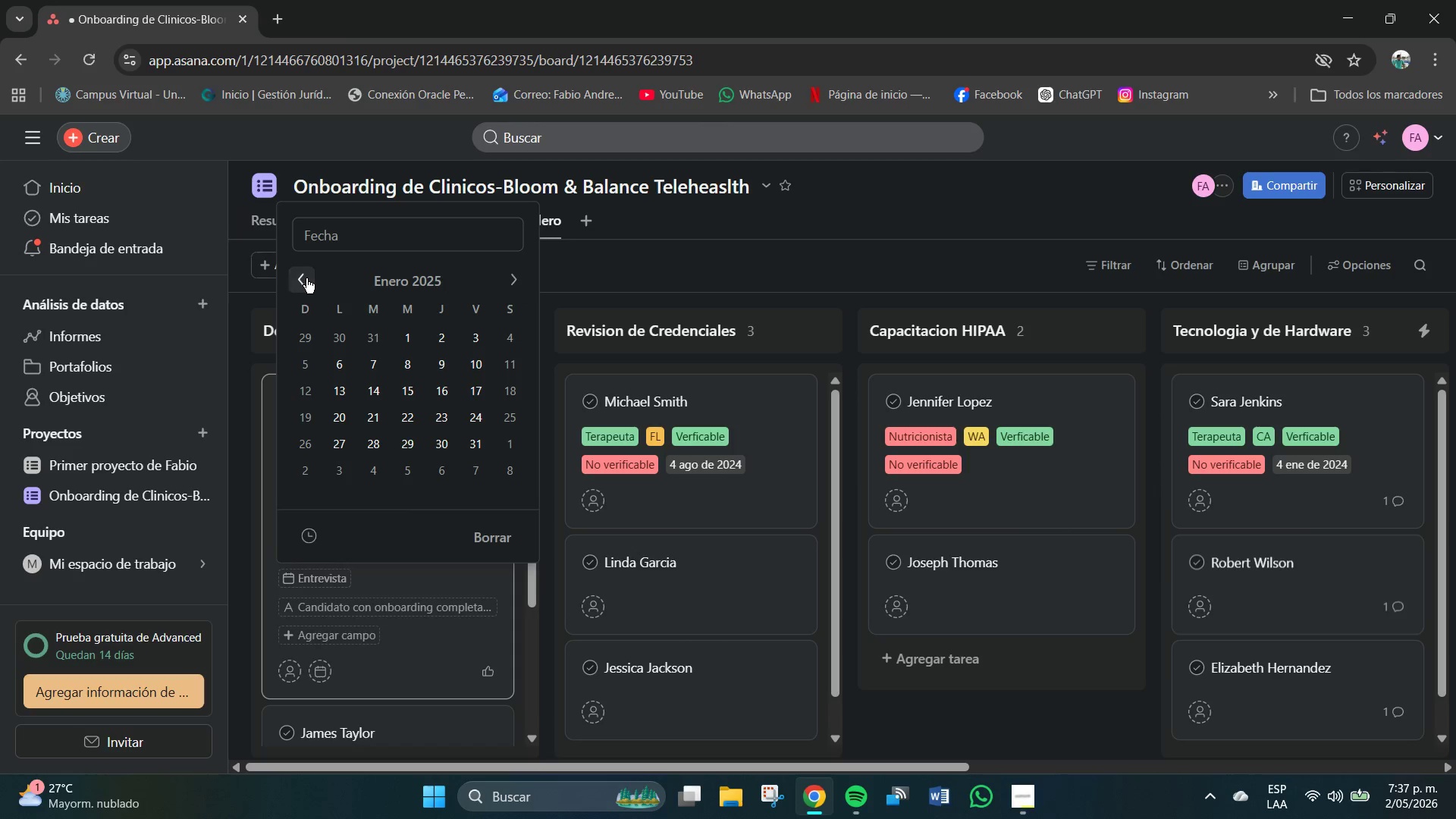 
triple_click([306, 278])
 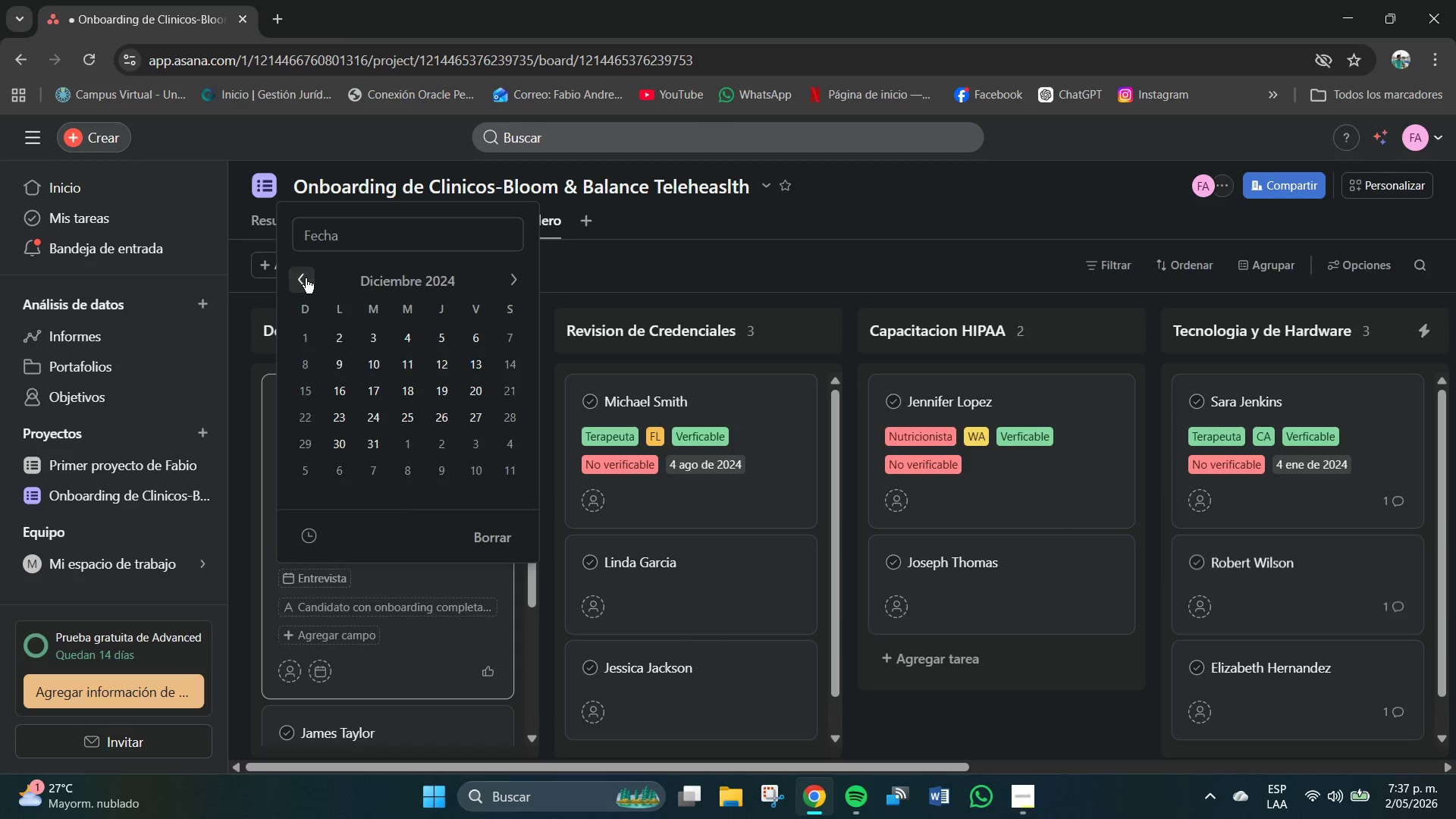 
triple_click([306, 278])
 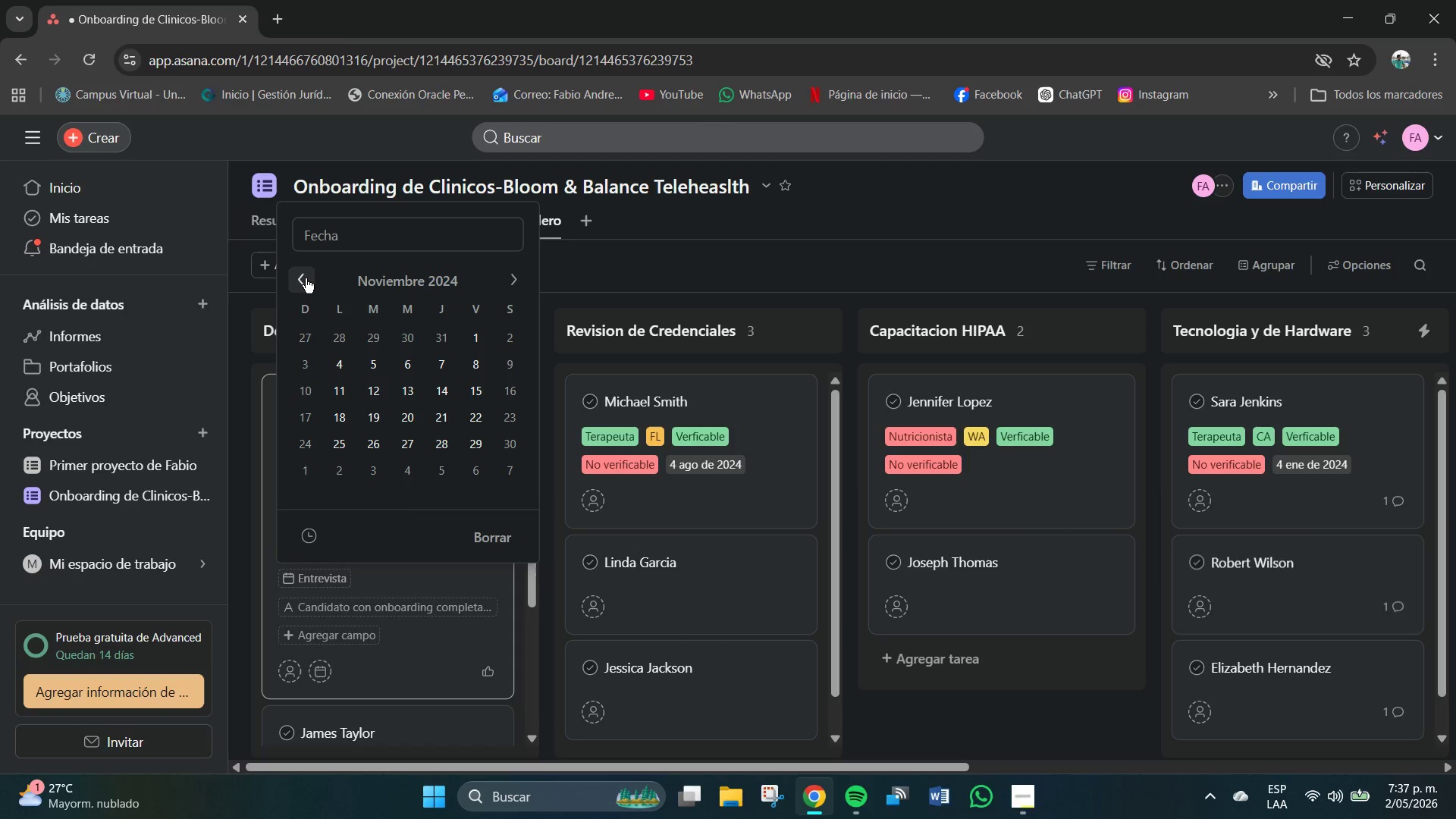 
triple_click([306, 278])
 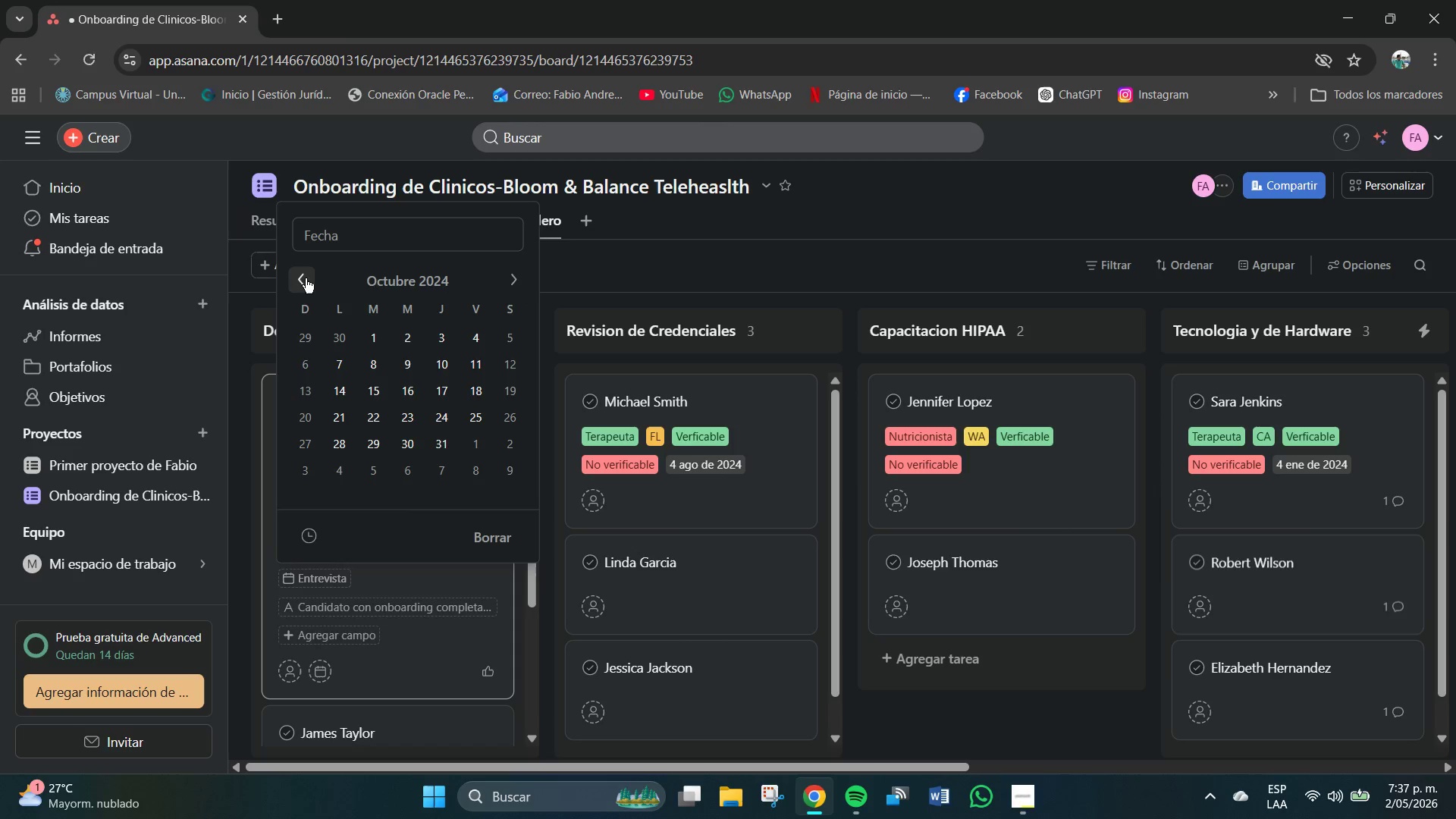 
triple_click([306, 278])
 